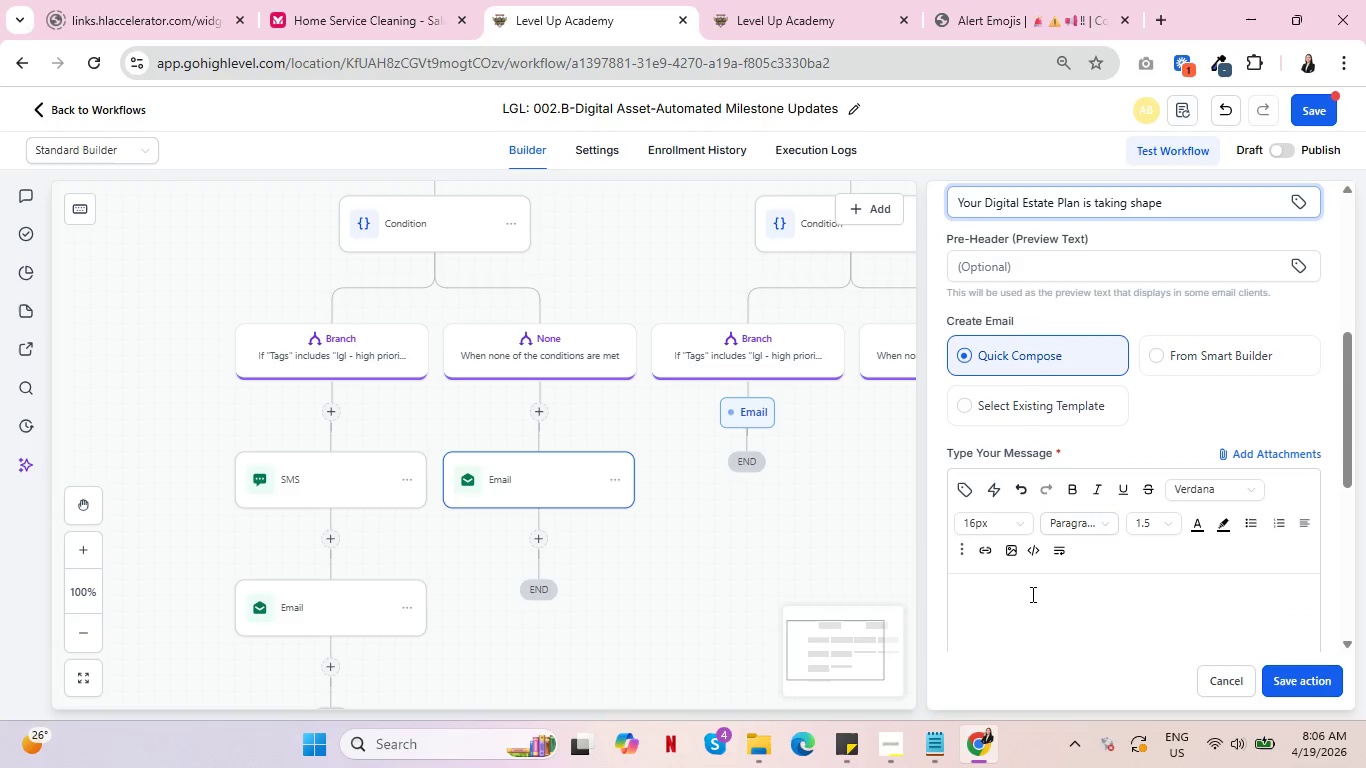 
left_click([1031, 595])
 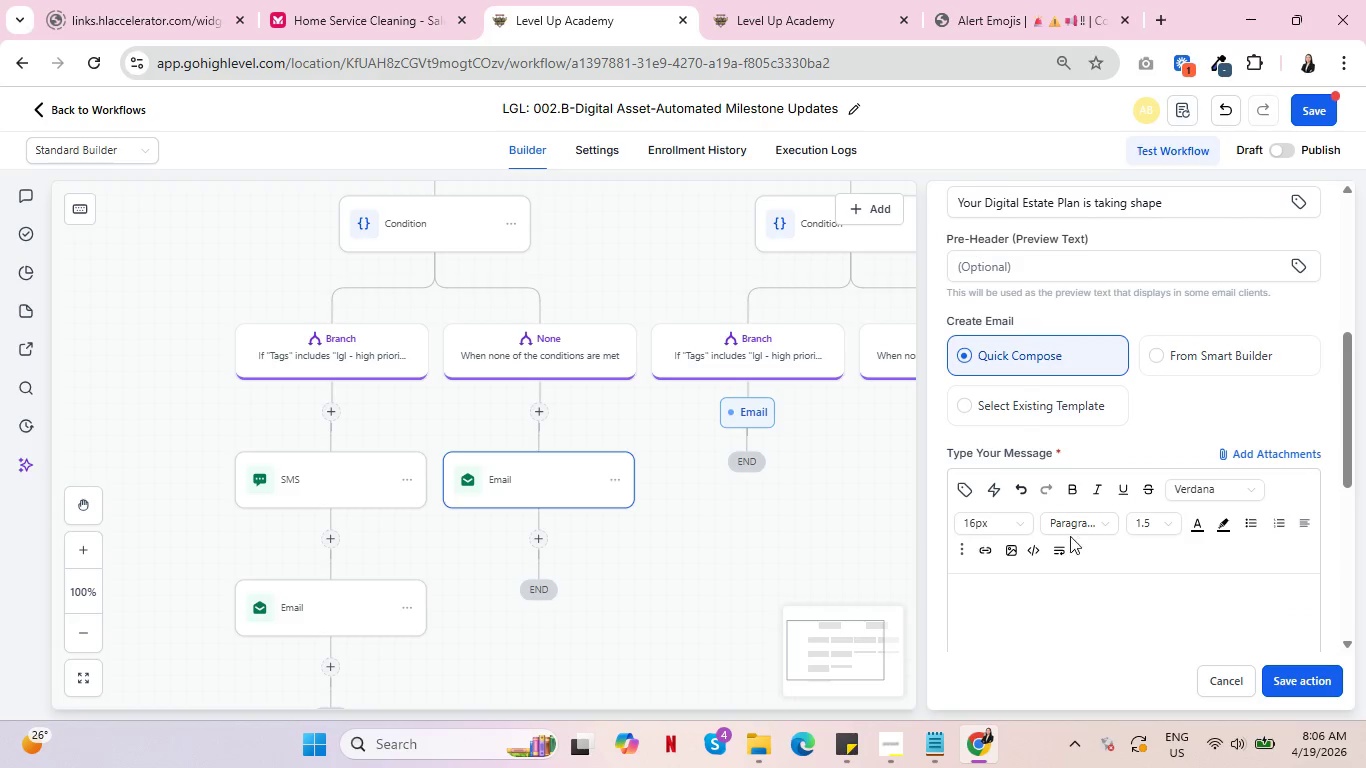 
scroll: coordinate [1074, 523], scroll_direction: down, amount: 1.0
 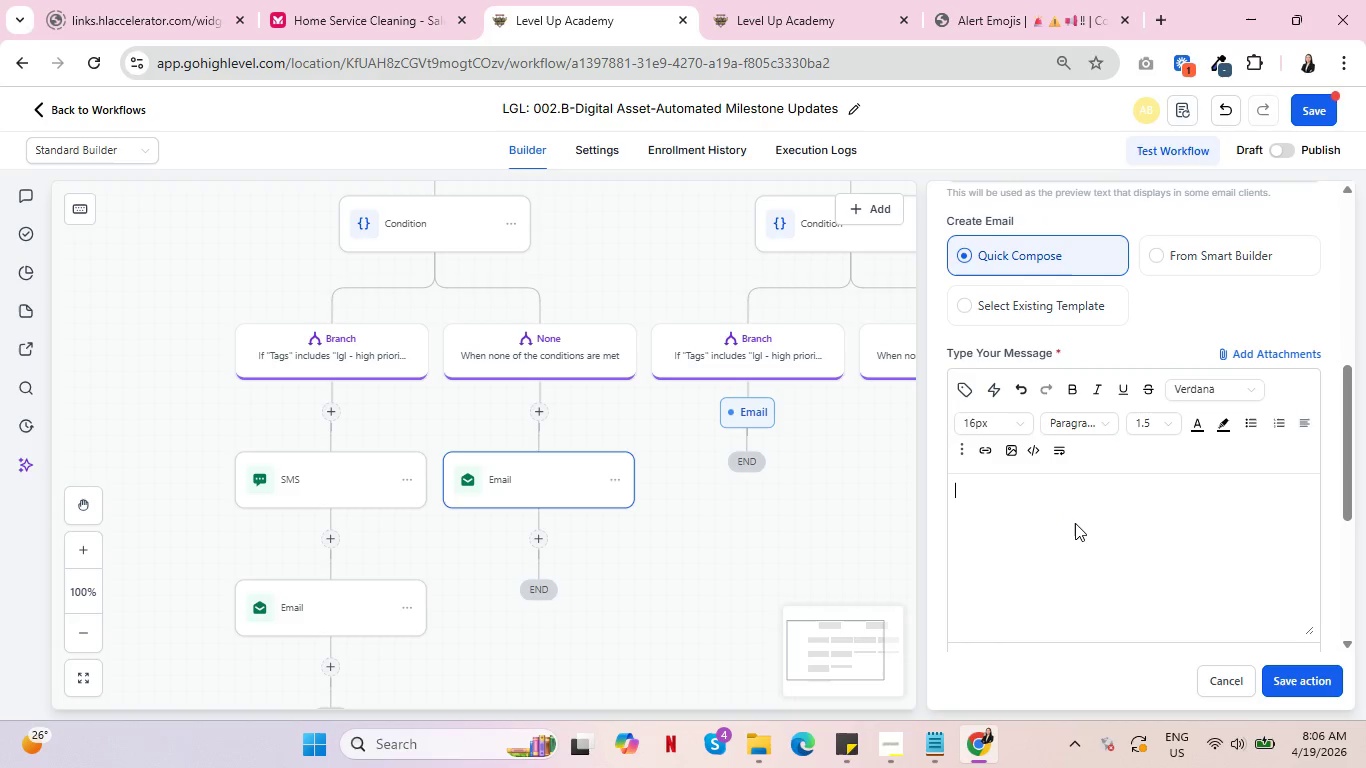 
type(We are excited t )
key(Backspace)
type(o)
key(Backspace)
 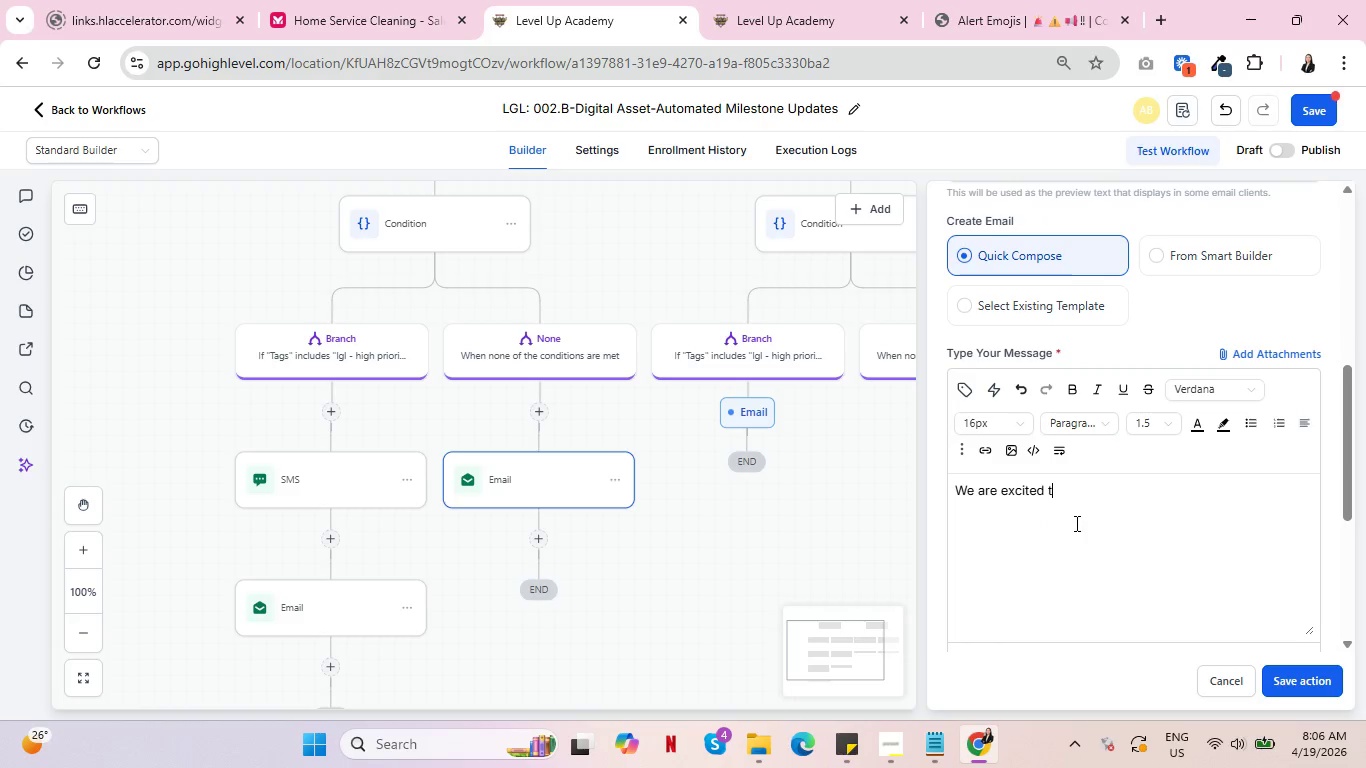 
key(Control+ControlLeft)
 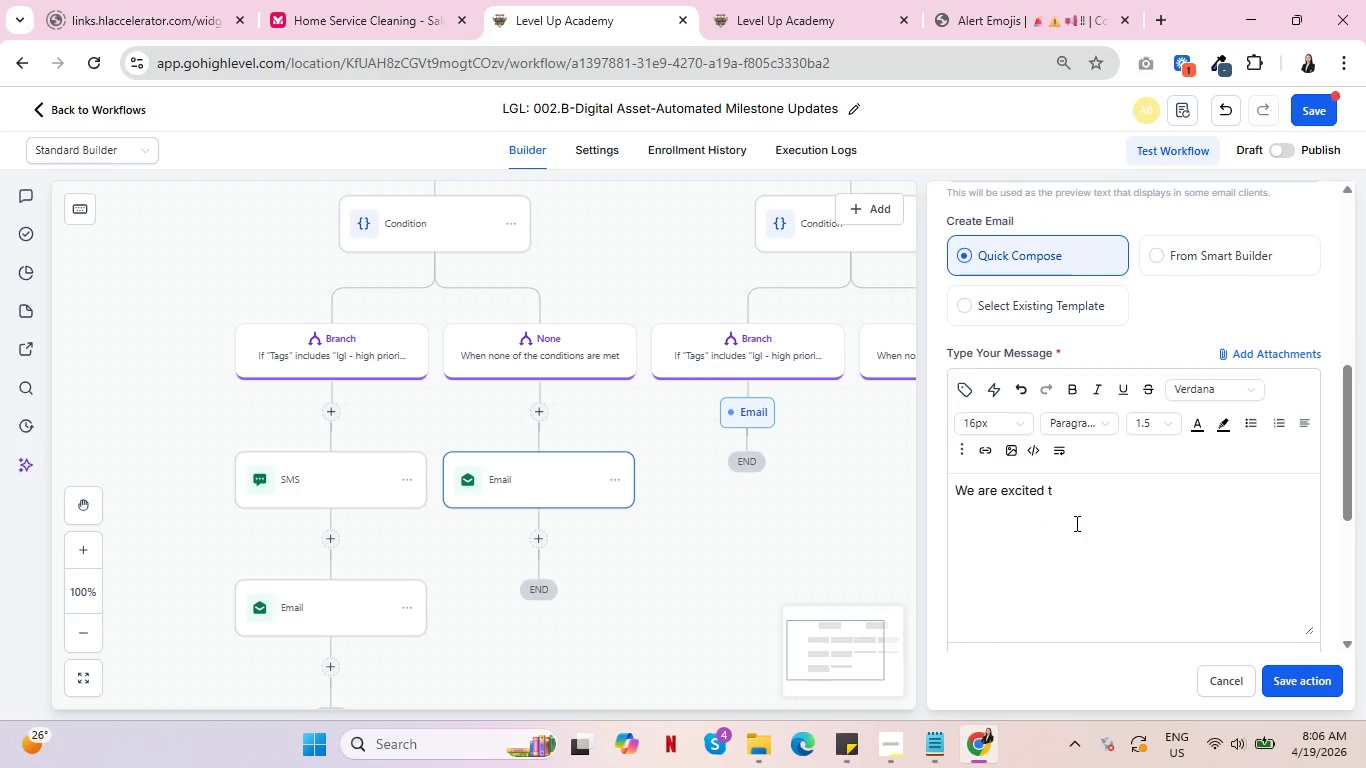 
key(Control+A)
 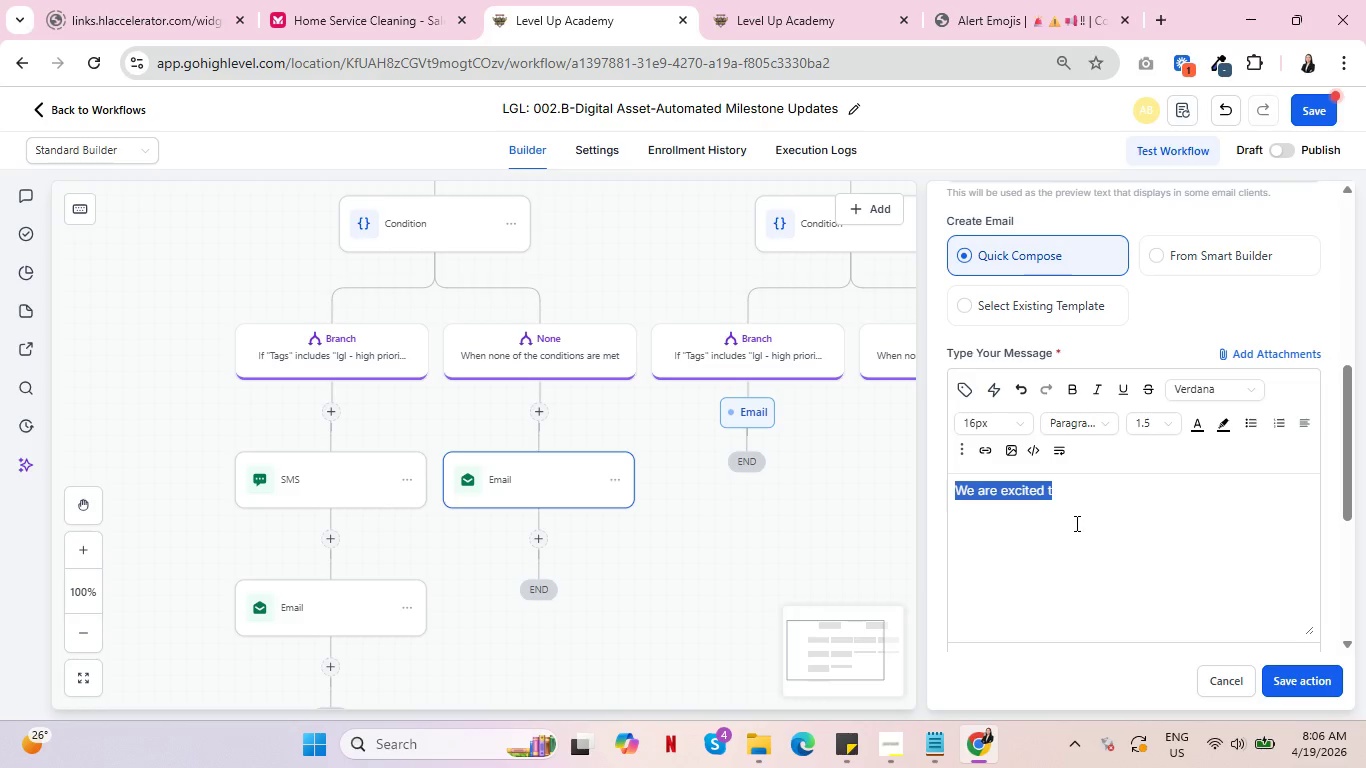 
type(Q)
key(Backspace)
type(Hi )
 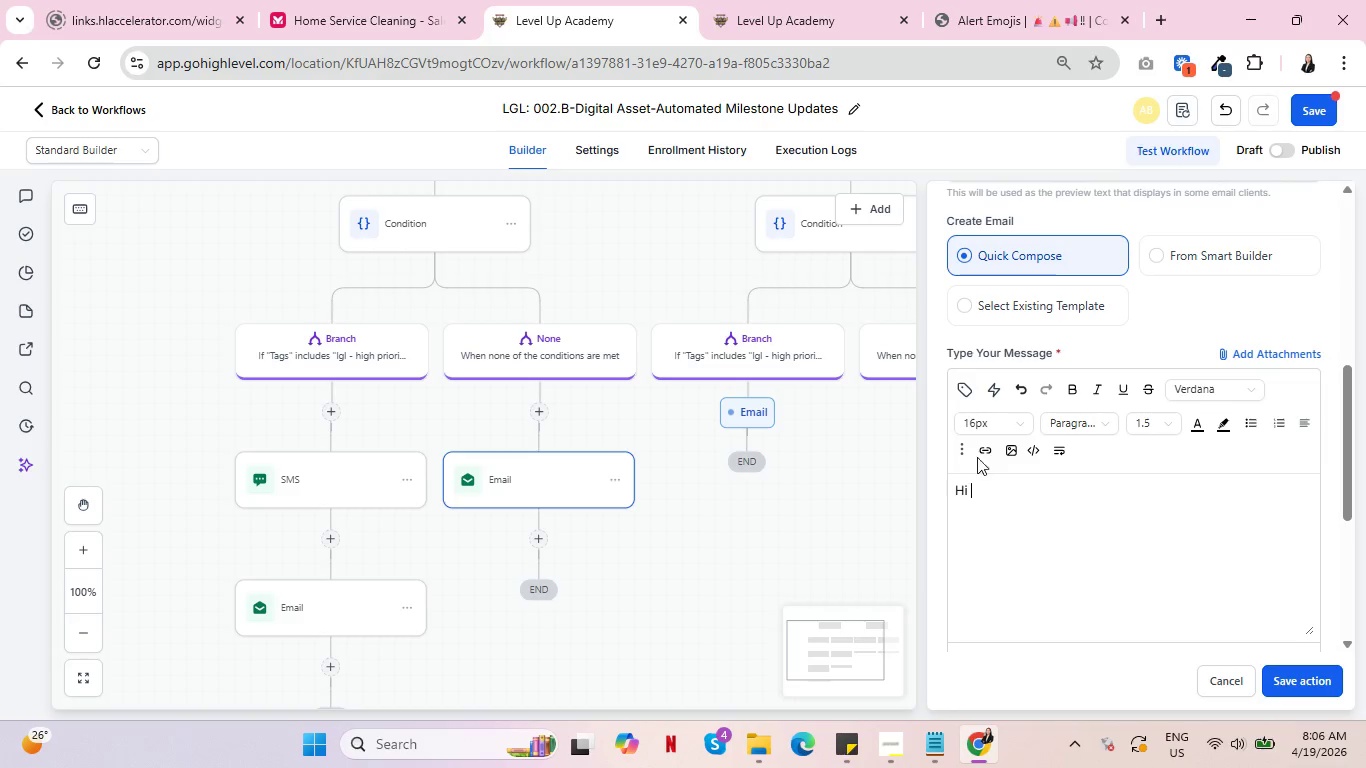 
left_click([967, 379])
 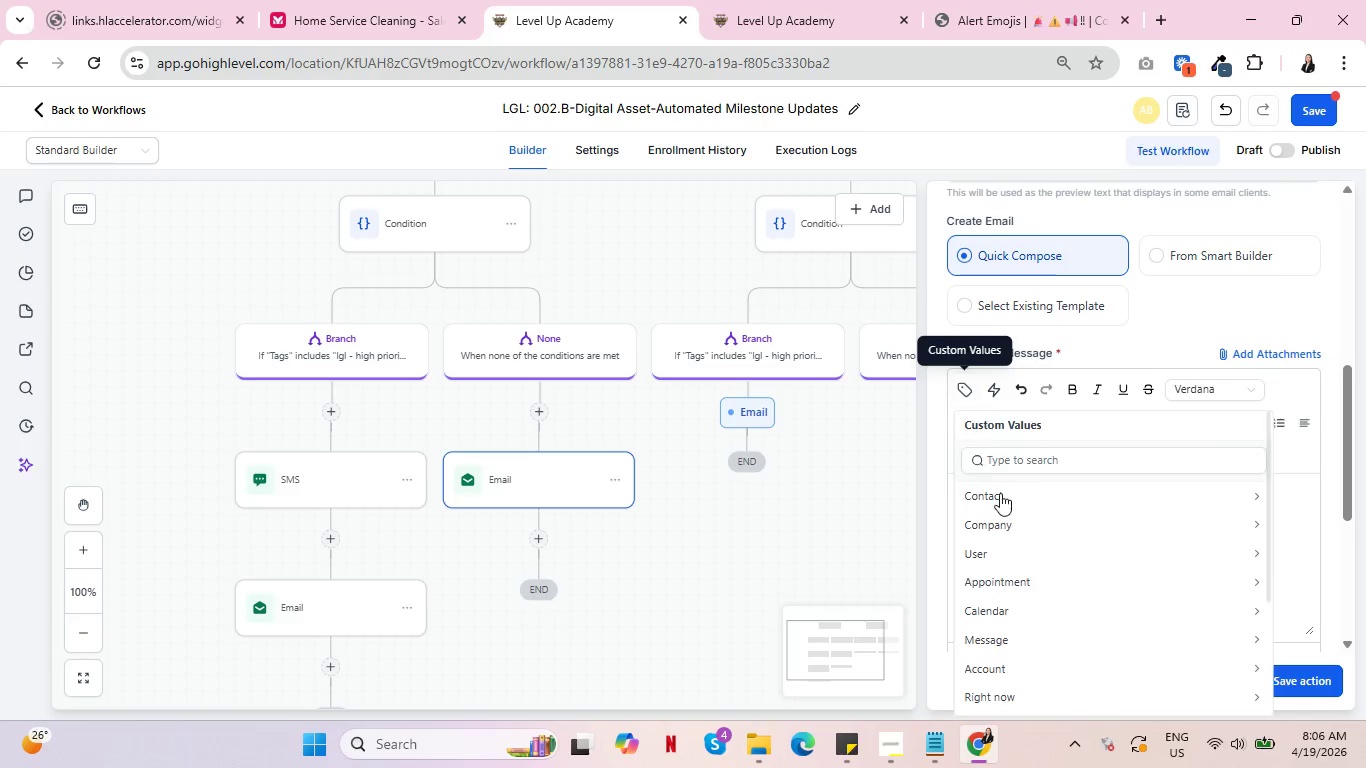 
left_click([1002, 496])
 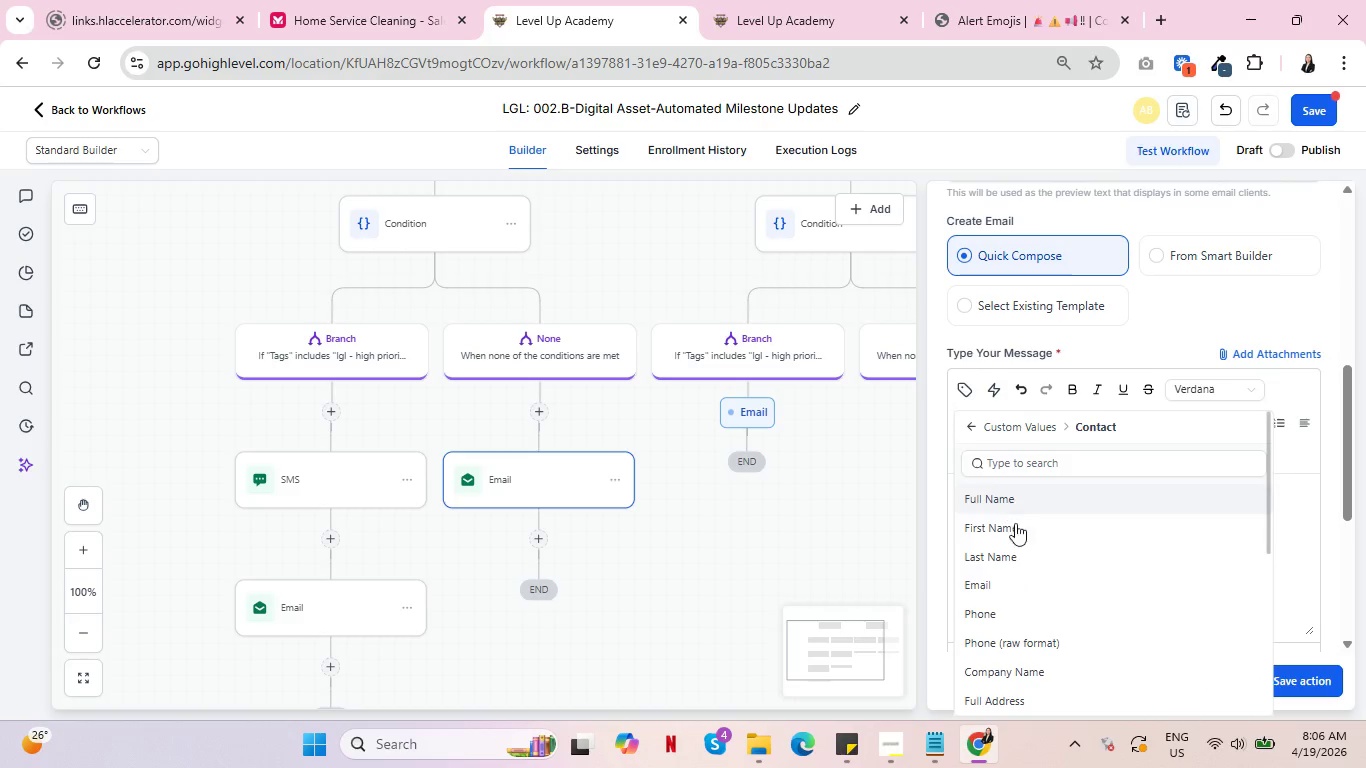 
left_click([1017, 533])
 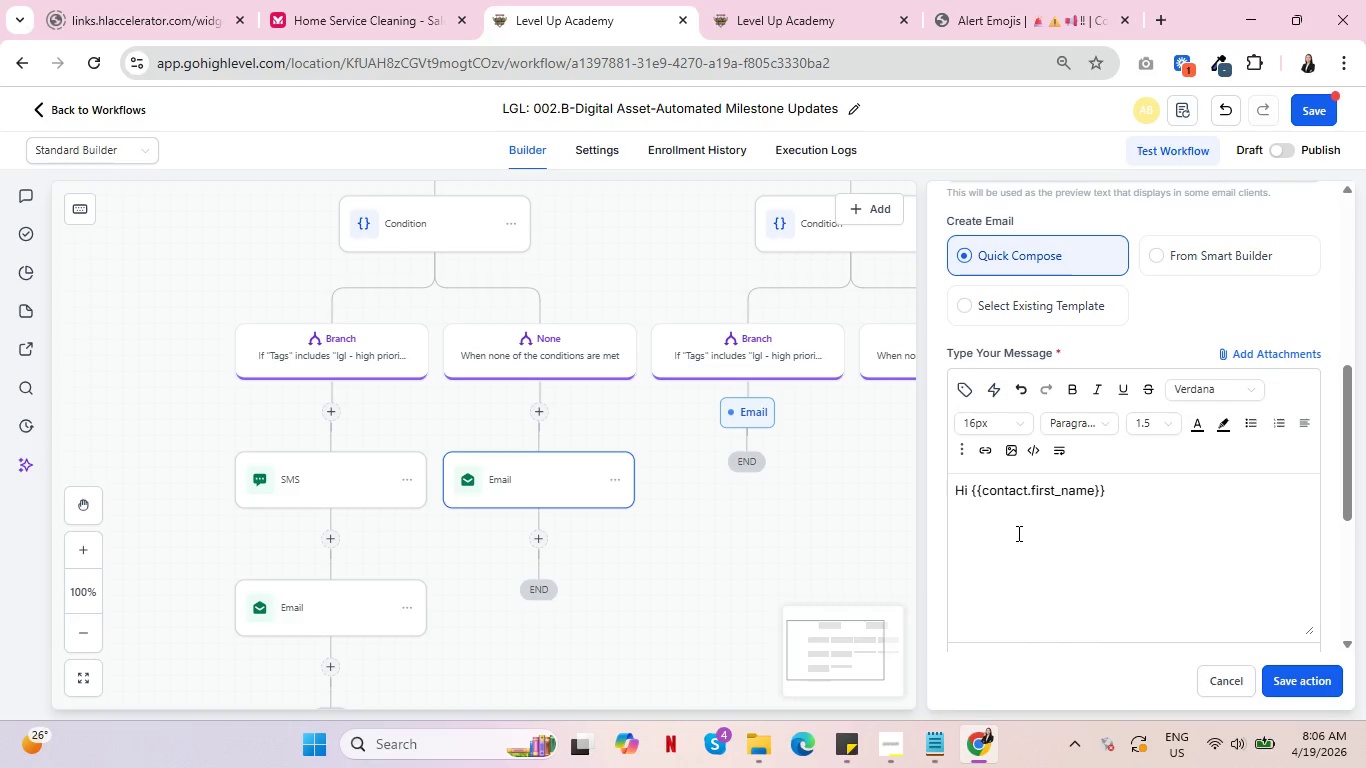 
key(Comma)
 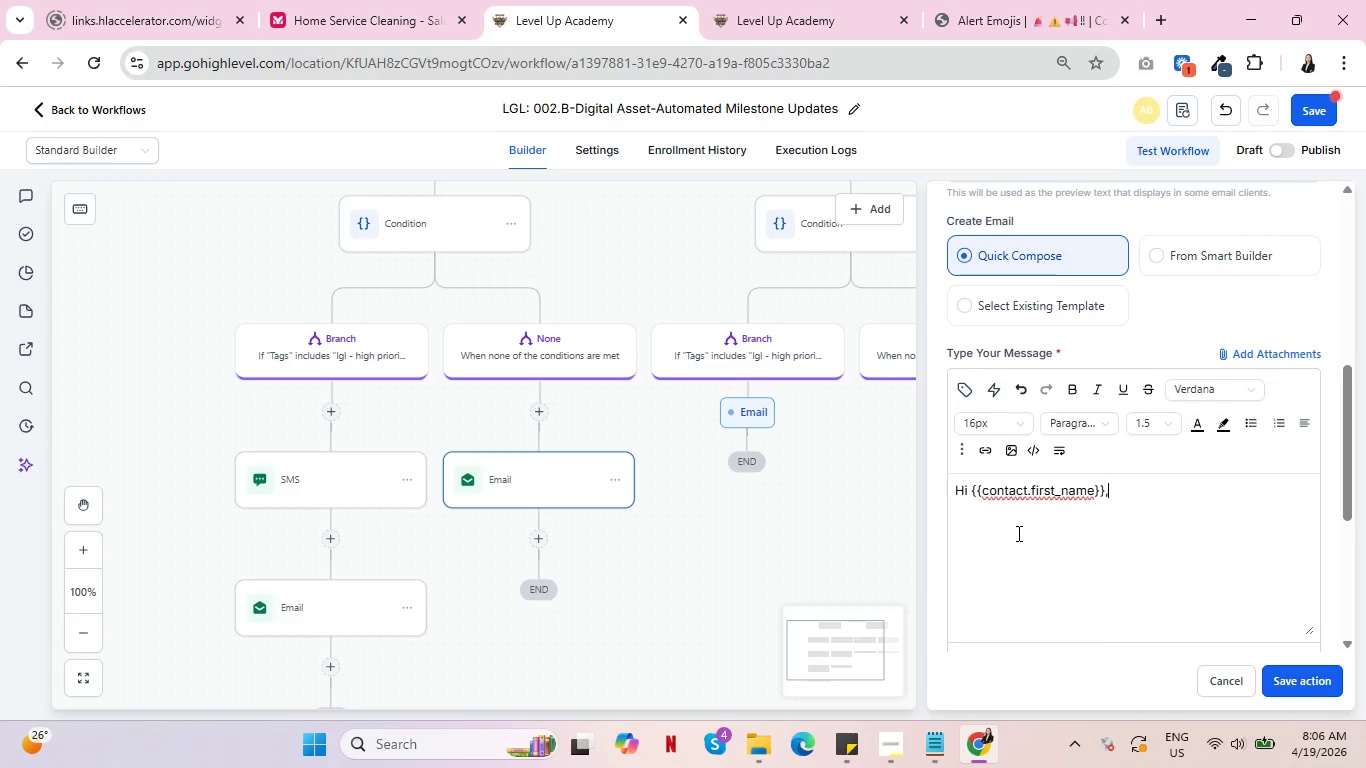 
key(Enter)
 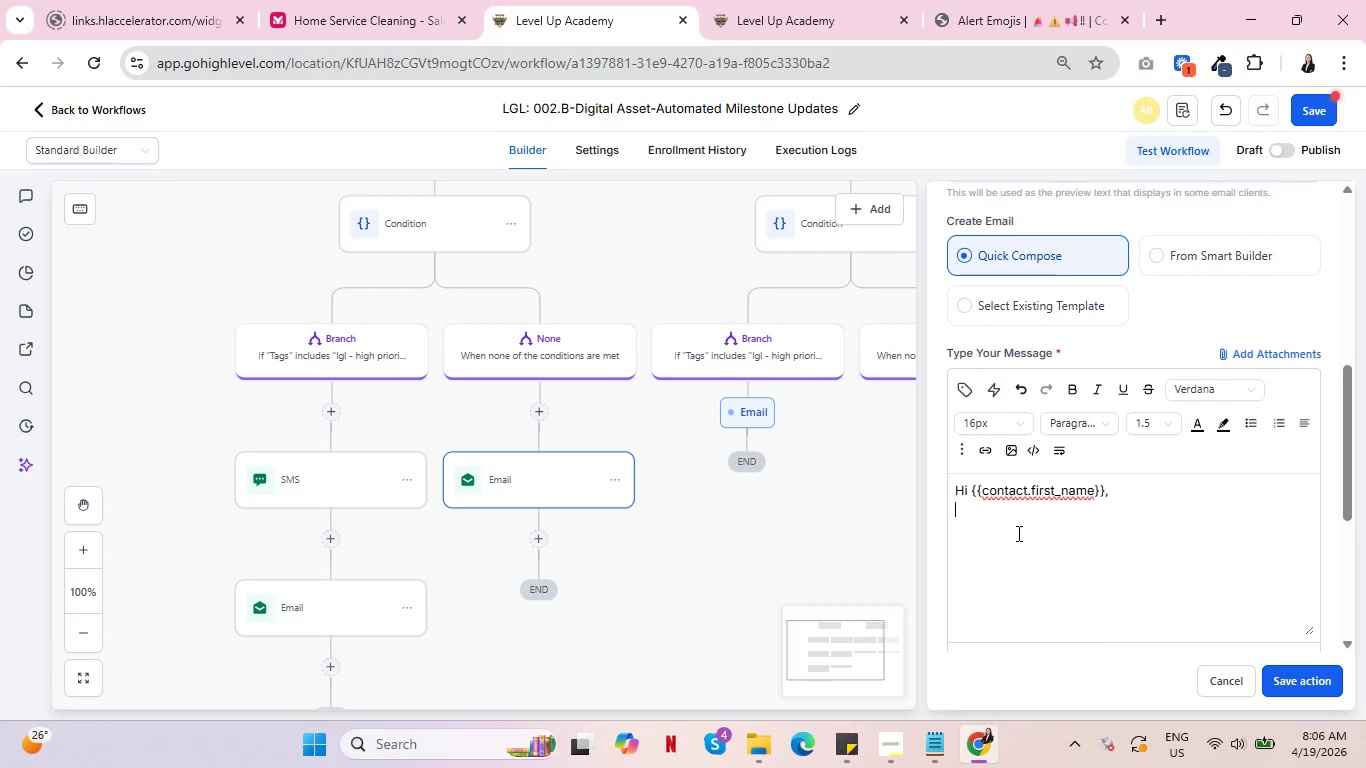 
key(Enter)
 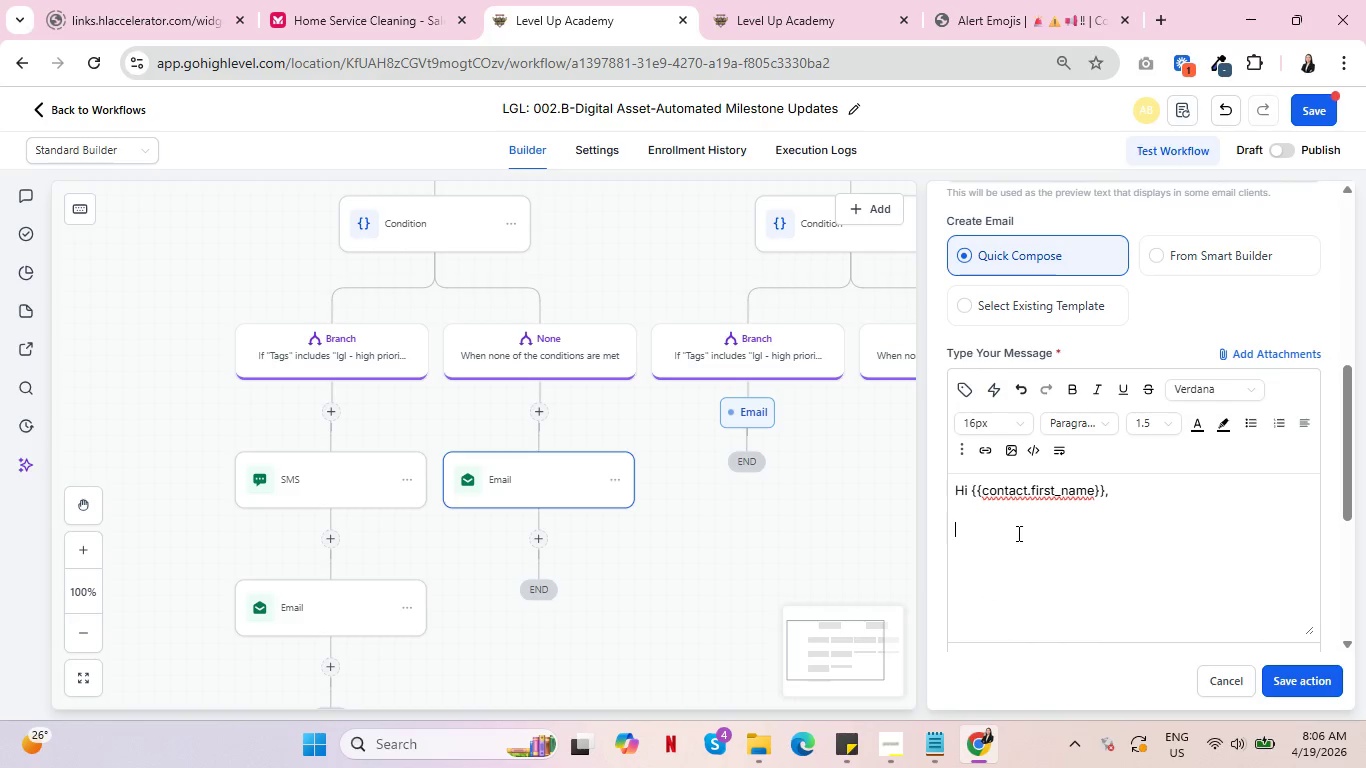 
type(We are excited to update you that your file has moved into Document Drafting.)
 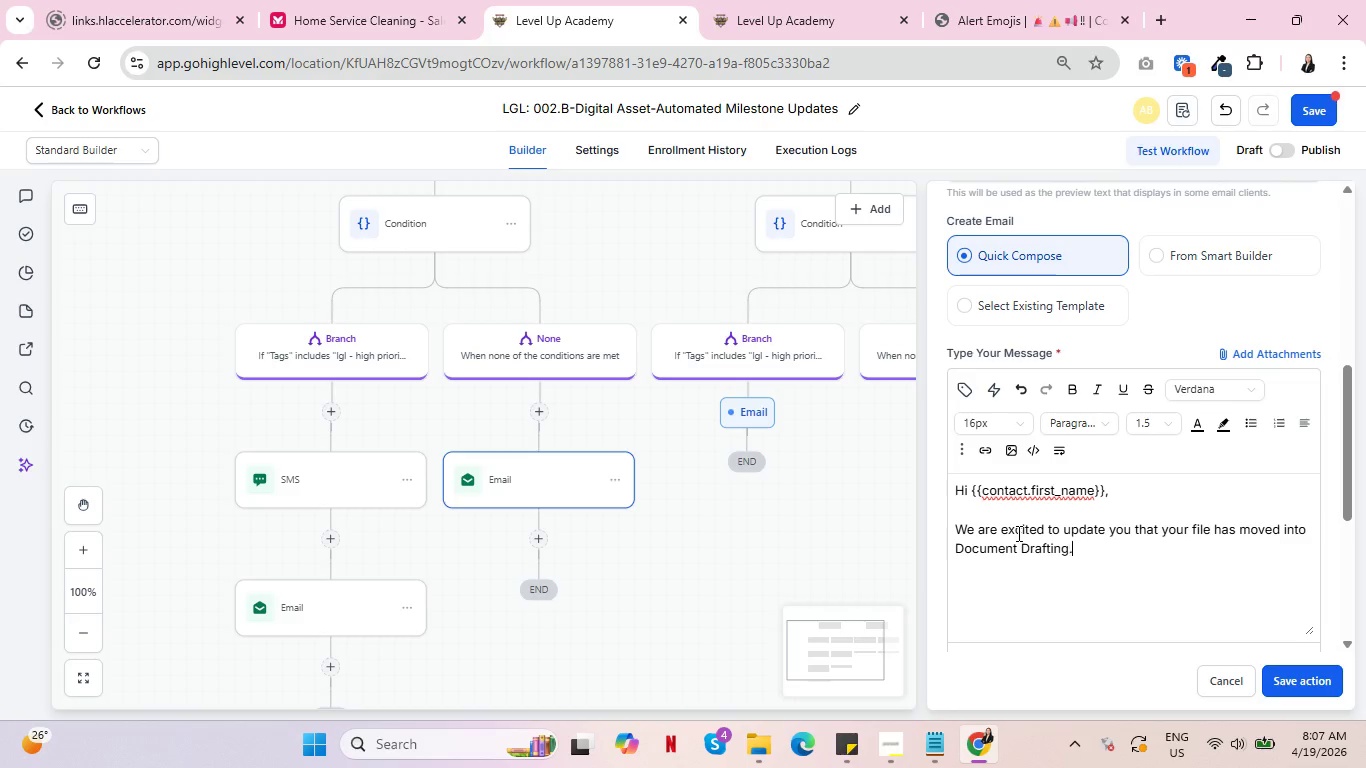 
key(Enter)
 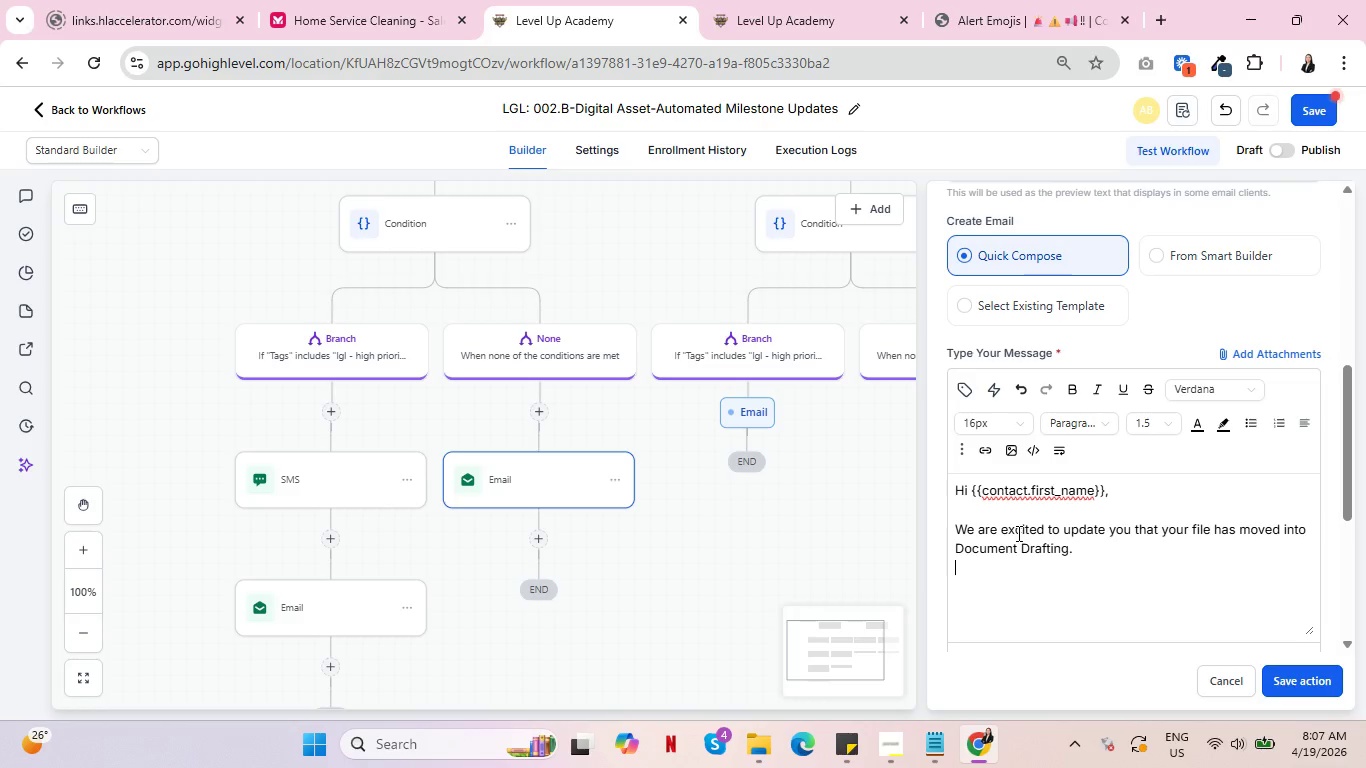 
key(Enter)
 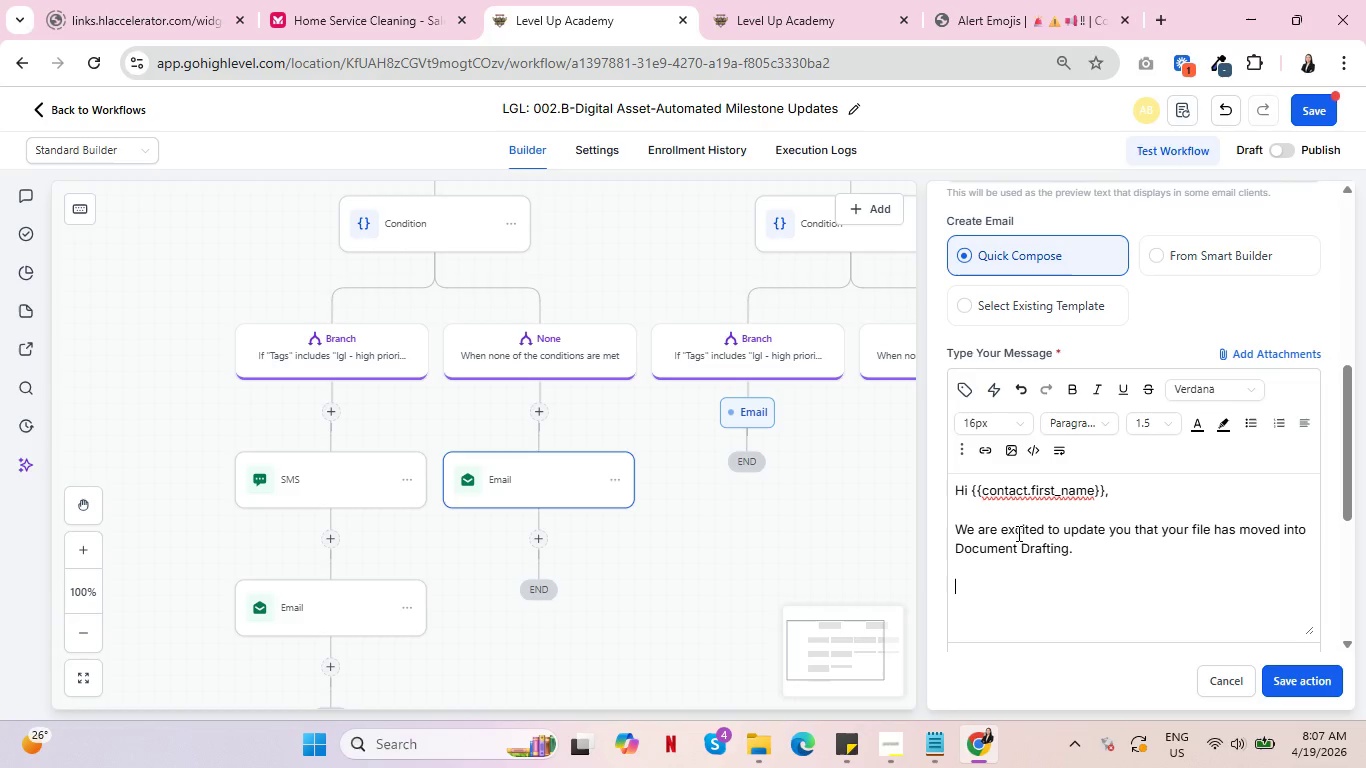 
type(W )
key(Backspace)
type(e are currently)
 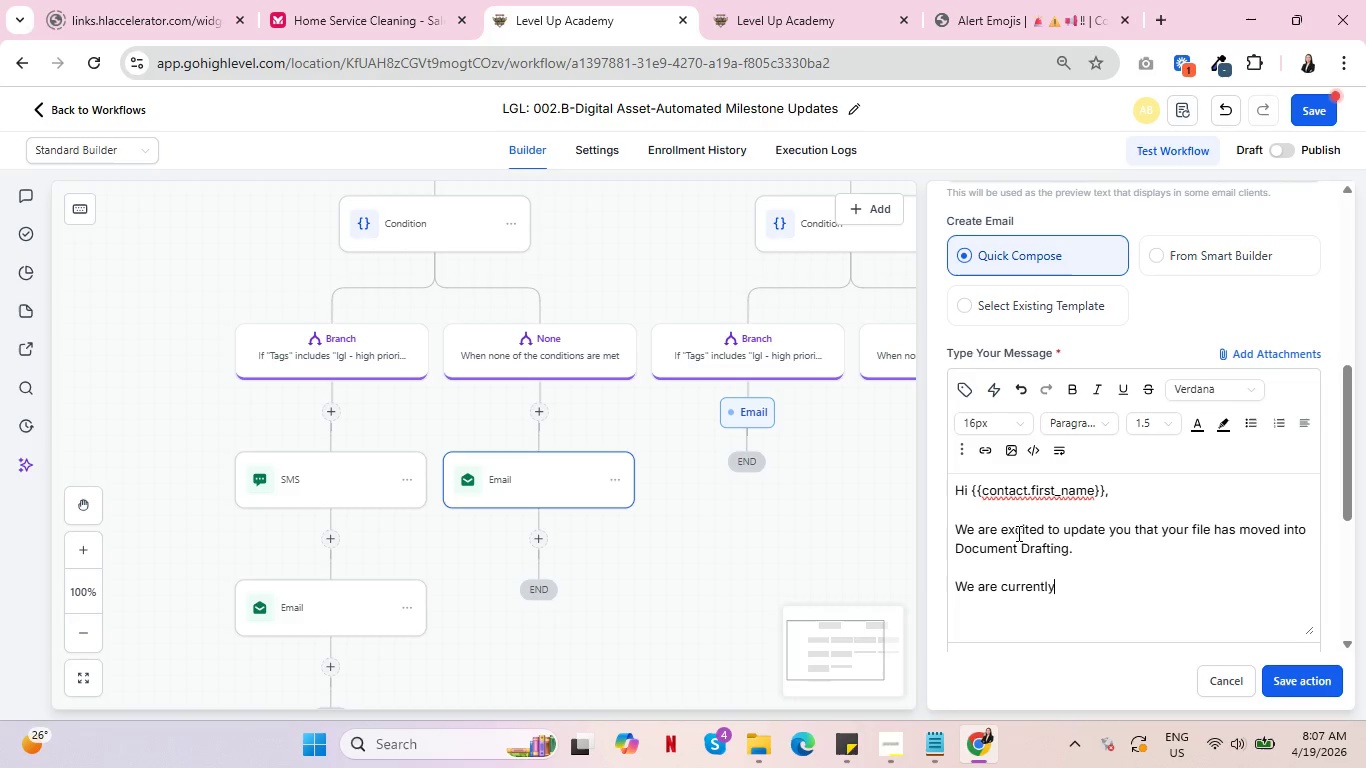 
wait(15.06)
 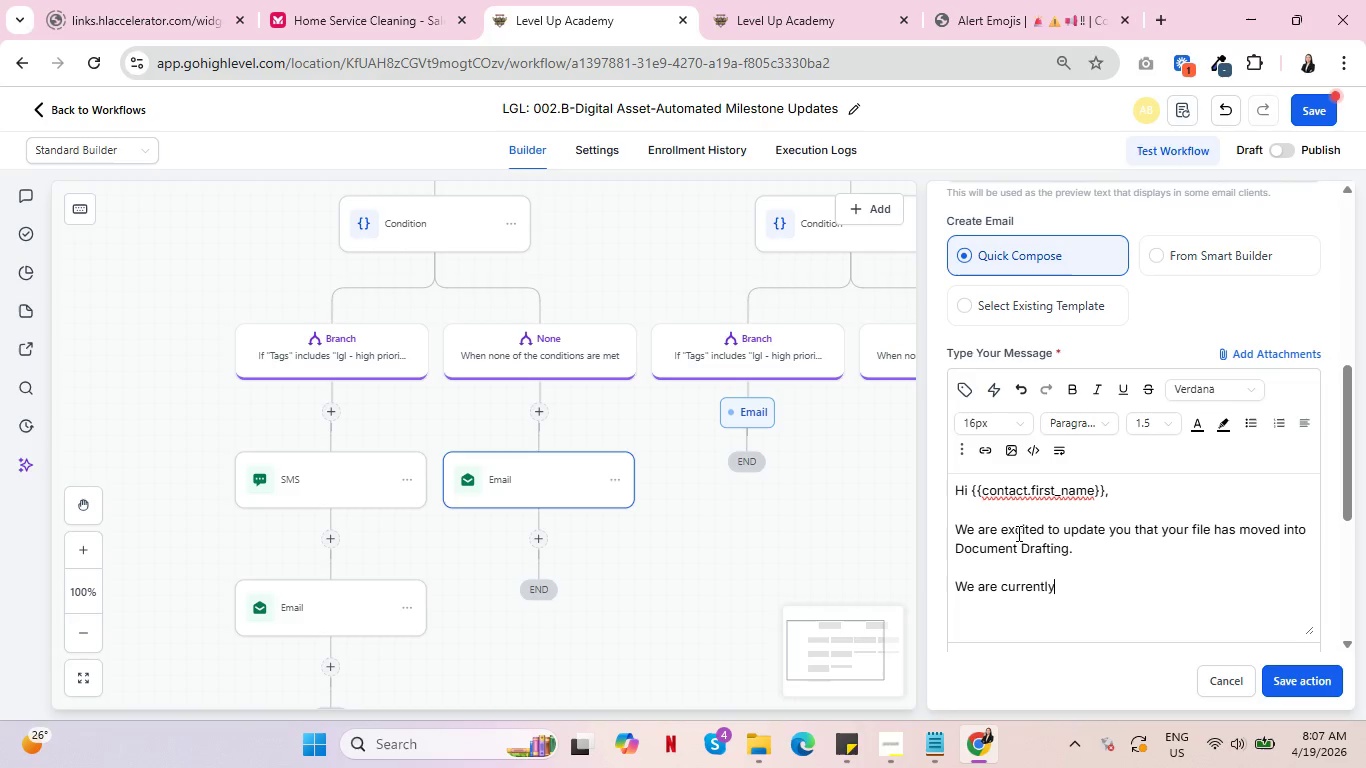 
type( transal)
key(Backspace)
key(Backspace)
type(lating the resutl)
key(Backspace)
key(Backspace)
type(lts of your audit into formal e)
key(Backspace)
type(legal instruments. Whether it's security )
key(Backspace)
key(Backspace)
key(Backspace)
type(ng your )
 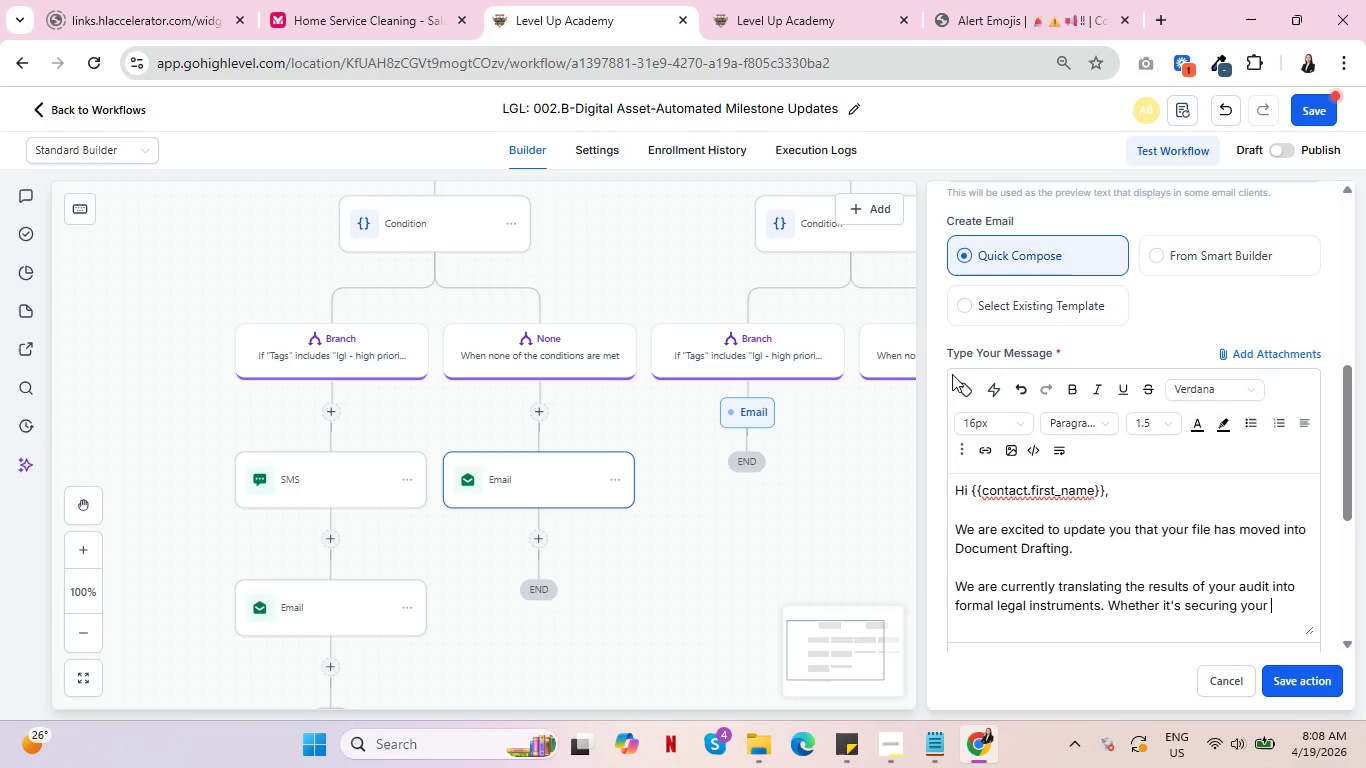 
left_click([971, 384])
 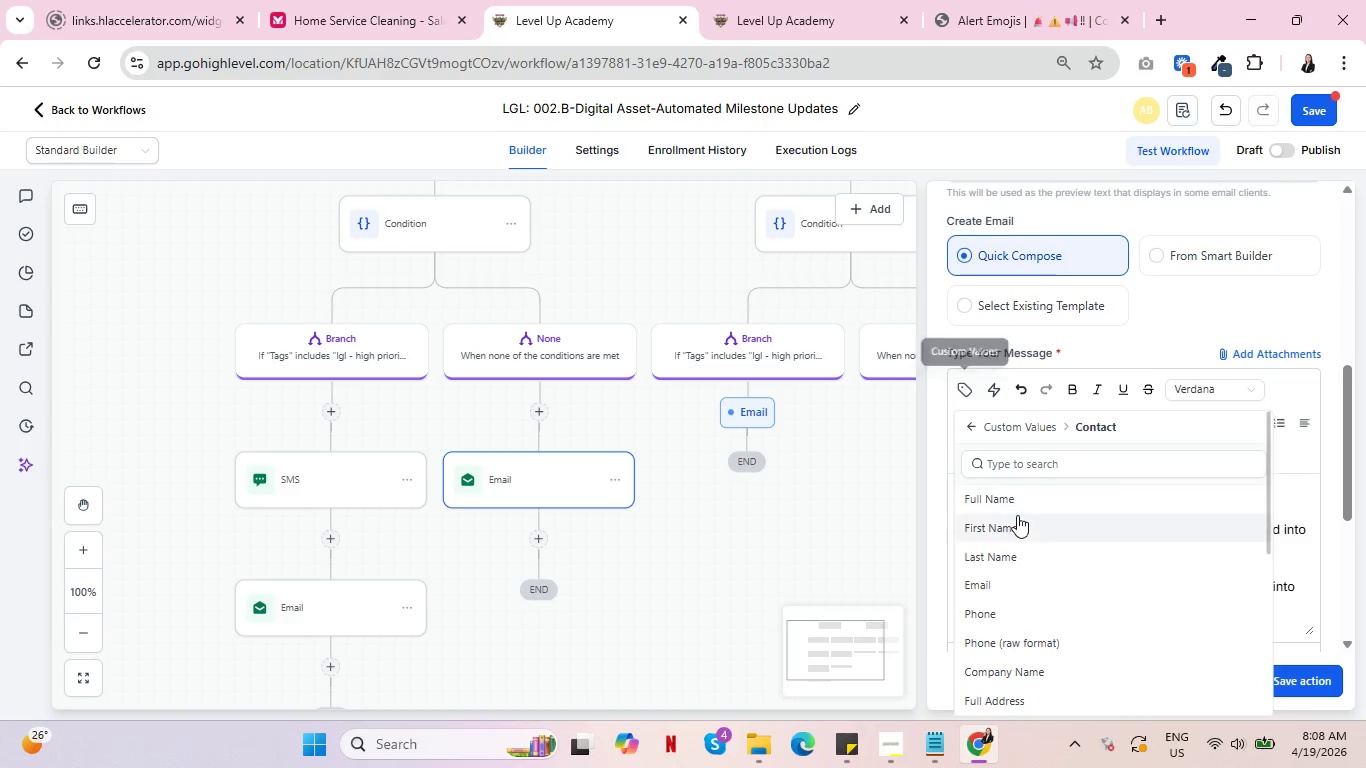 
scroll: coordinate [1039, 613], scroll_direction: down, amount: 6.0
 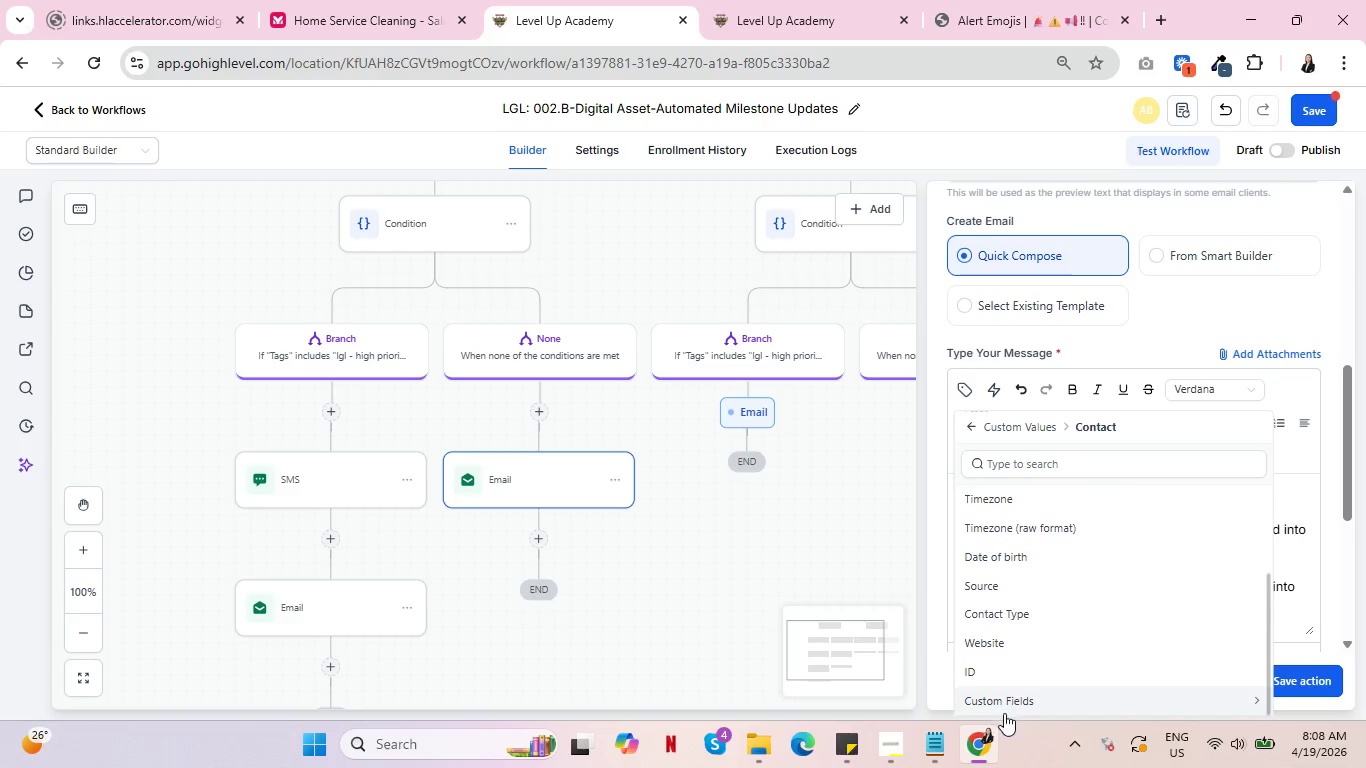 
left_click([1017, 693])
 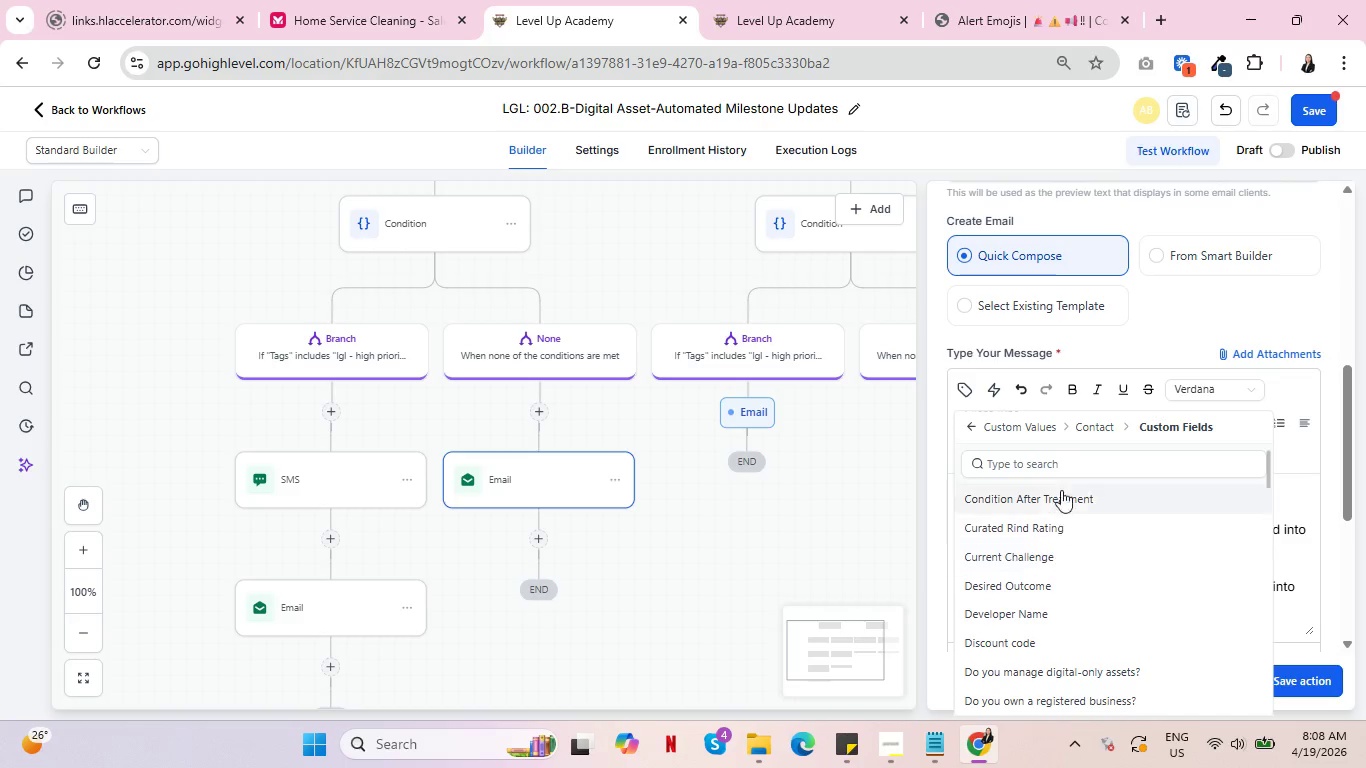 
left_click([1070, 464])
 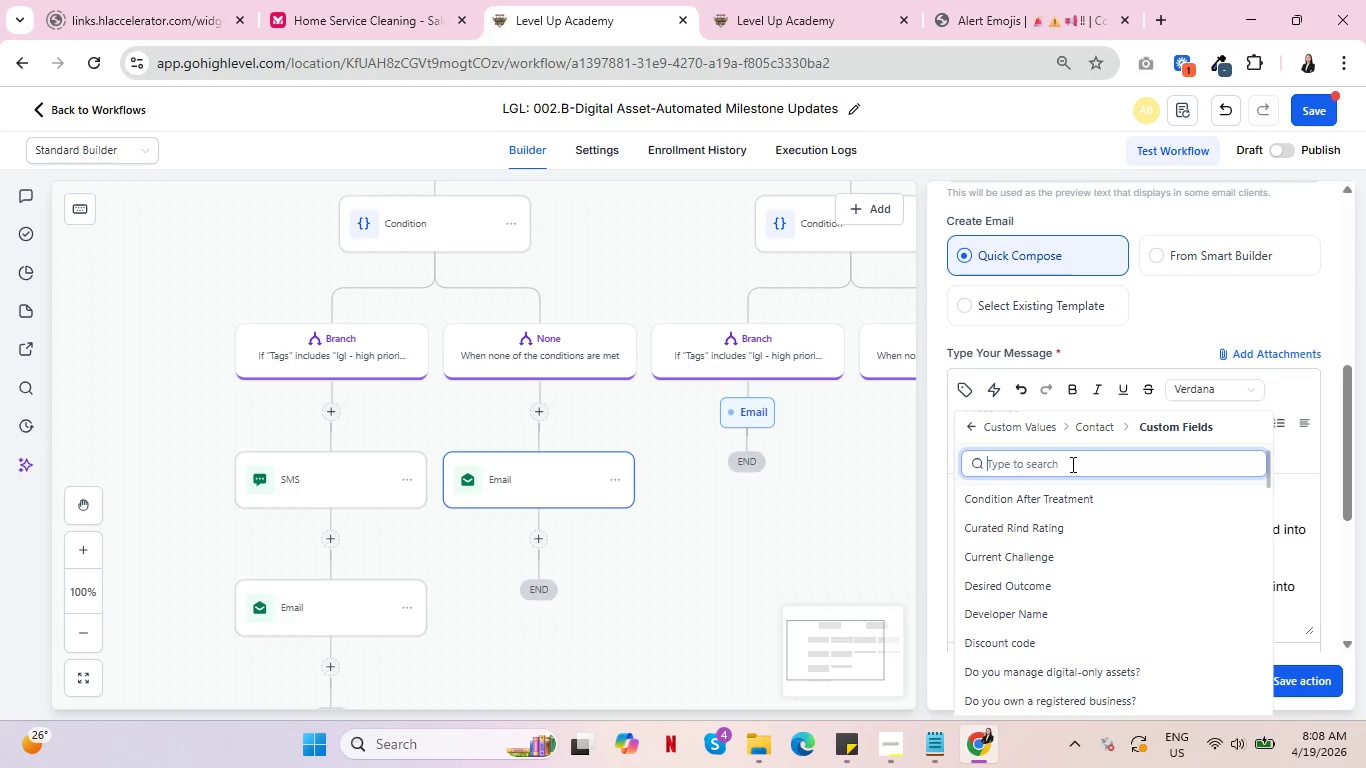 
type(asse)
 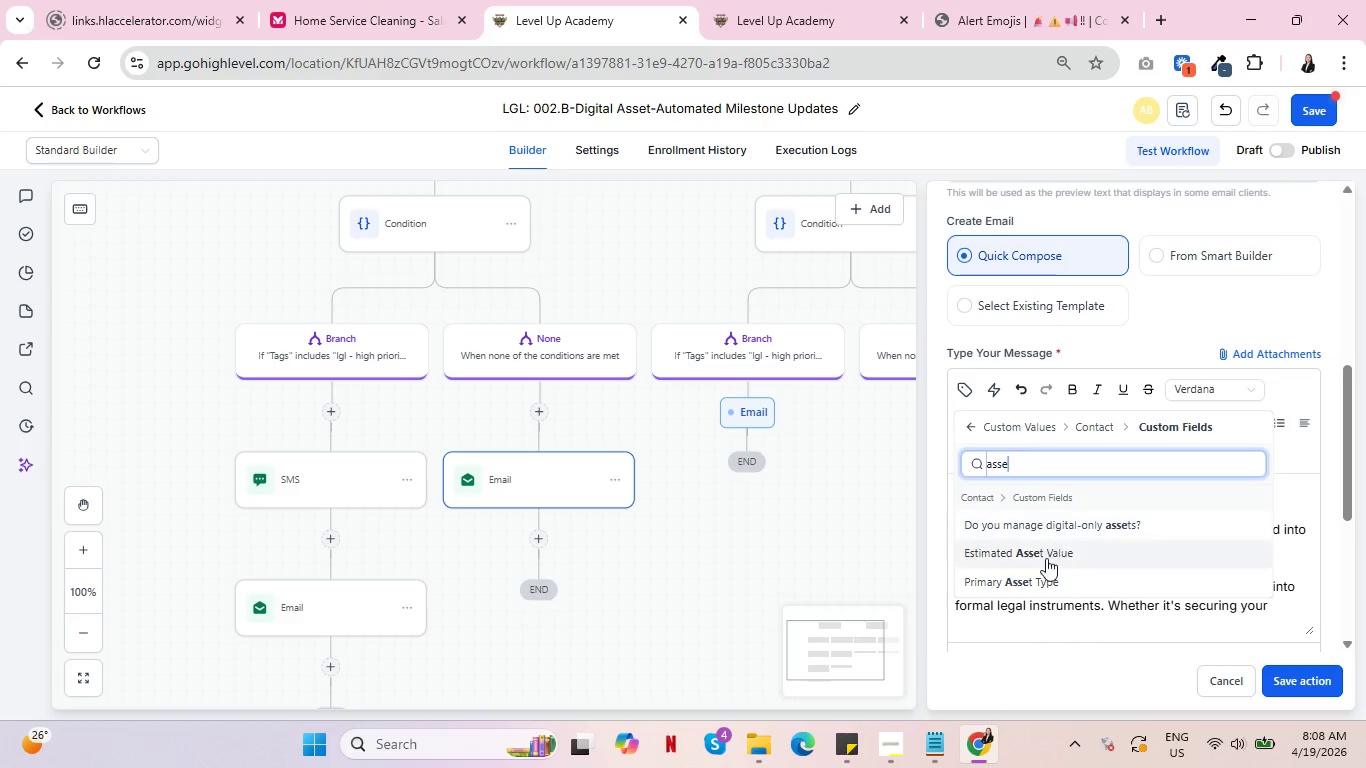 
left_click([1036, 581])
 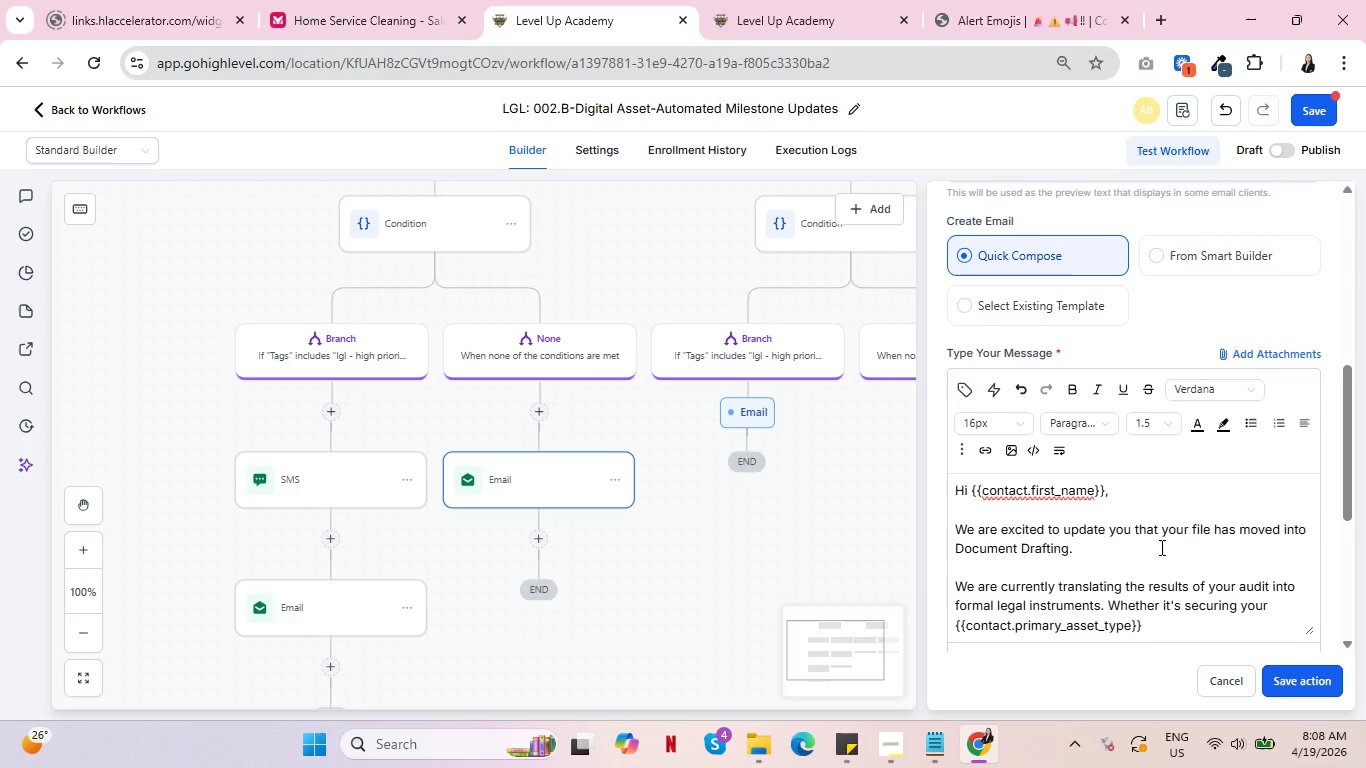 
scroll: coordinate [1168, 549], scroll_direction: down, amount: 1.0
 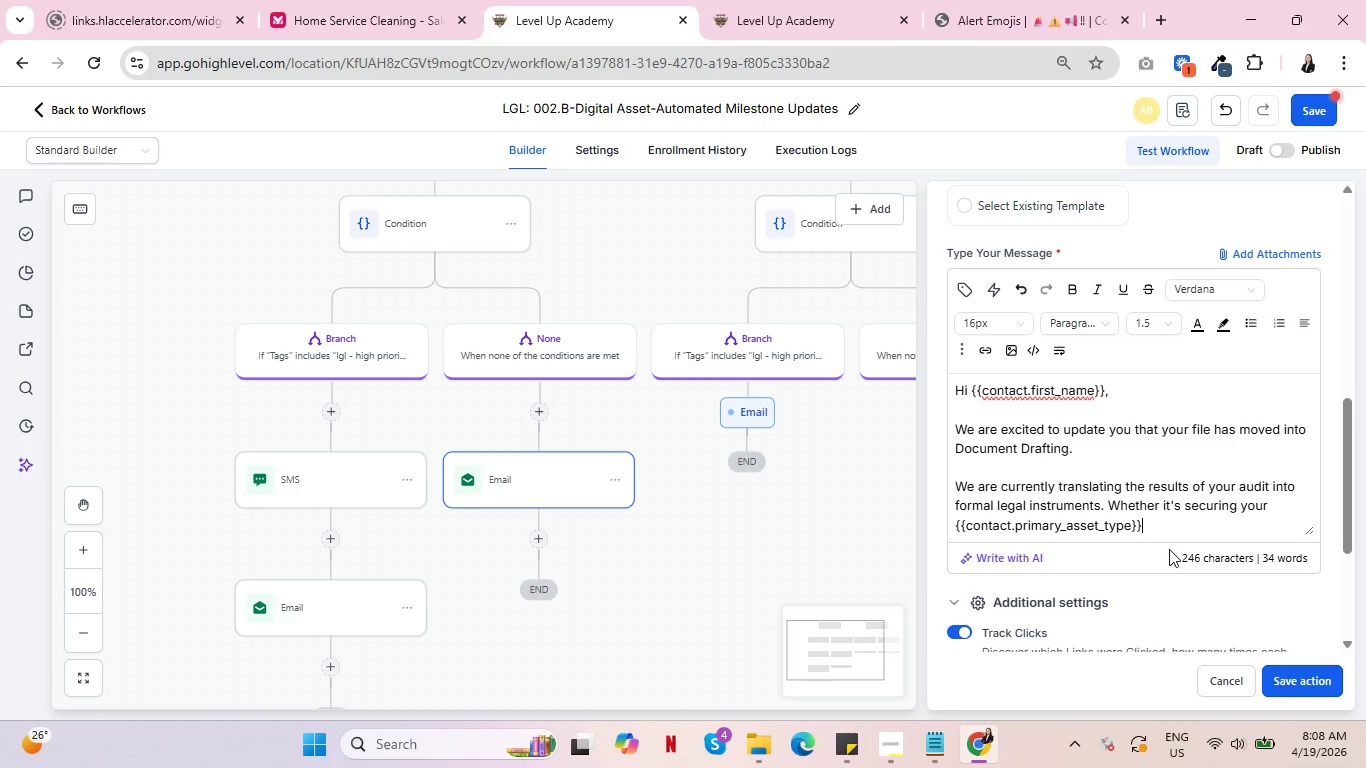 
wait(34.46)
 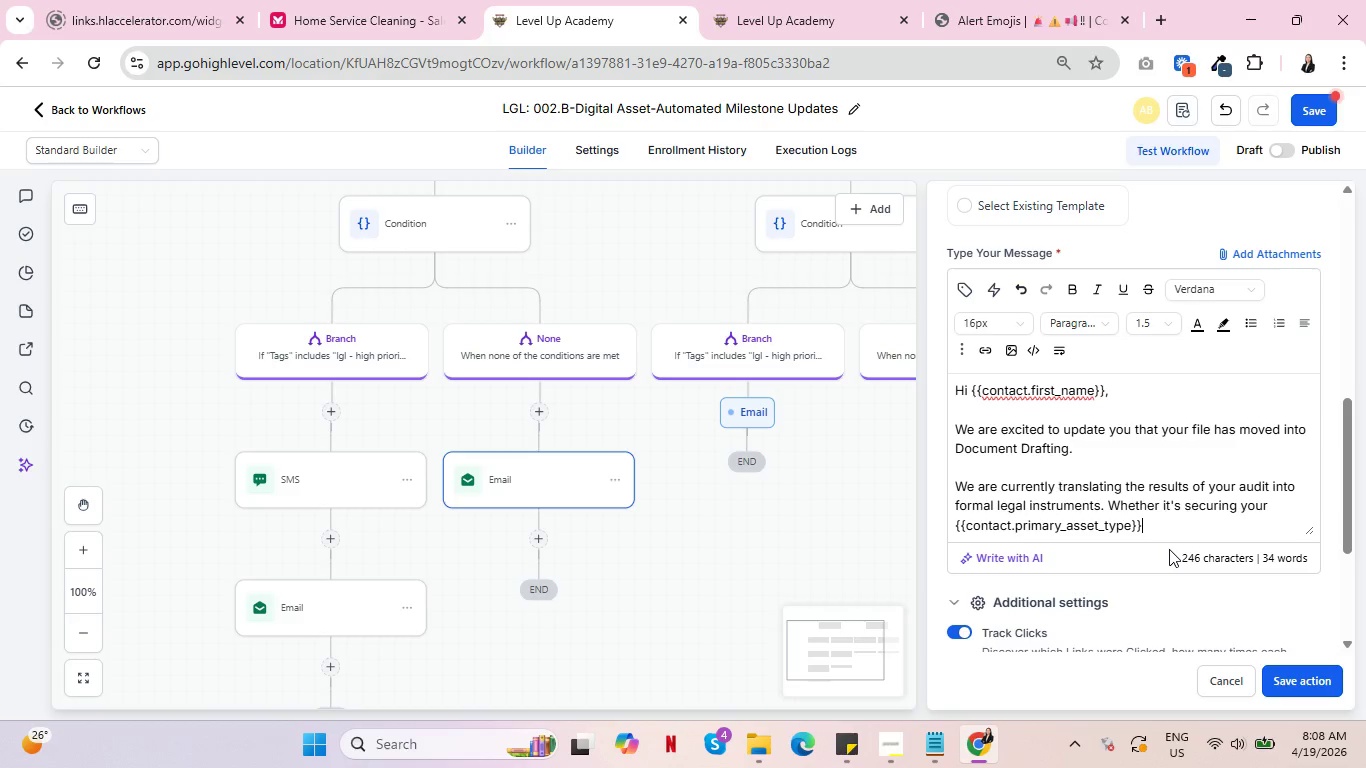 
type( within a specialized trust or defining digital succession, your plan is now being put to paper.)
 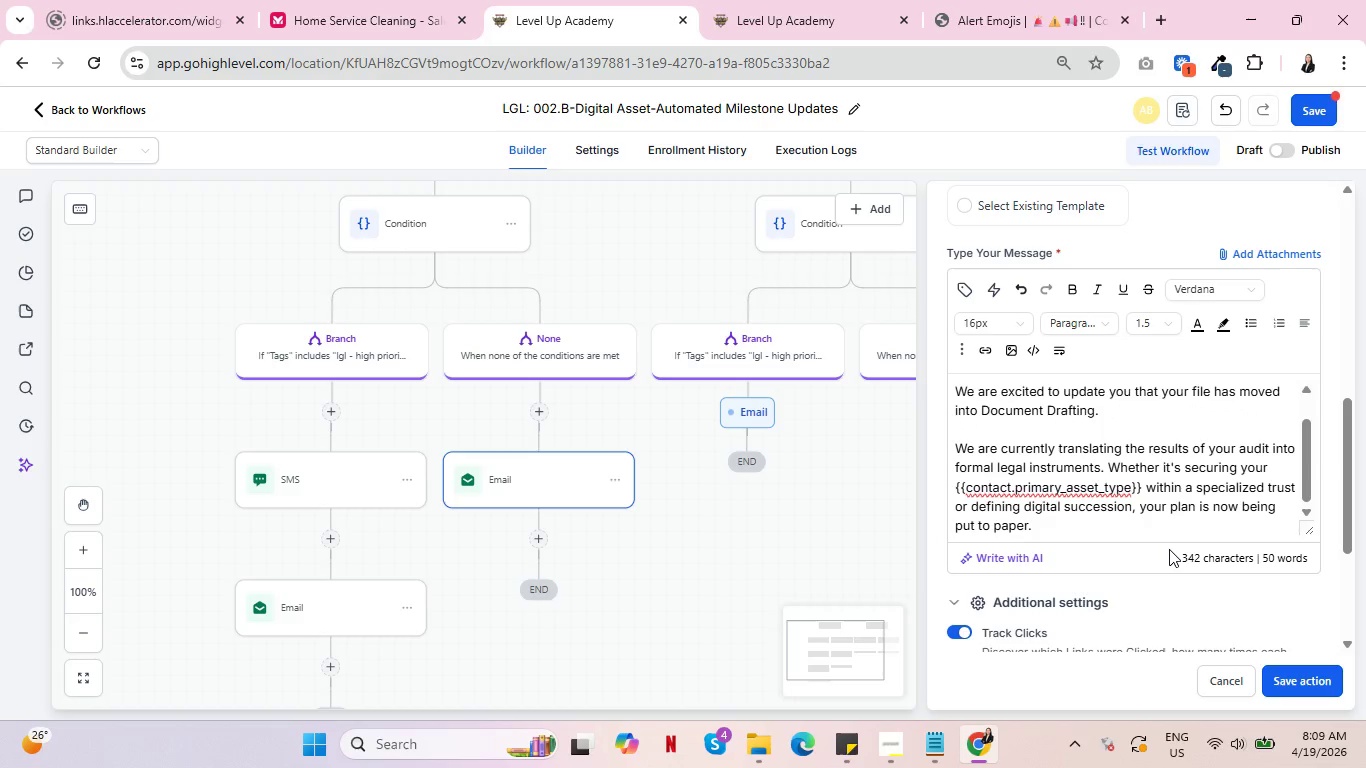 
key(Enter)
 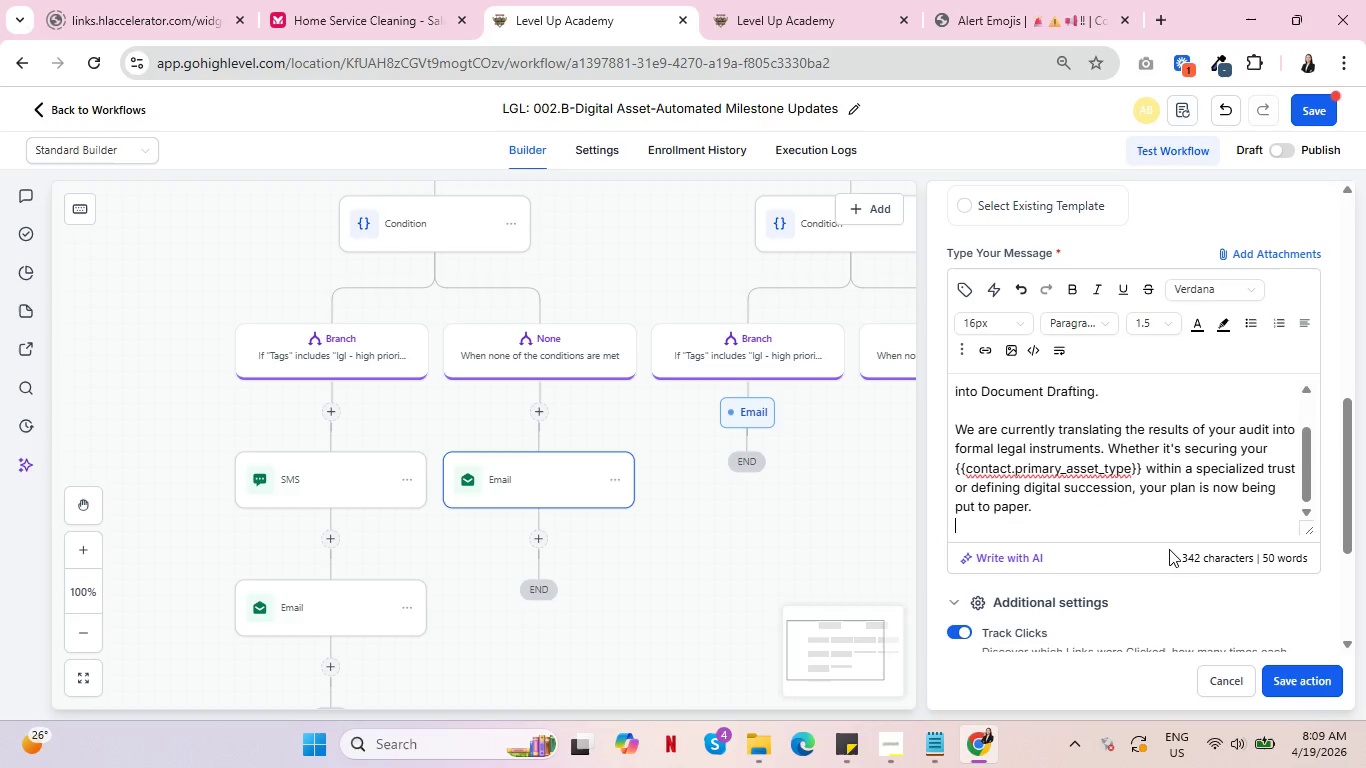 
key(Enter)
 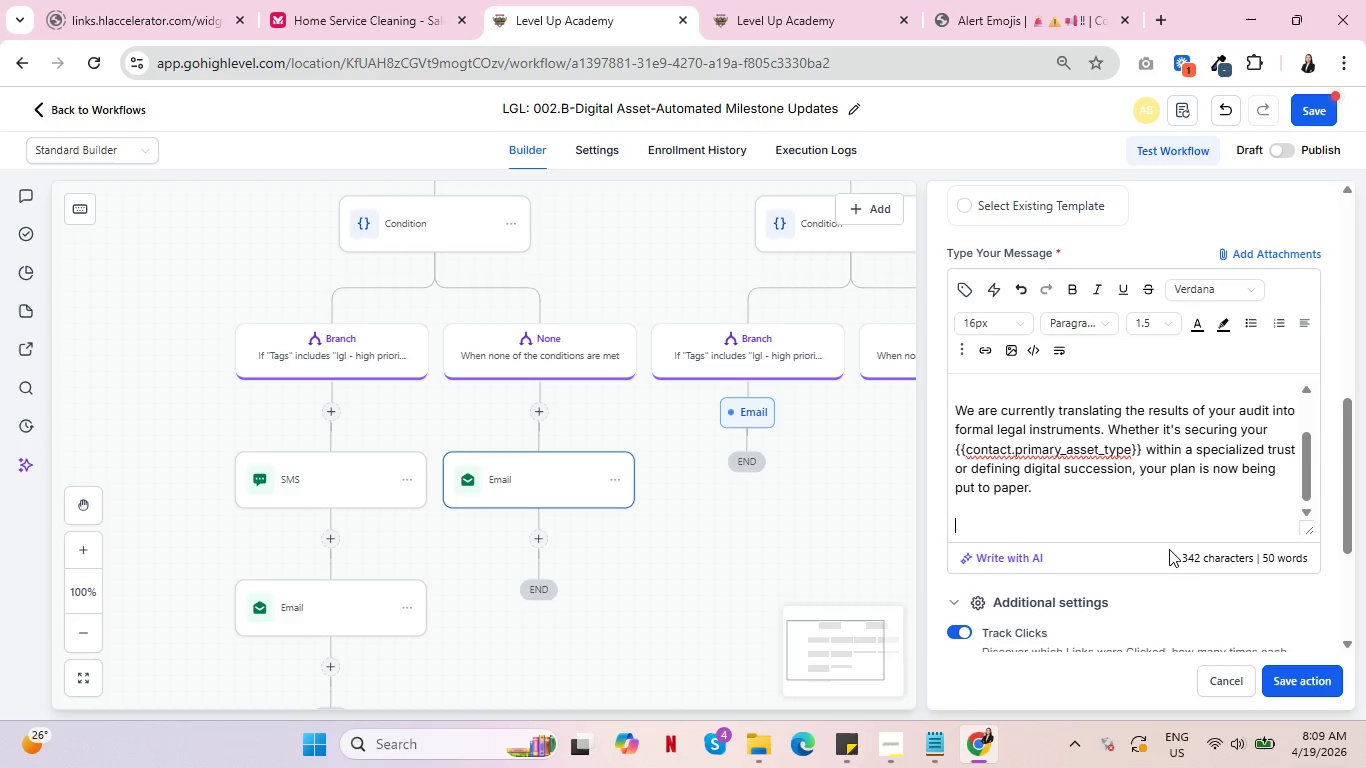 
type(We're focus )
key(Backspace)
type(ed on precision here to ensure yu)
key(Backspace)
type(our digital reach continues to thrive long into the future.)
 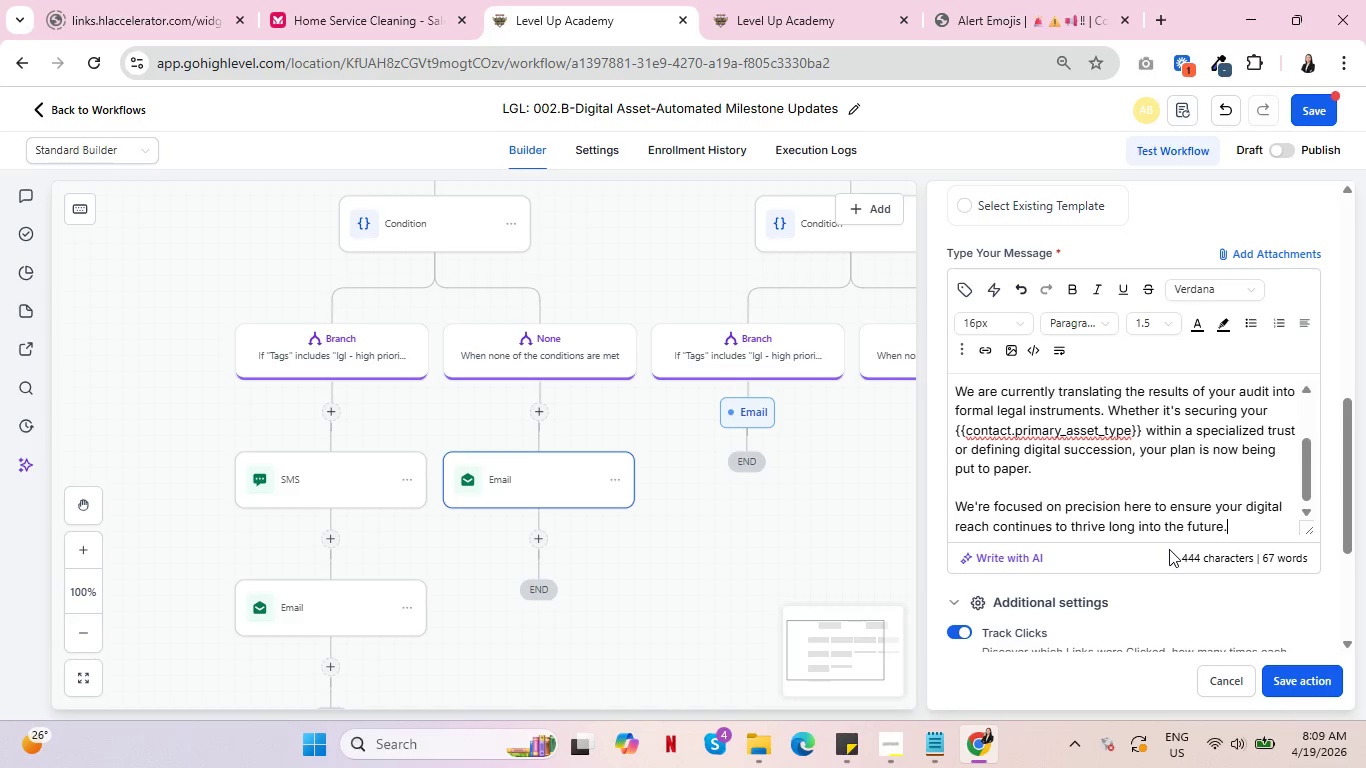 
key(Enter)
 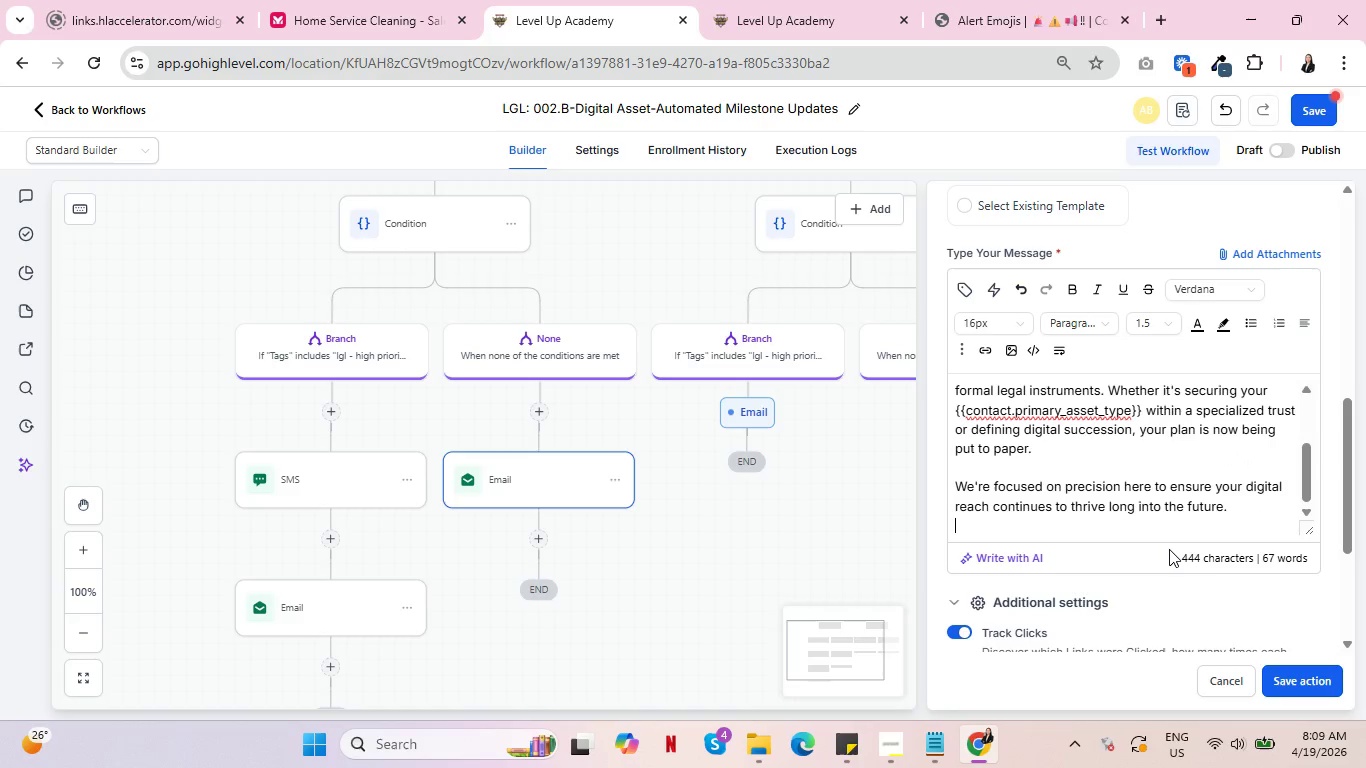 
key(Enter)
 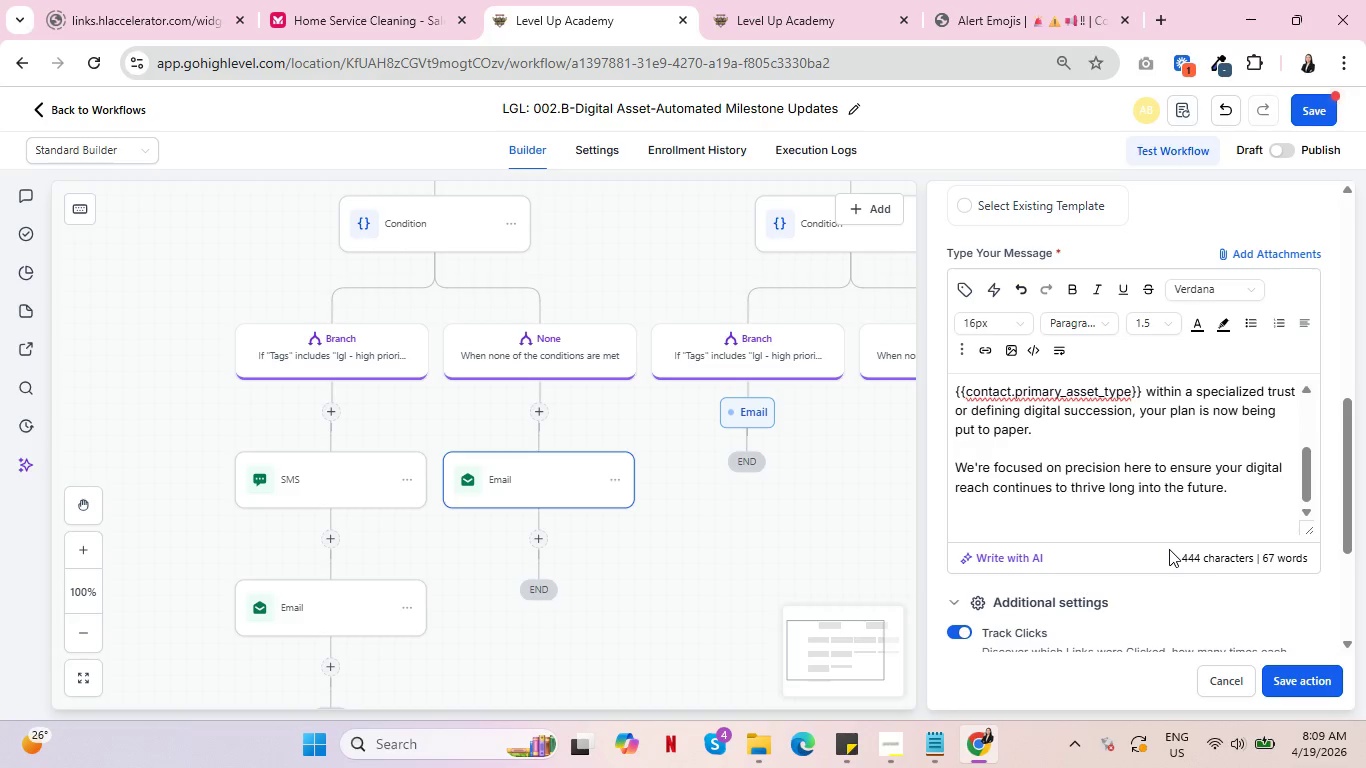 
hold_key(key=ShiftRight, duration=0.33)
 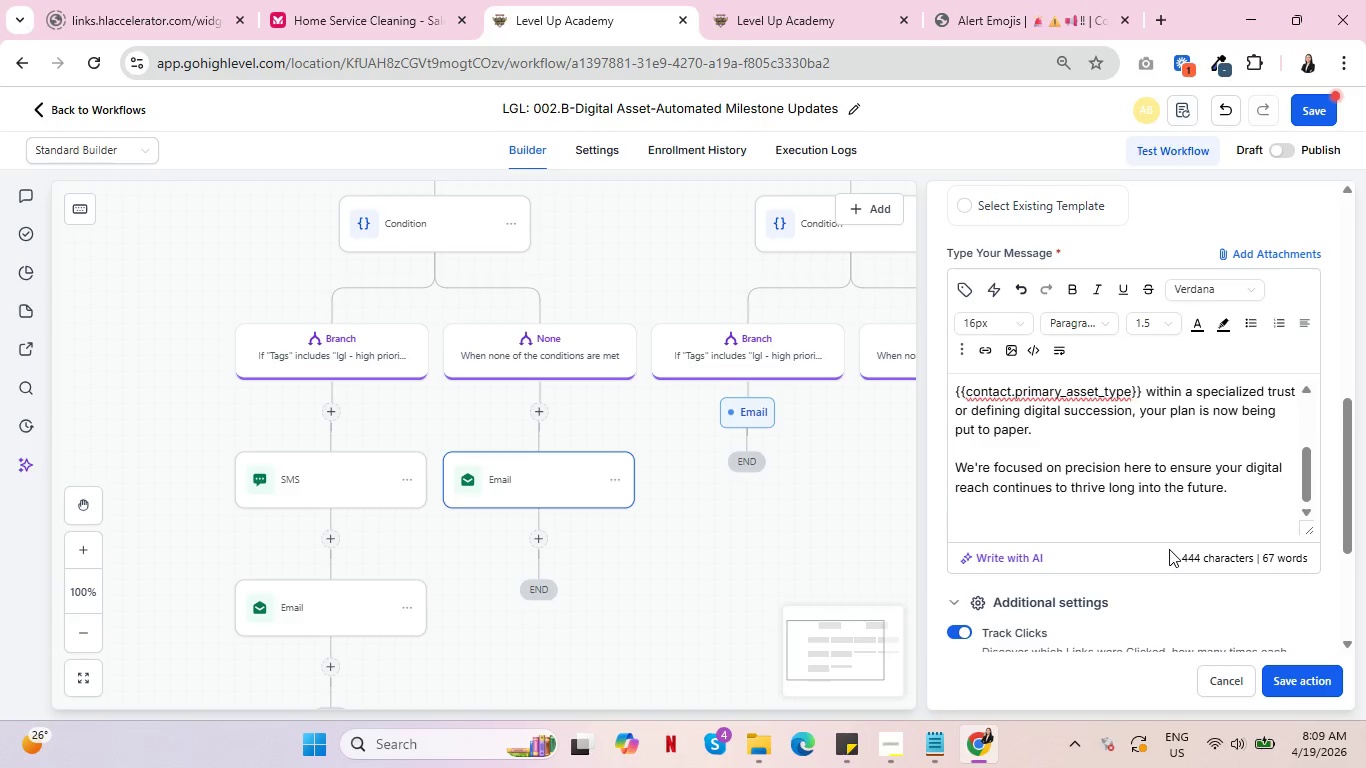 
key(Enter)
 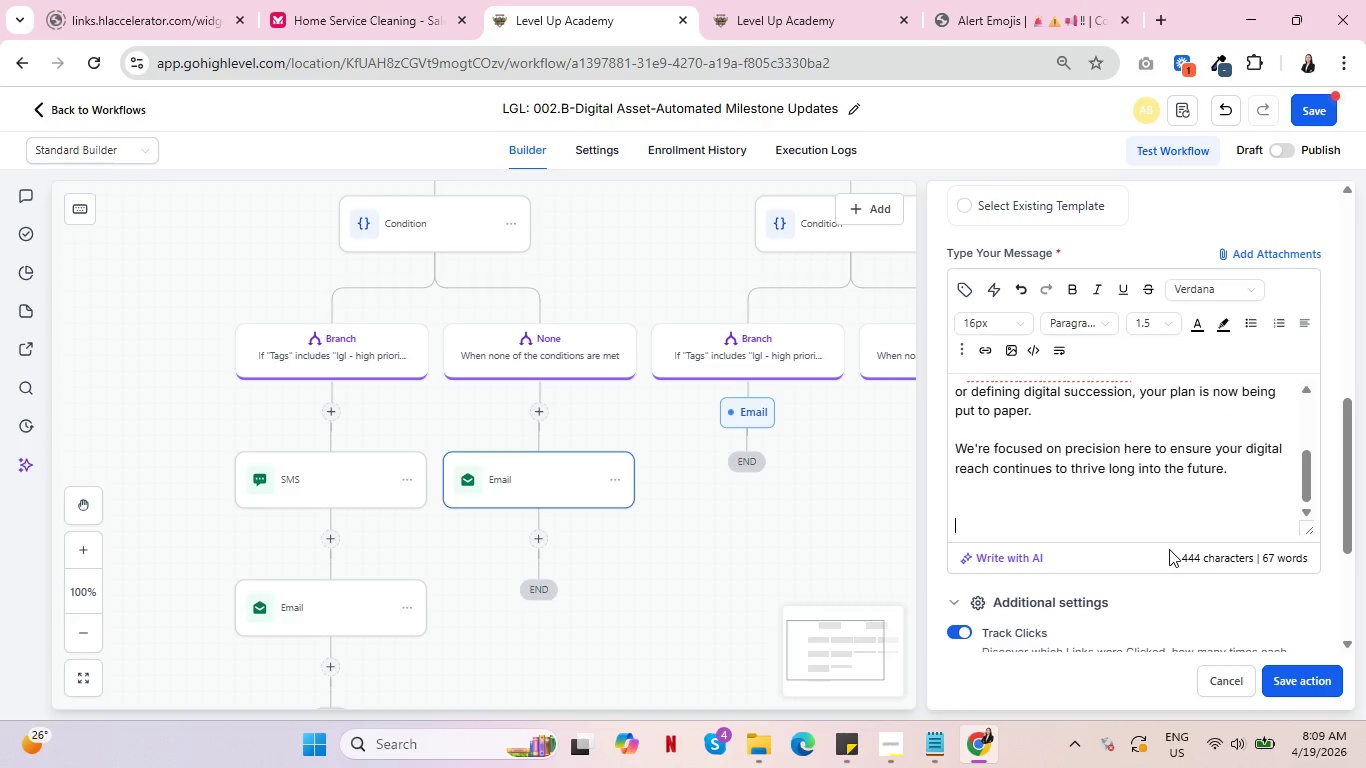 
type(Leagc)
key(Backspace)
key(Backspace)
key(Backspace)
type(gacy Gura)
key(Backspace)
key(Backspace)
type(r)
key(Backspace)
type(ard Lag)
key(Backspace)
key(Backspace)
type(egal)
 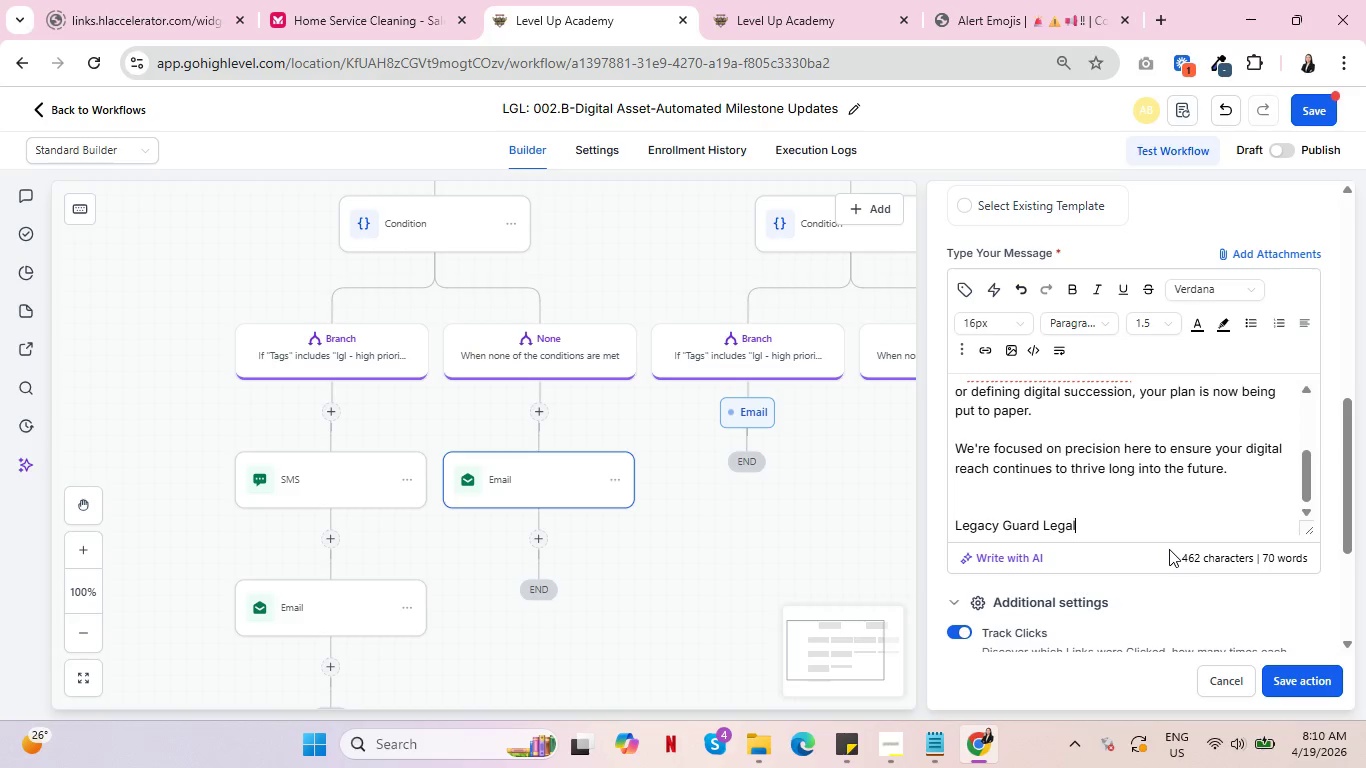 
scroll: coordinate [1156, 484], scroll_direction: up, amount: 5.0
 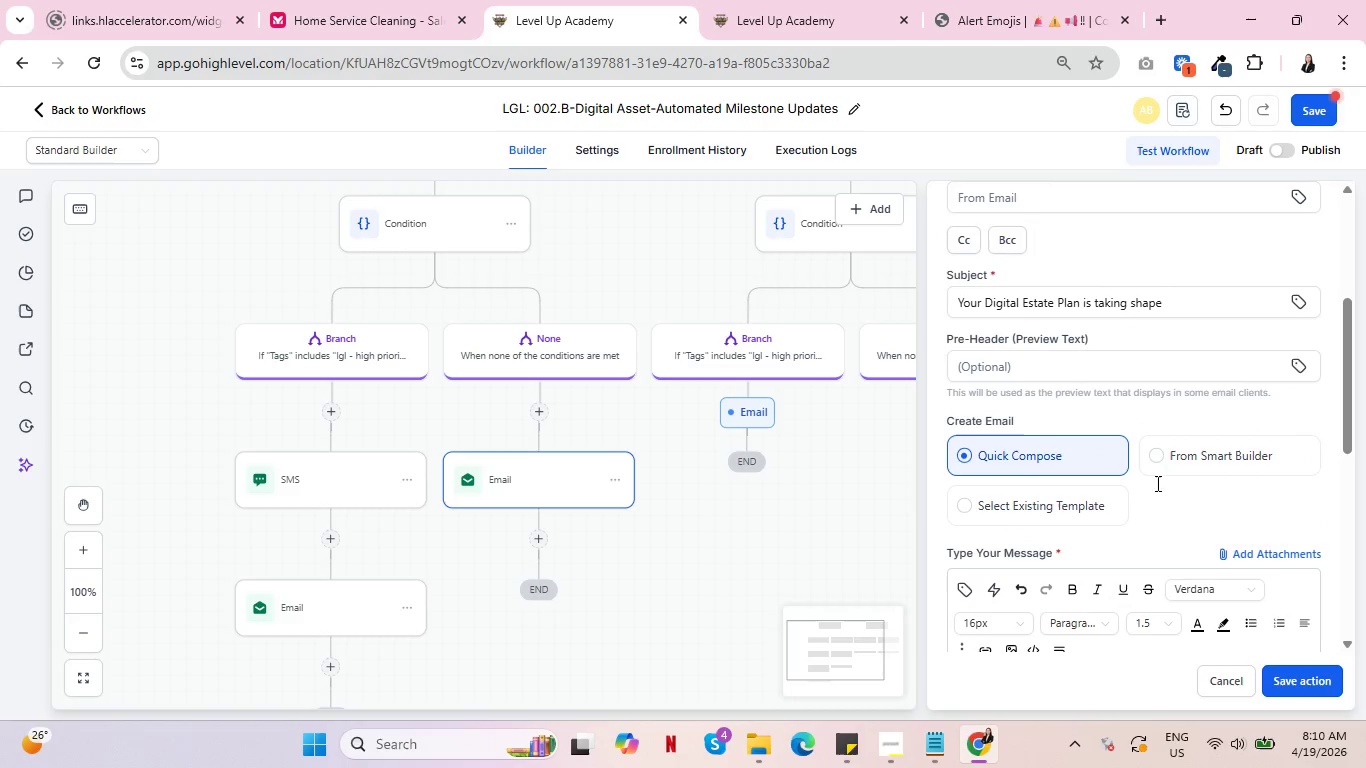 
scroll: coordinate [1193, 365], scroll_direction: down, amount: 6.0
 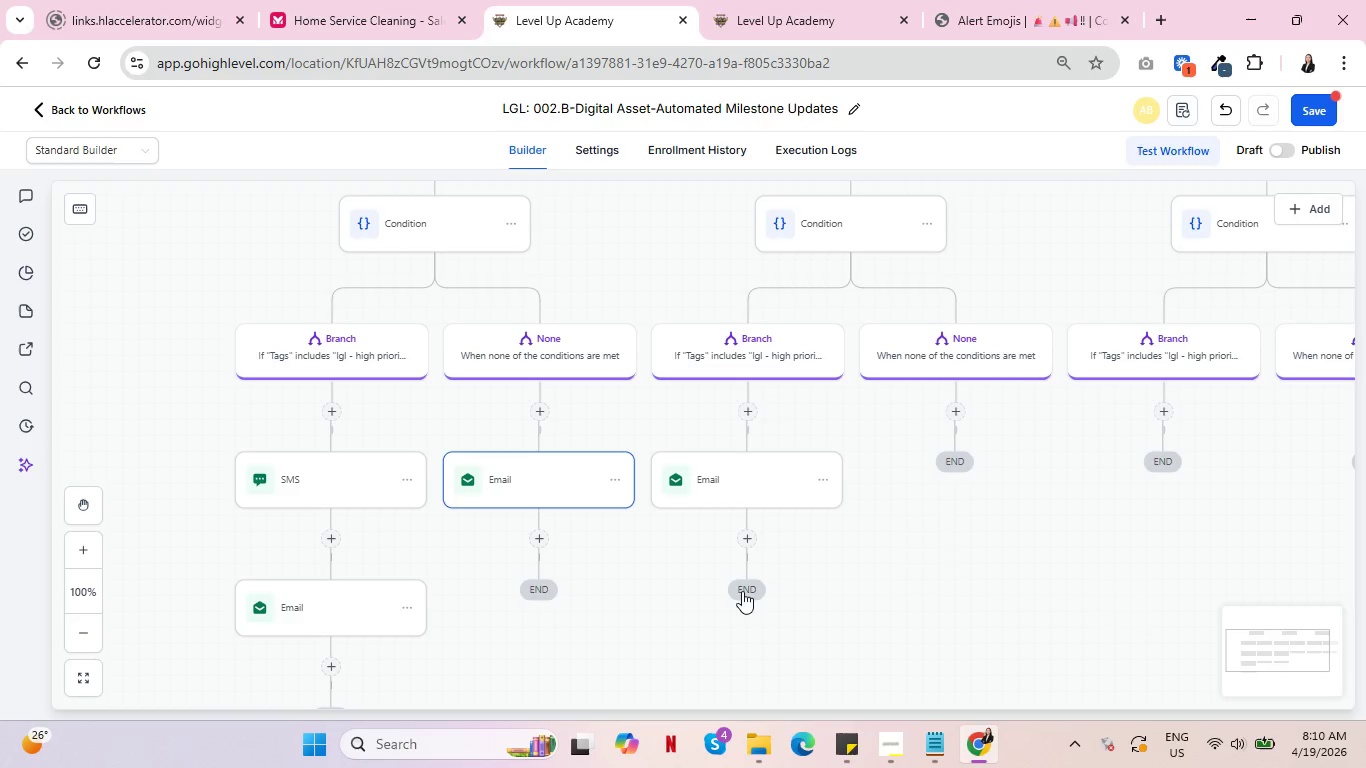 
scroll: coordinate [1063, 490], scroll_direction: up, amount: 3.0
 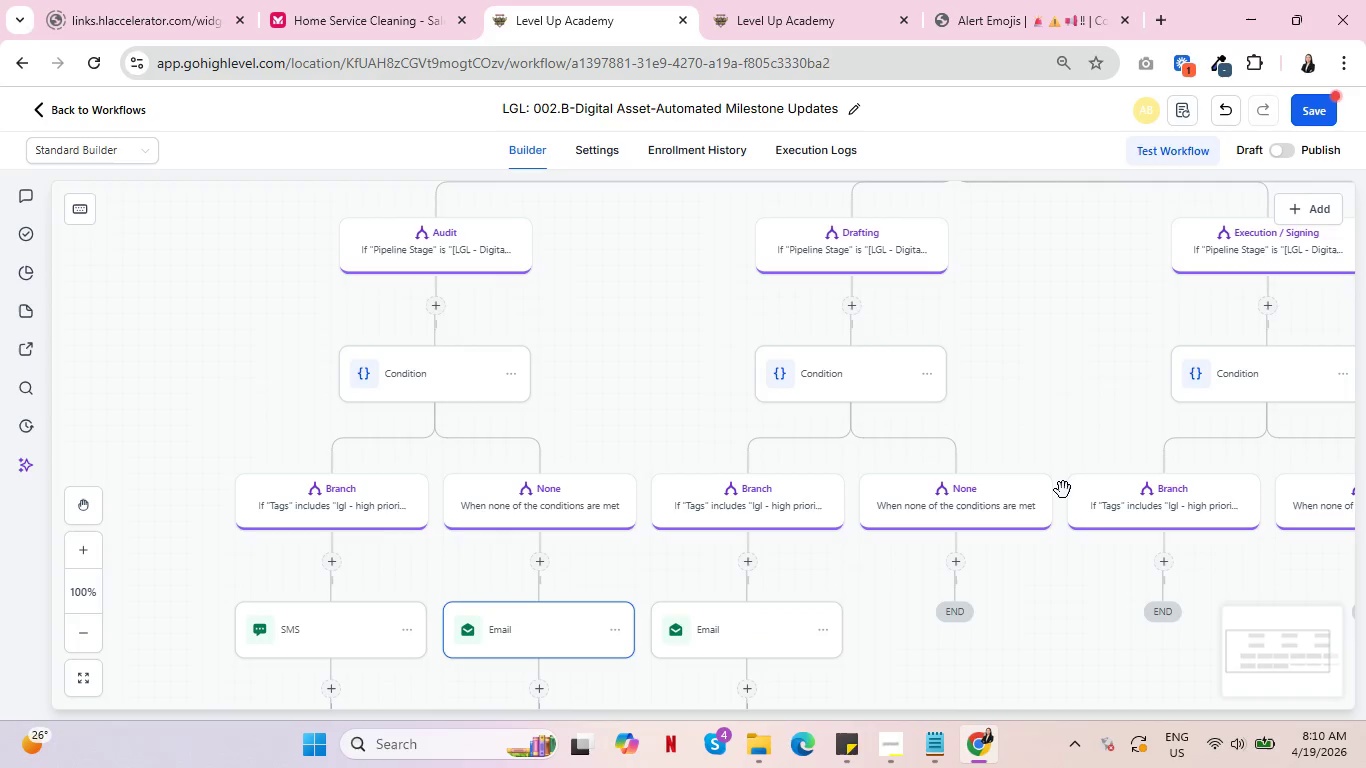 
scroll: coordinate [1063, 490], scroll_direction: down, amount: 3.0
 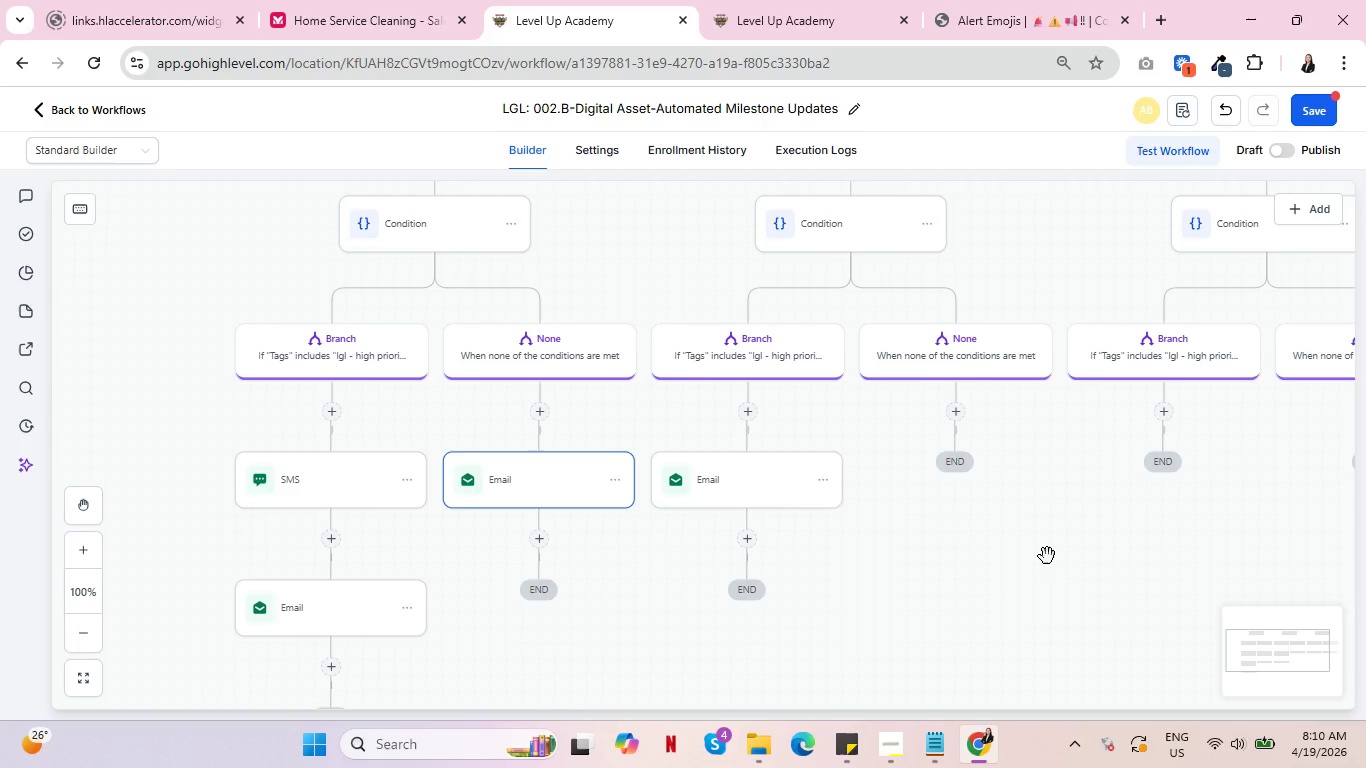 
left_click_drag(start_coordinate=[1047, 556], to_coordinate=[863, 546])
 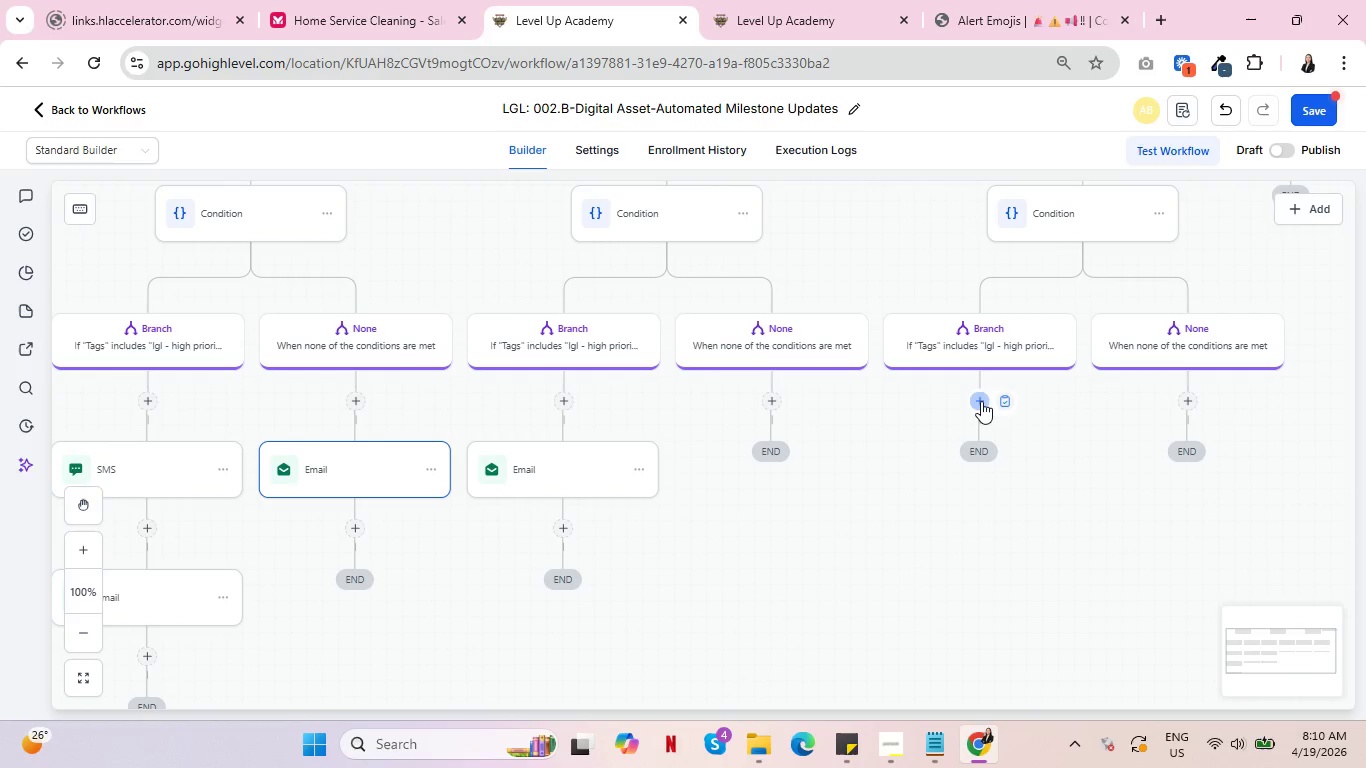 
left_click([981, 401])
 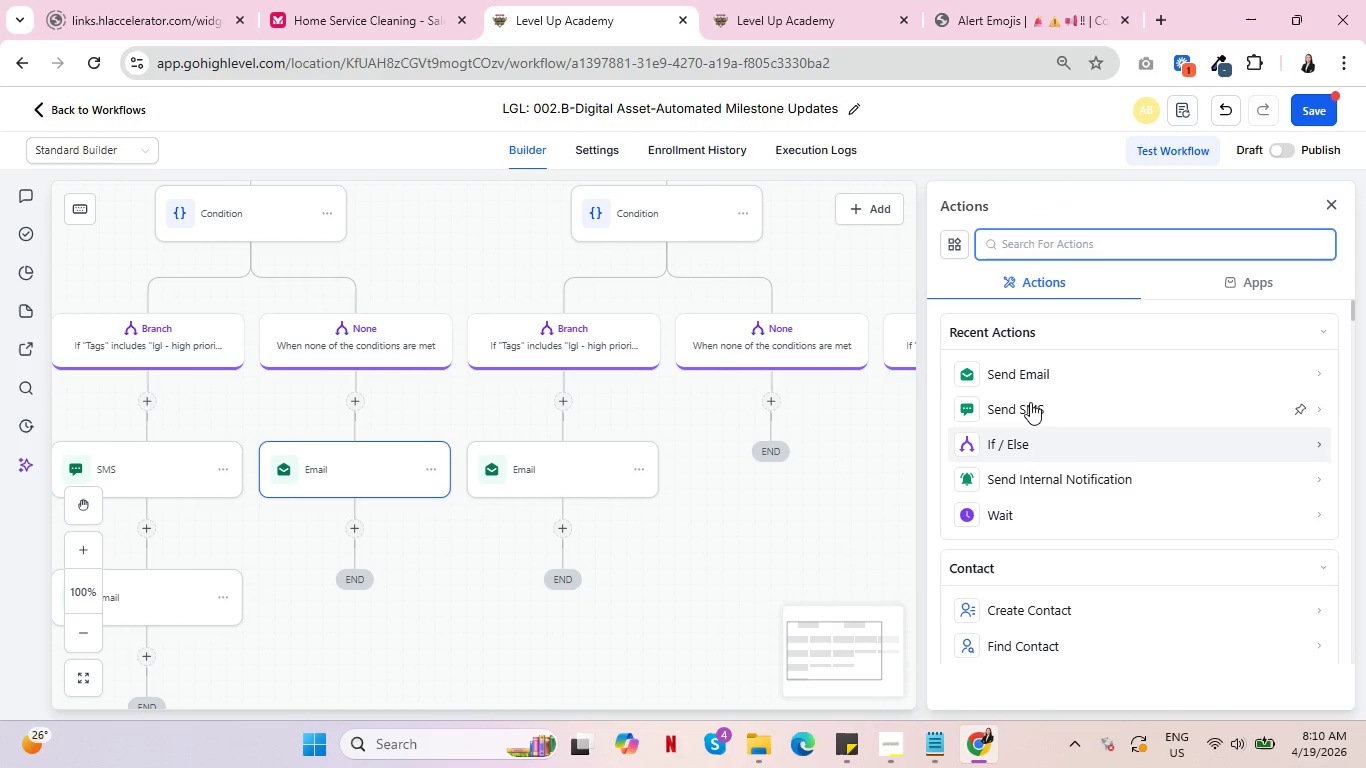 
left_click([1046, 373])
 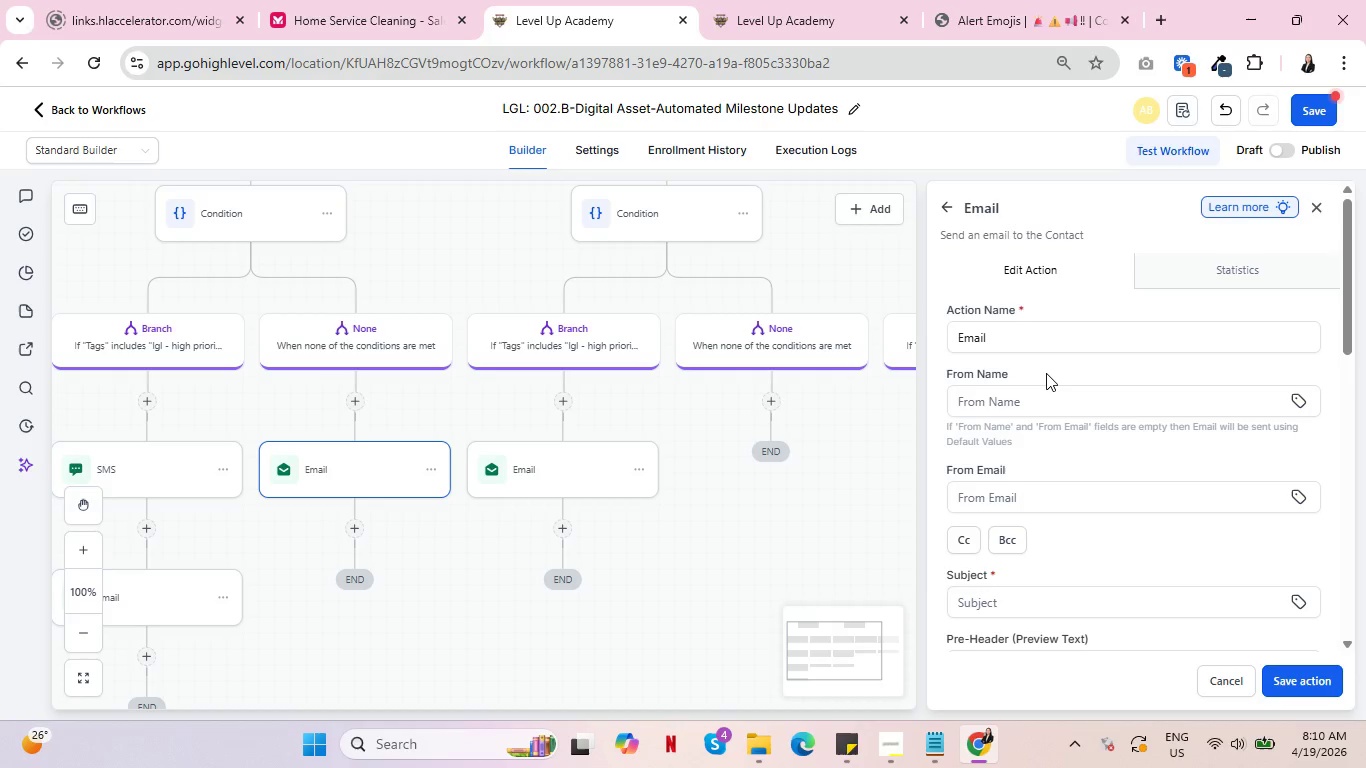 
wait(13.06)
 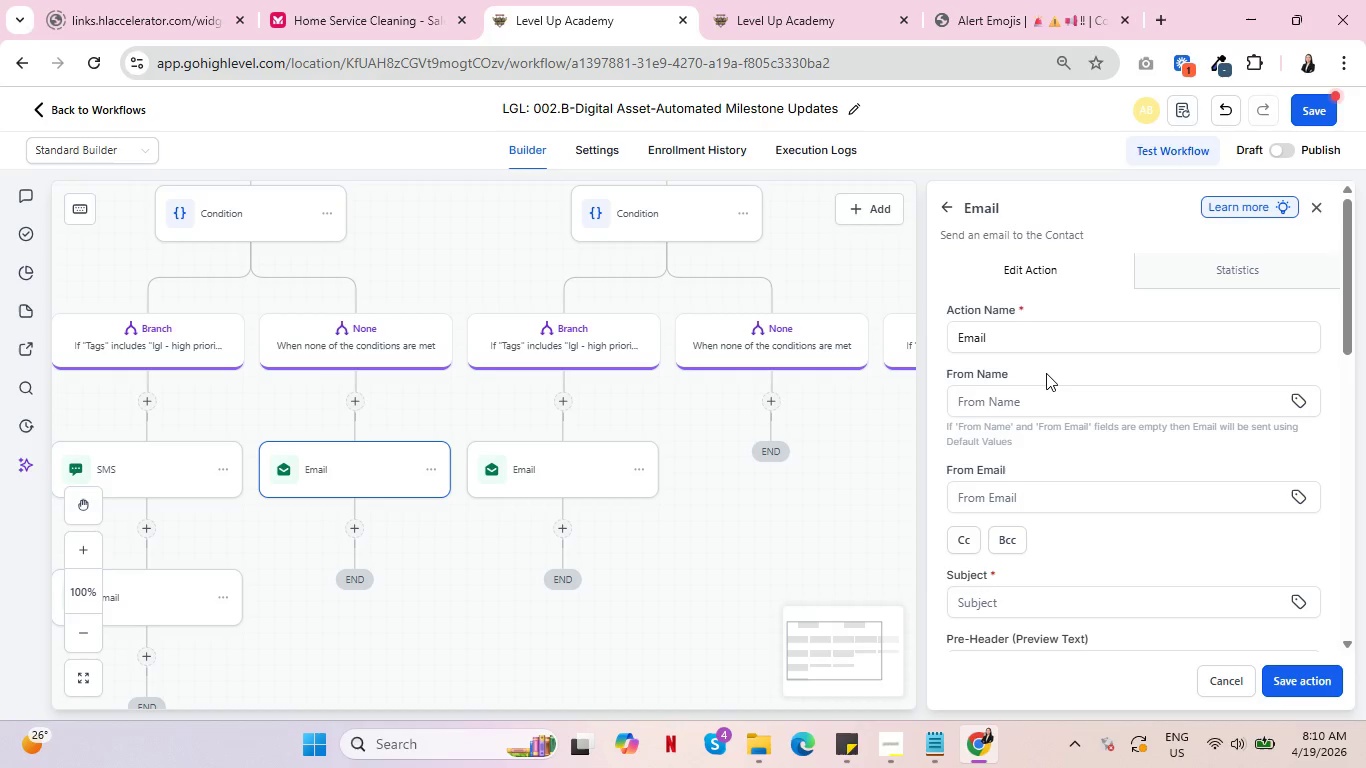 
left_click([798, 0])
 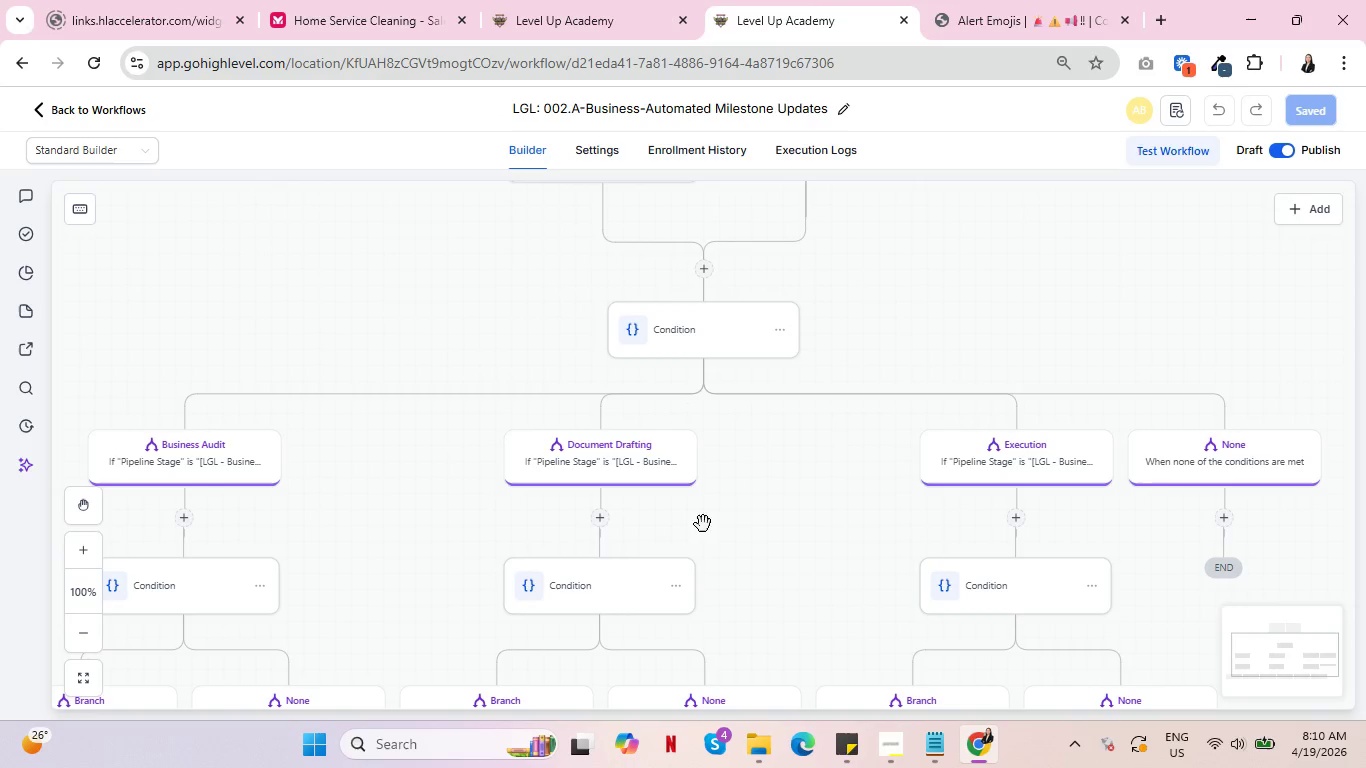 
left_click_drag(start_coordinate=[778, 507], to_coordinate=[693, 408])
 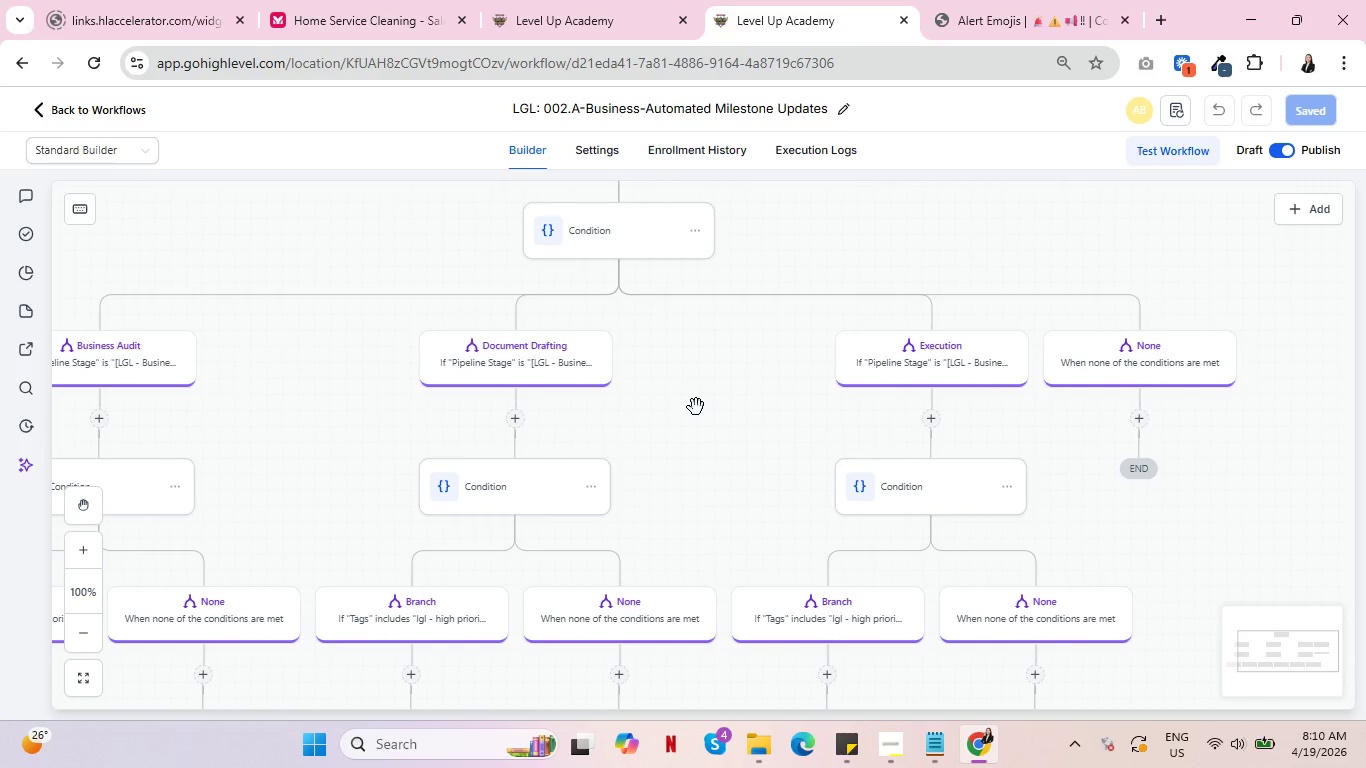 
left_click([596, 1])
 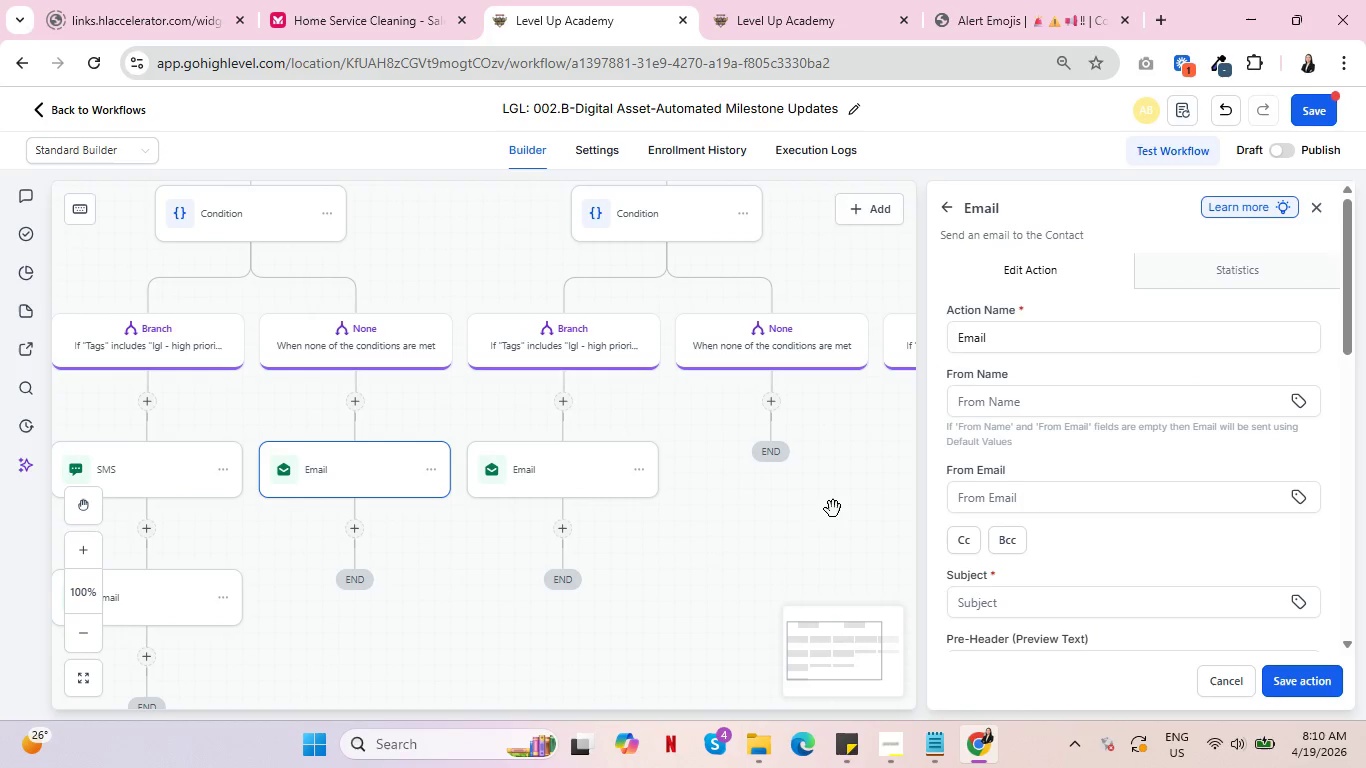 
left_click([800, 0])
 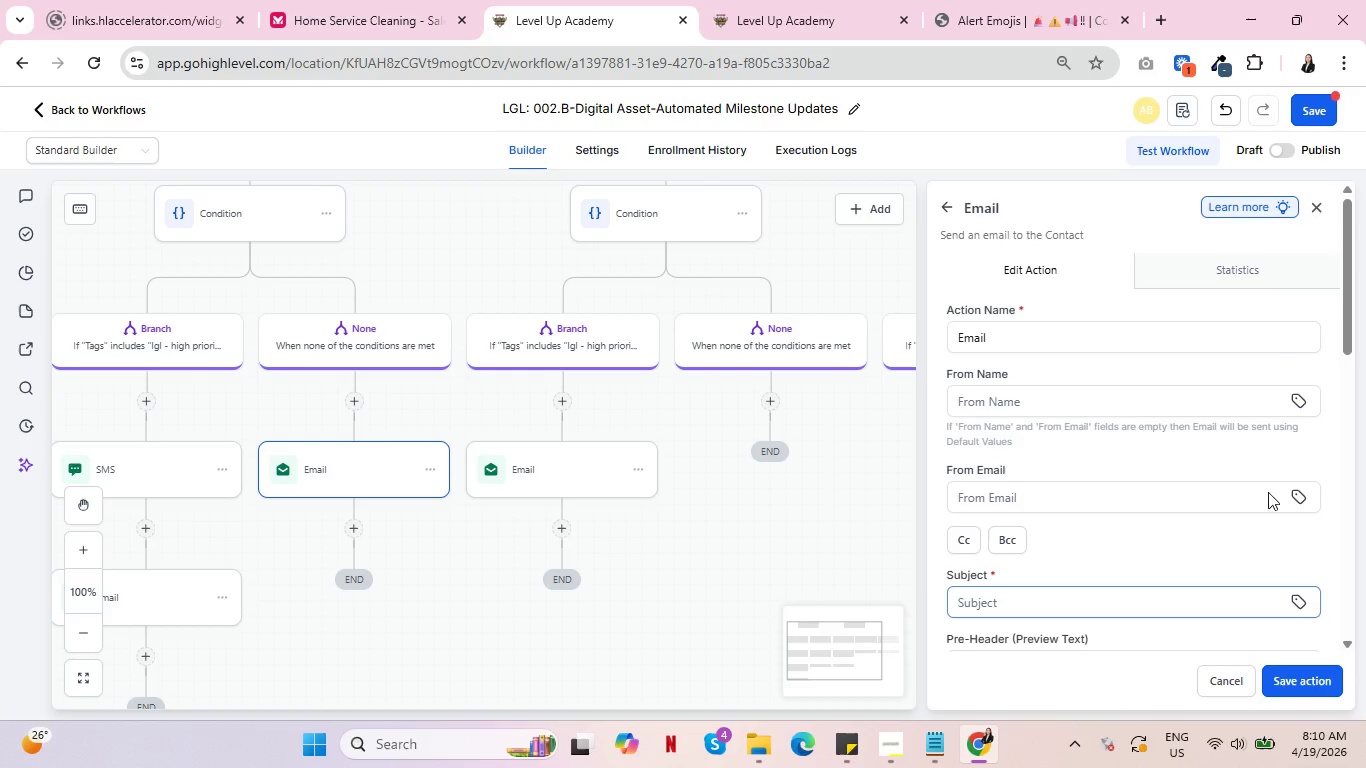 
left_click([1235, 677])
 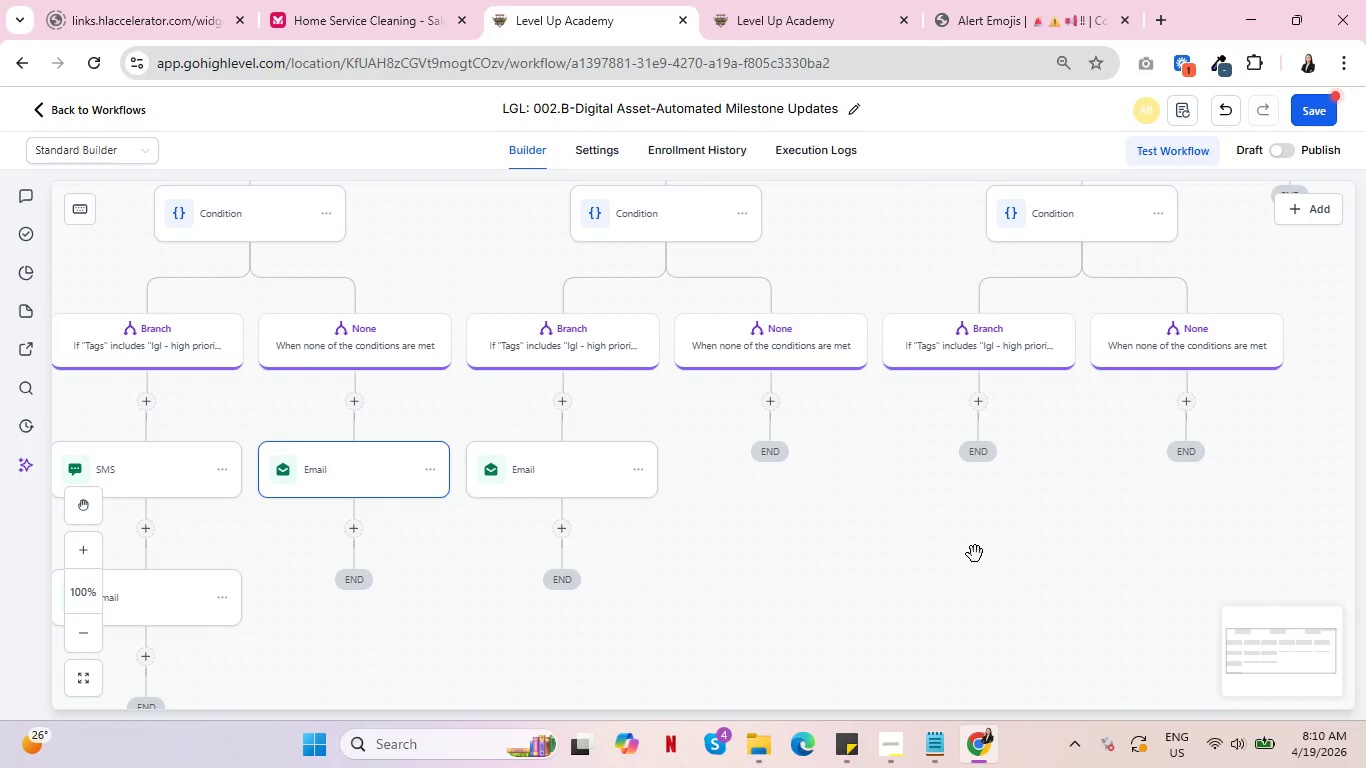 
scroll: coordinate [1002, 543], scroll_direction: up, amount: 3.0
 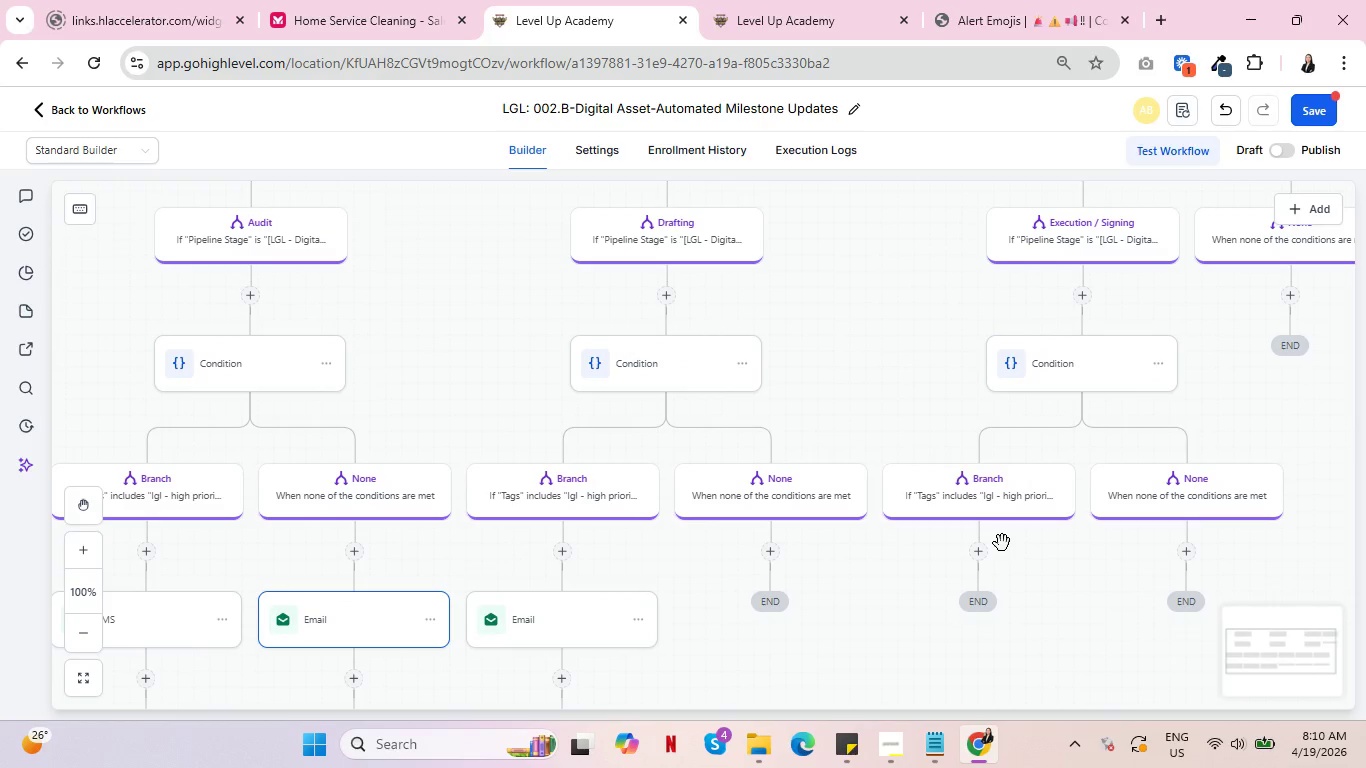 
scroll: coordinate [997, 544], scroll_direction: down, amount: 1.0
 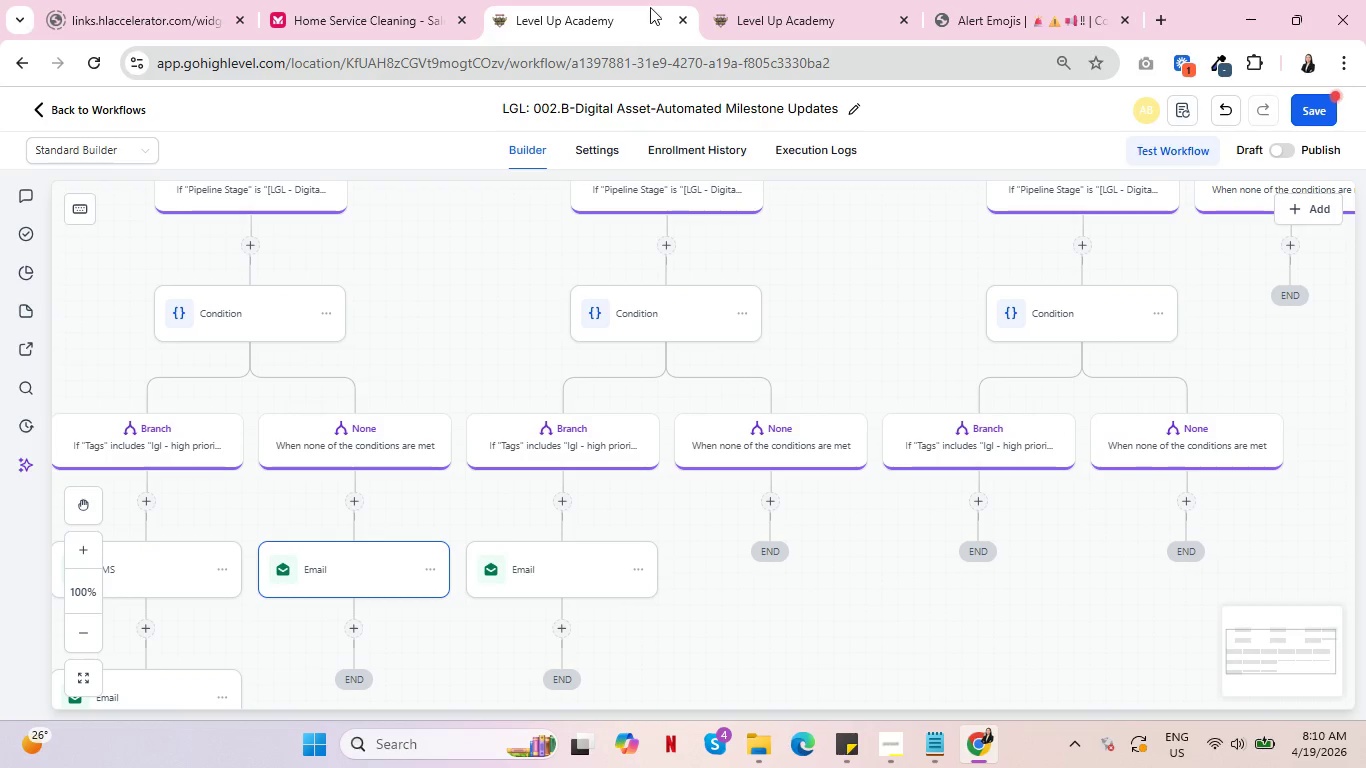 
left_click([783, 0])
 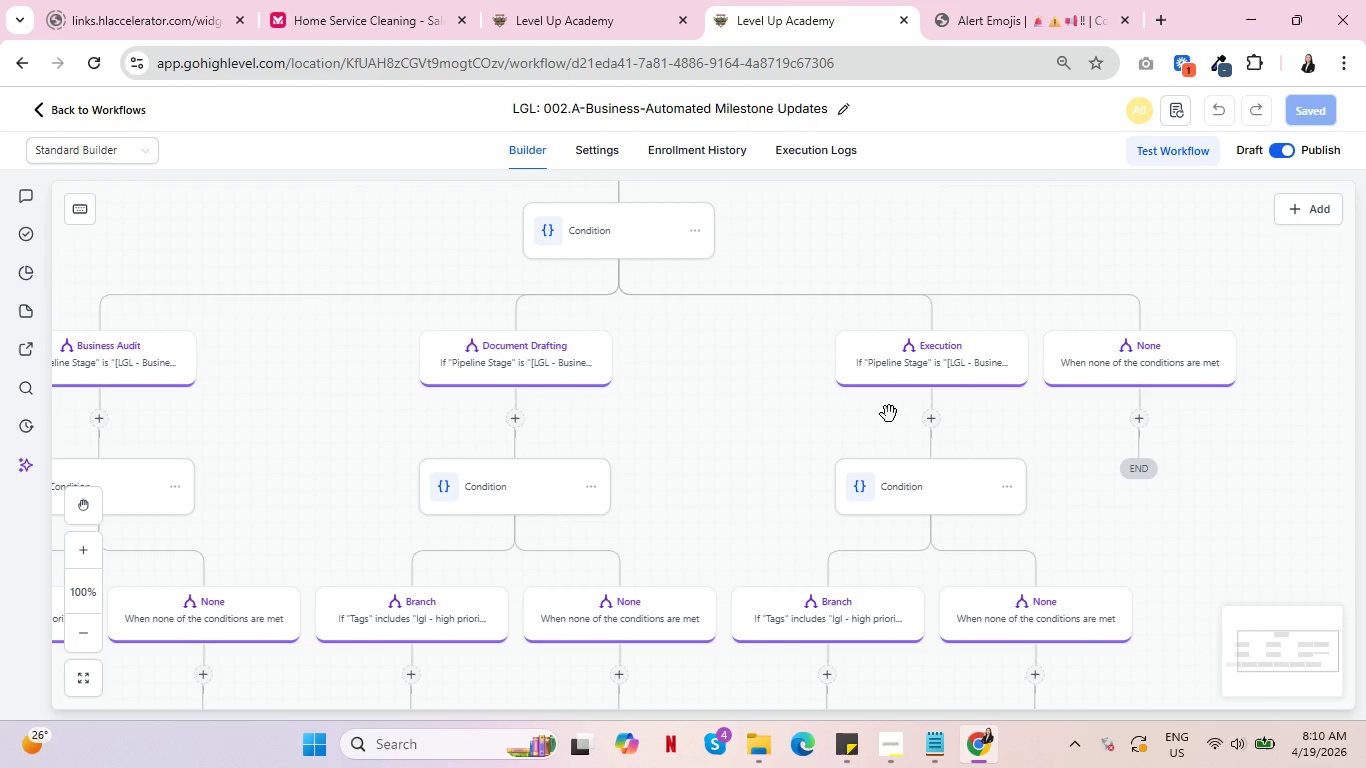 
scroll: coordinate [925, 513], scroll_direction: down, amount: 5.0
 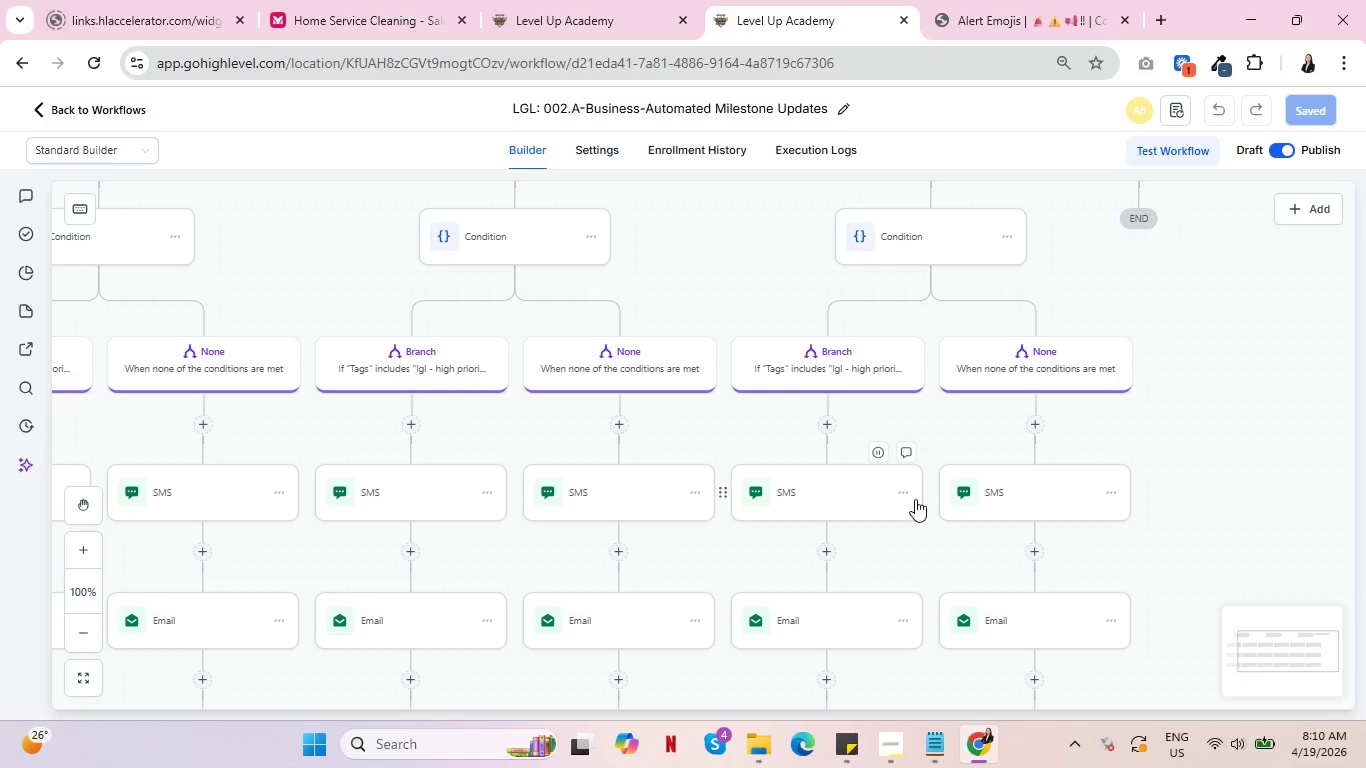 
left_click([841, 498])
 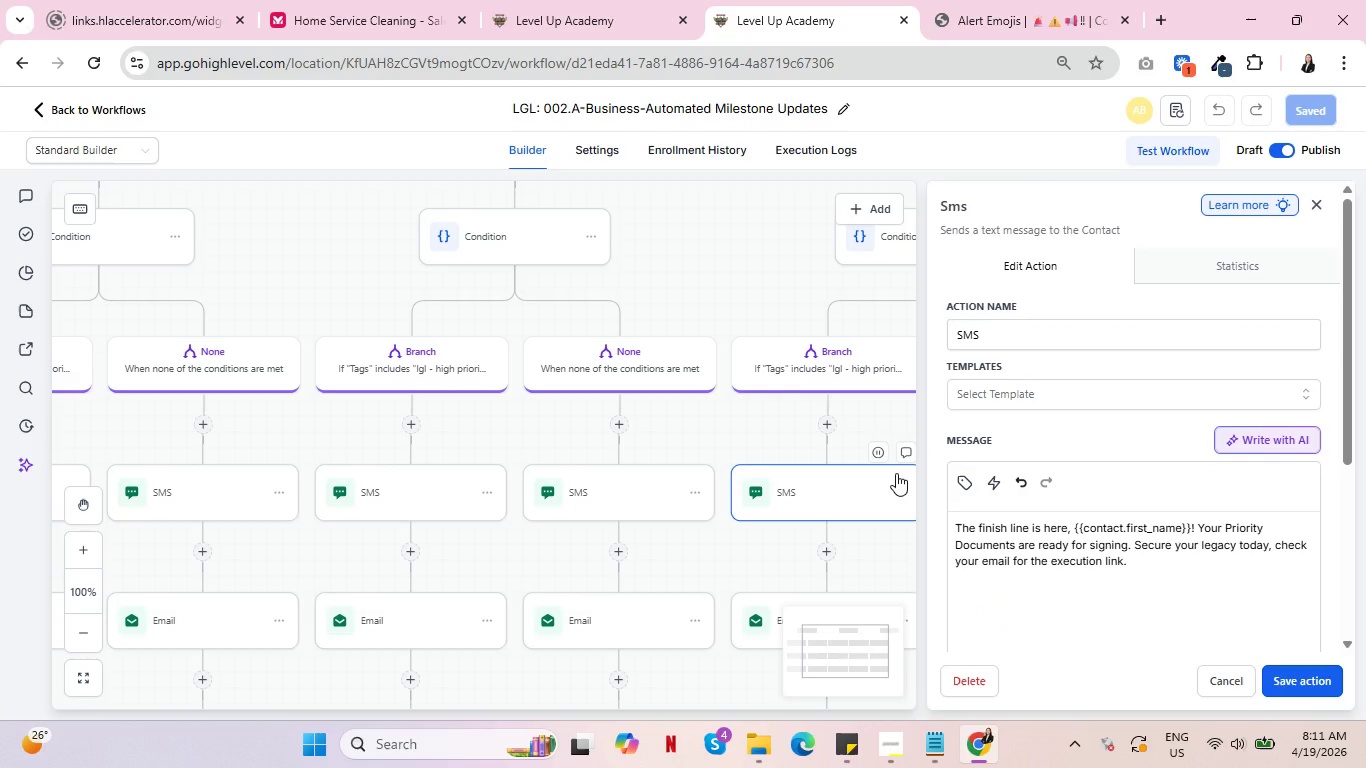 
wait(9.19)
 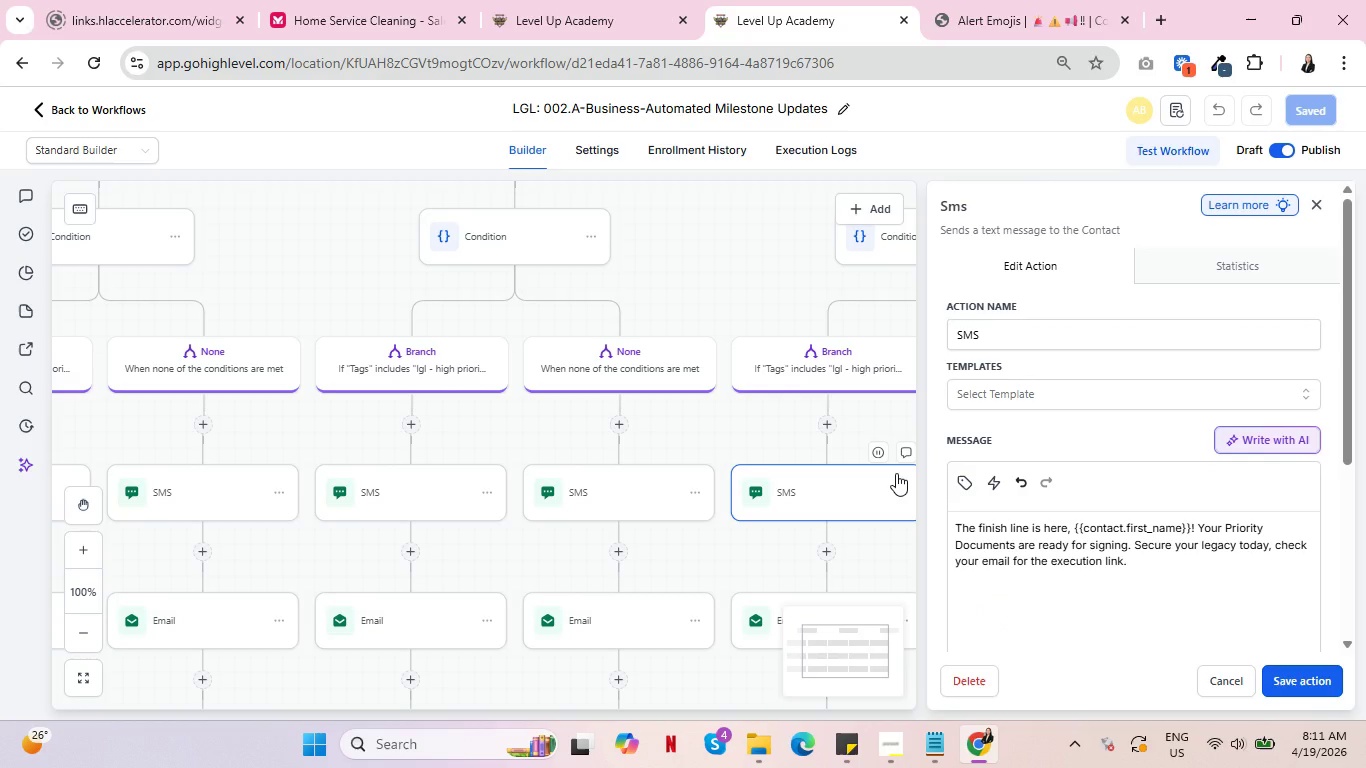 
left_click([1018, 490])
 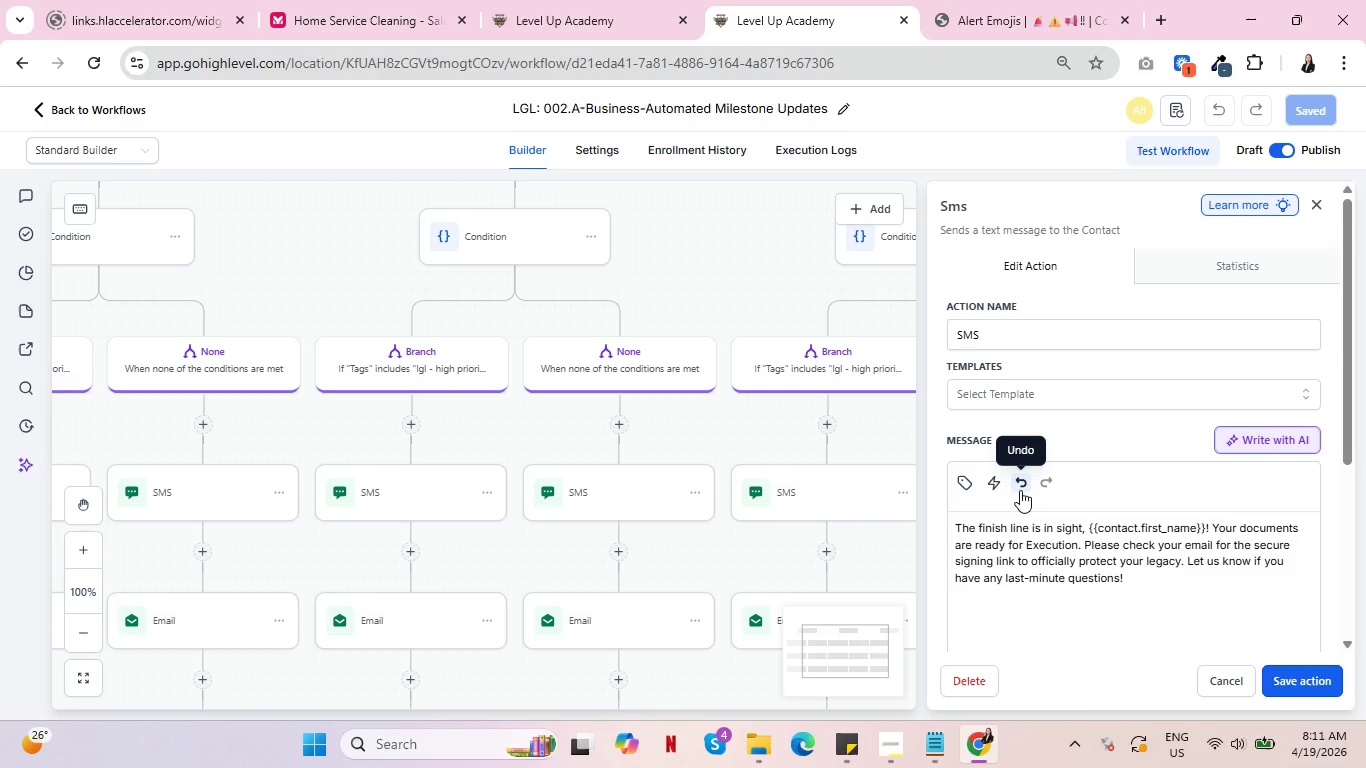 
wait(8.14)
 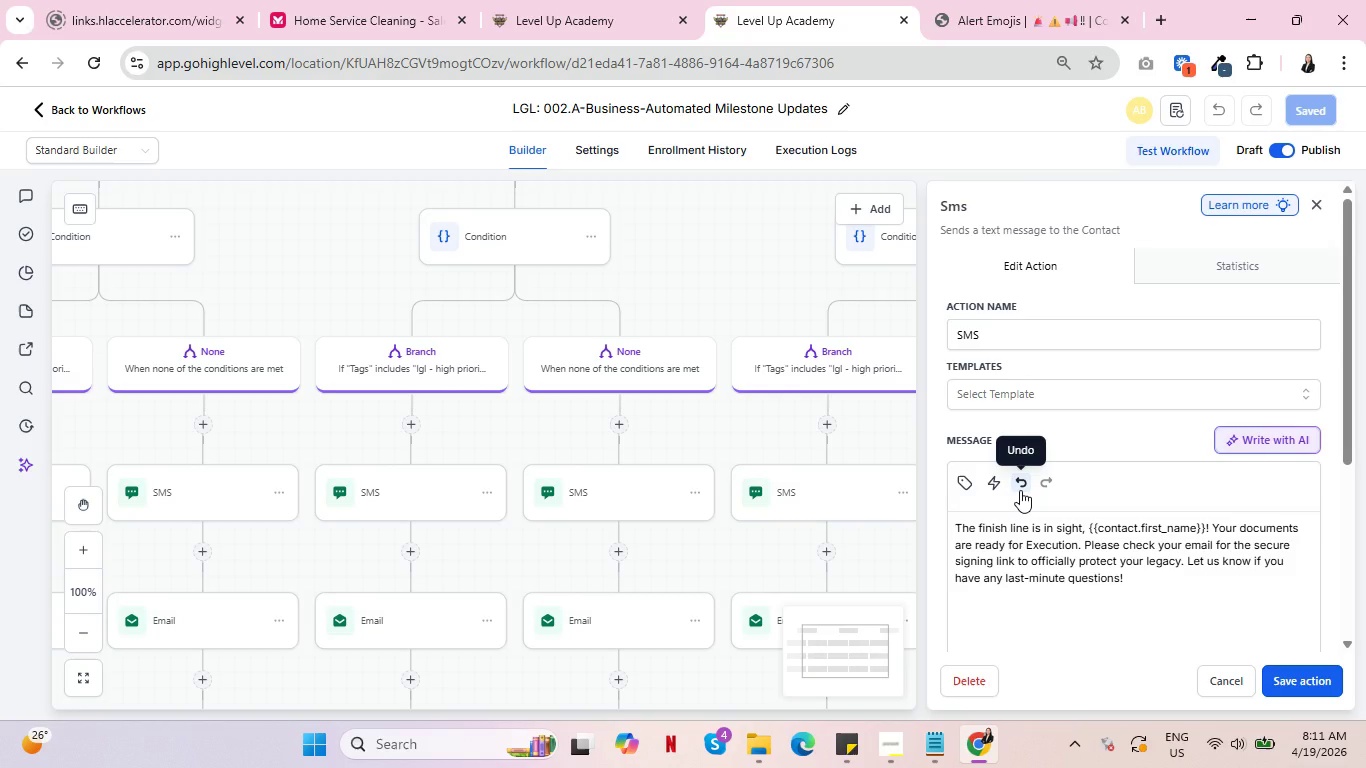 
left_click([723, 228])
 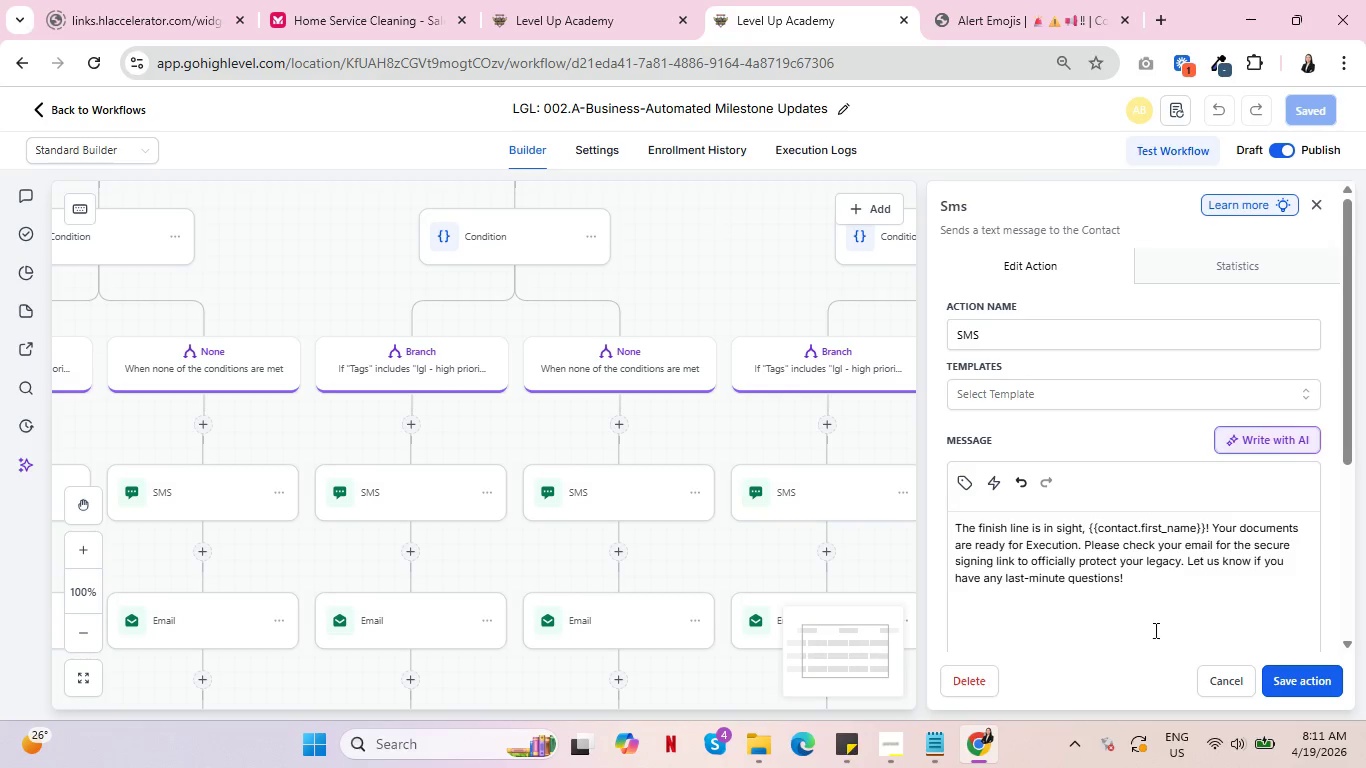 
left_click([1225, 675])
 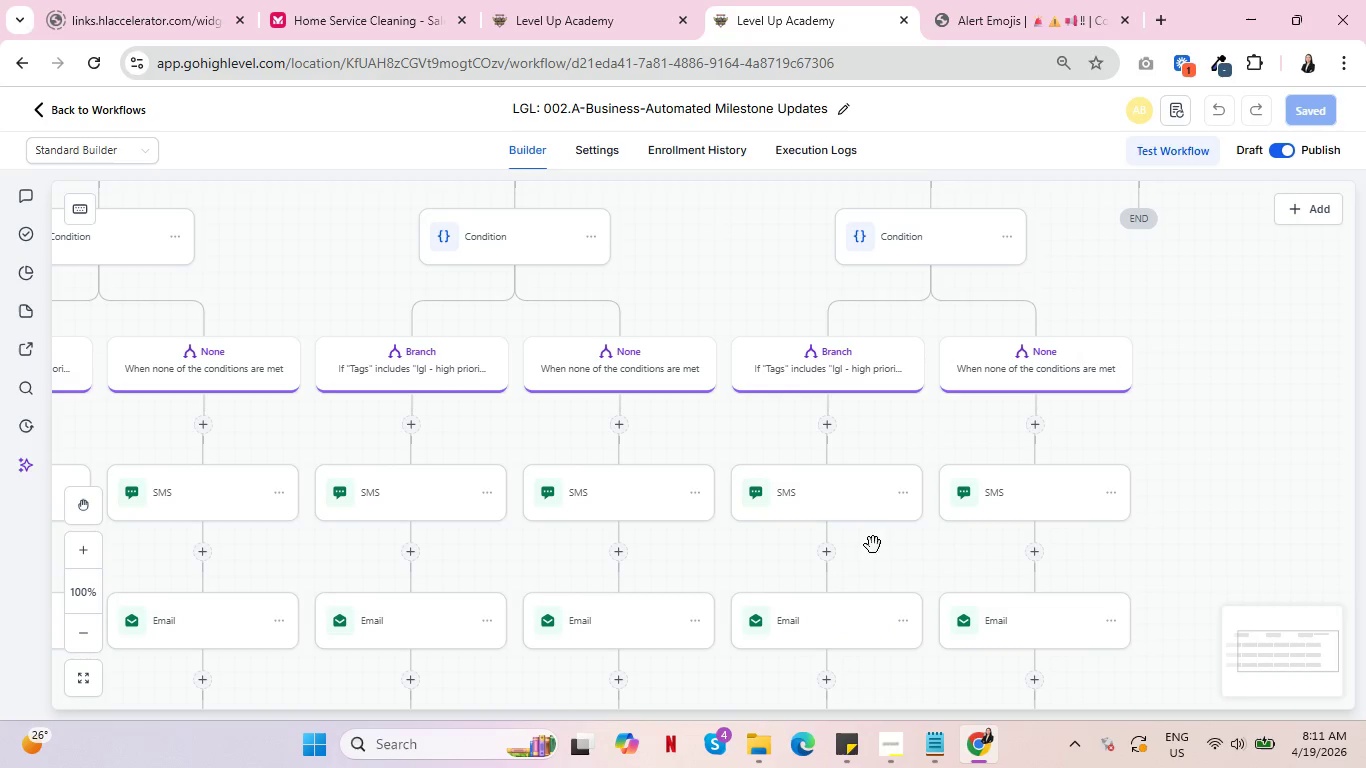 
left_click([836, 614])
 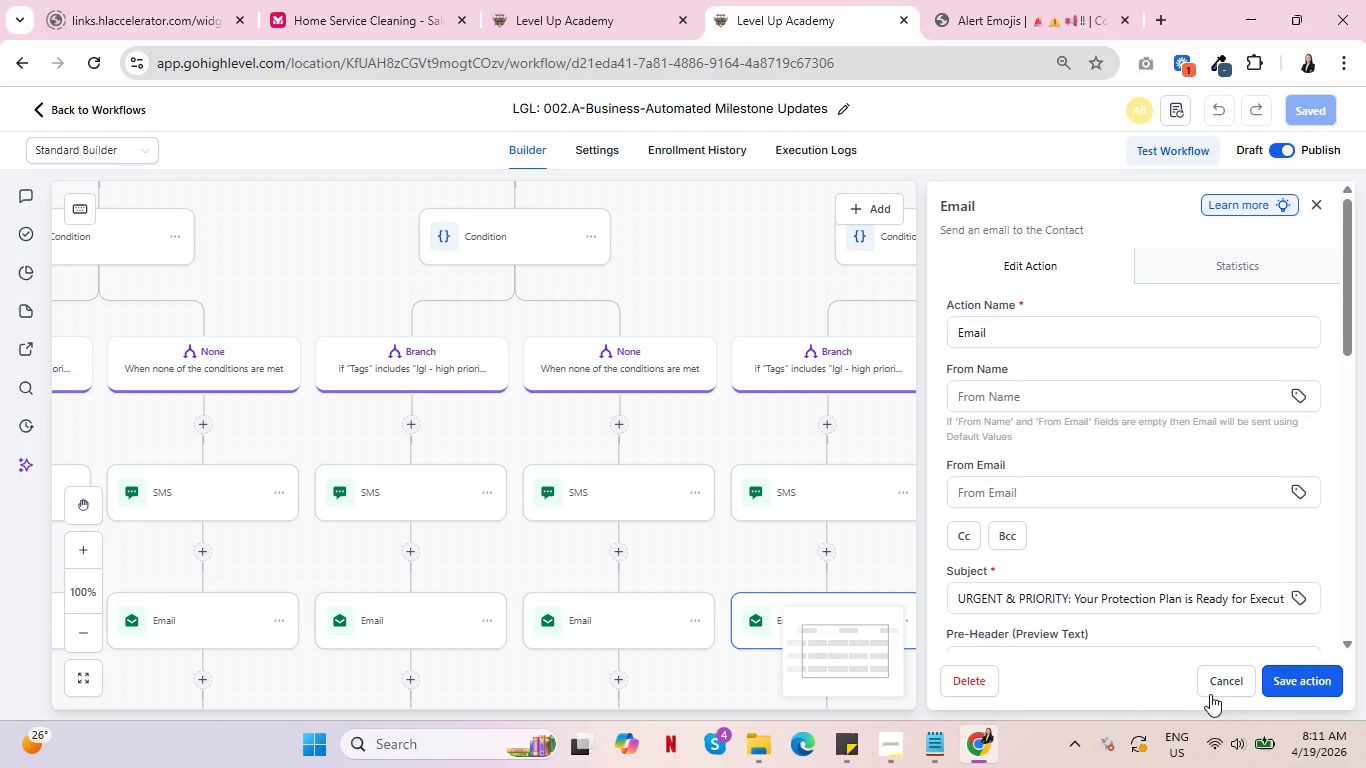 
scroll: coordinate [1206, 574], scroll_direction: down, amount: 6.0
 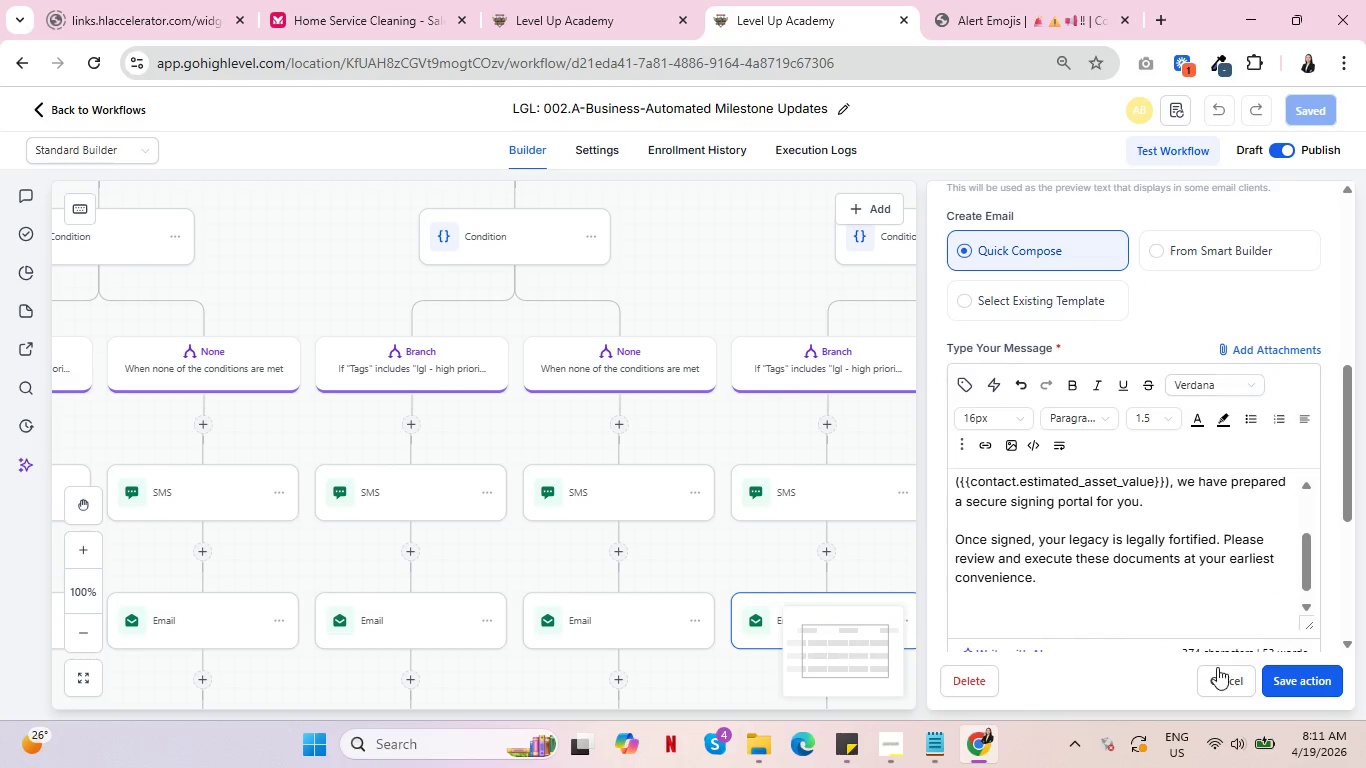 
left_click([1208, 680])
 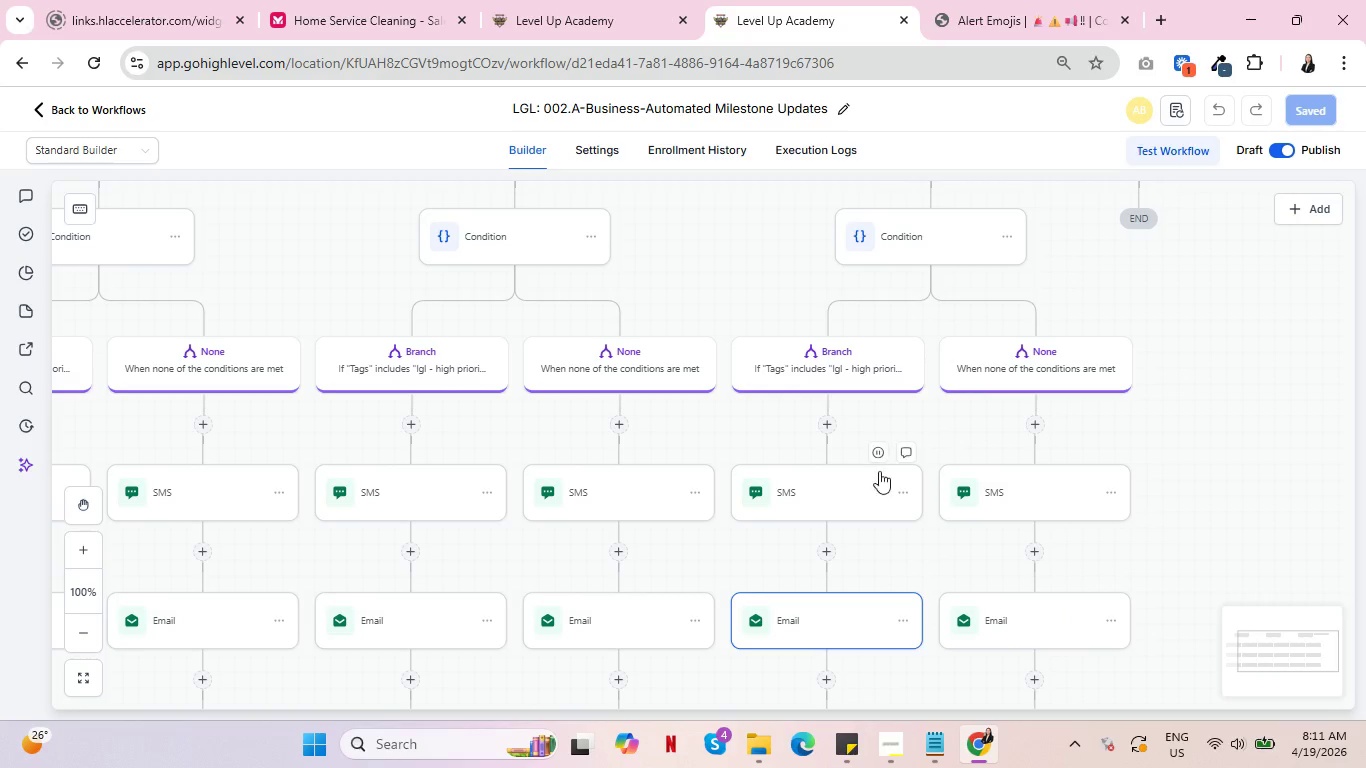 
left_click([893, 492])
 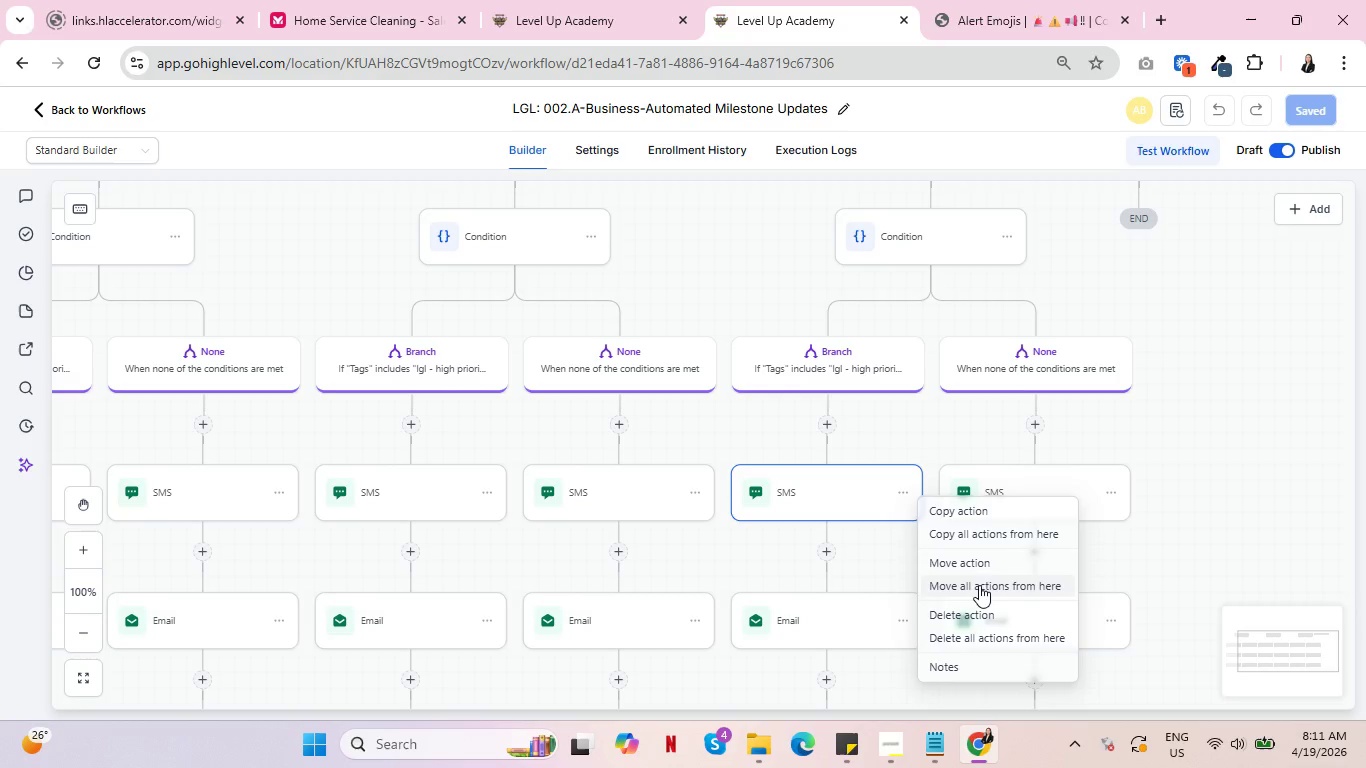 
left_click([990, 531])
 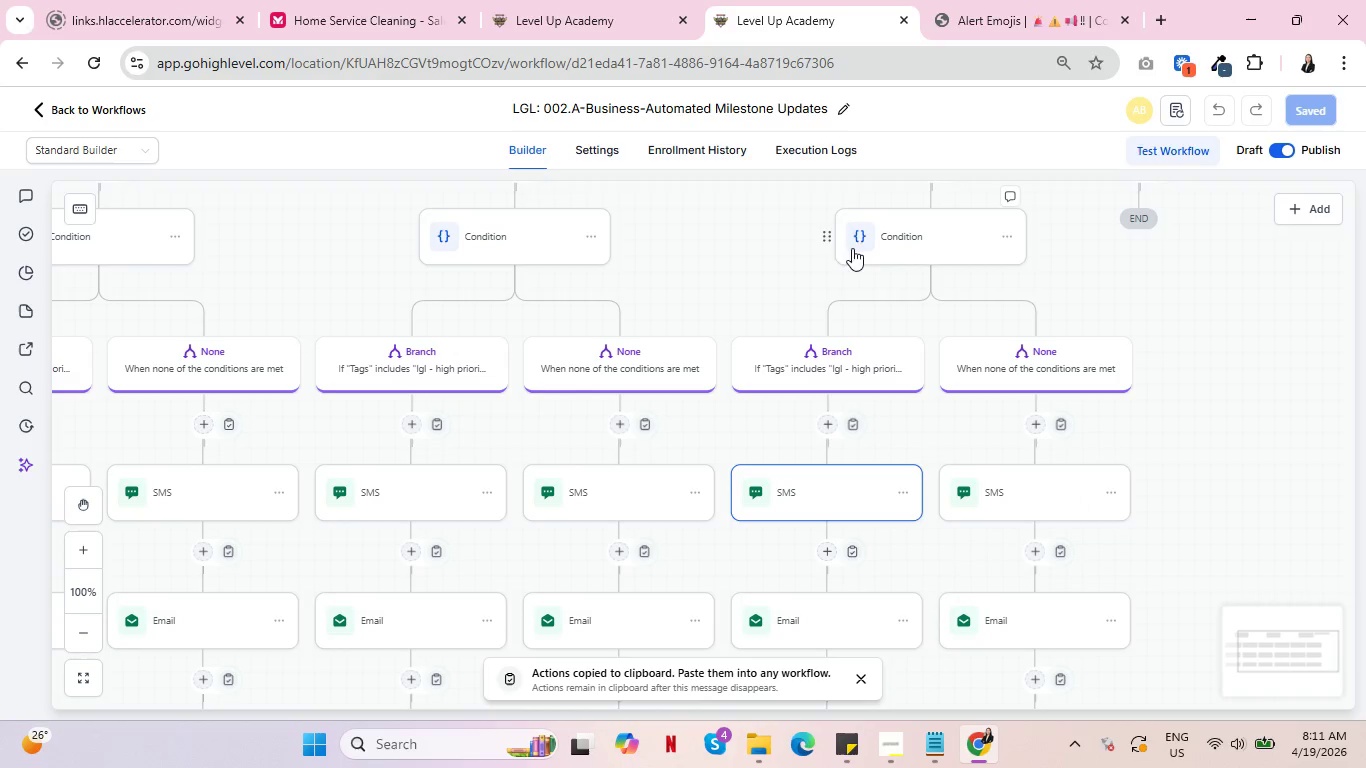 
left_click([615, 0])
 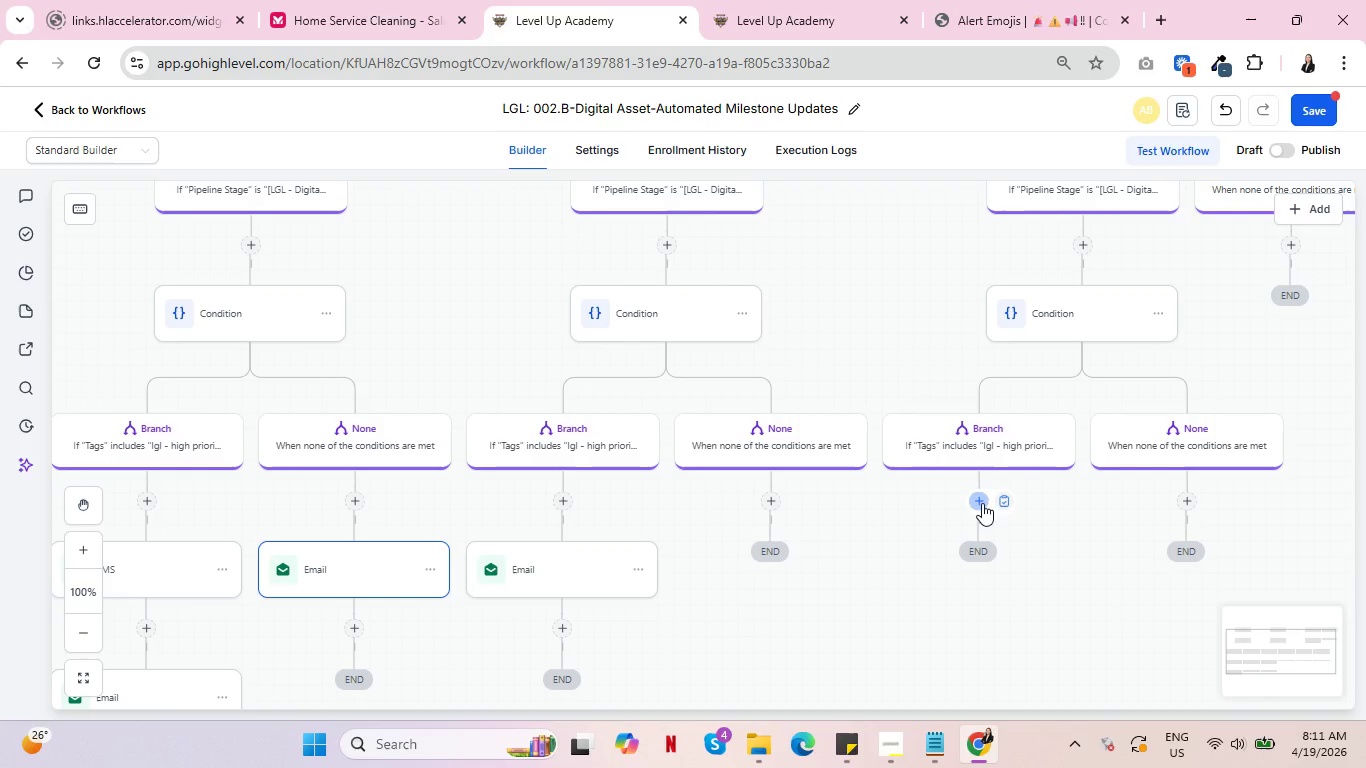 
left_click([1003, 505])
 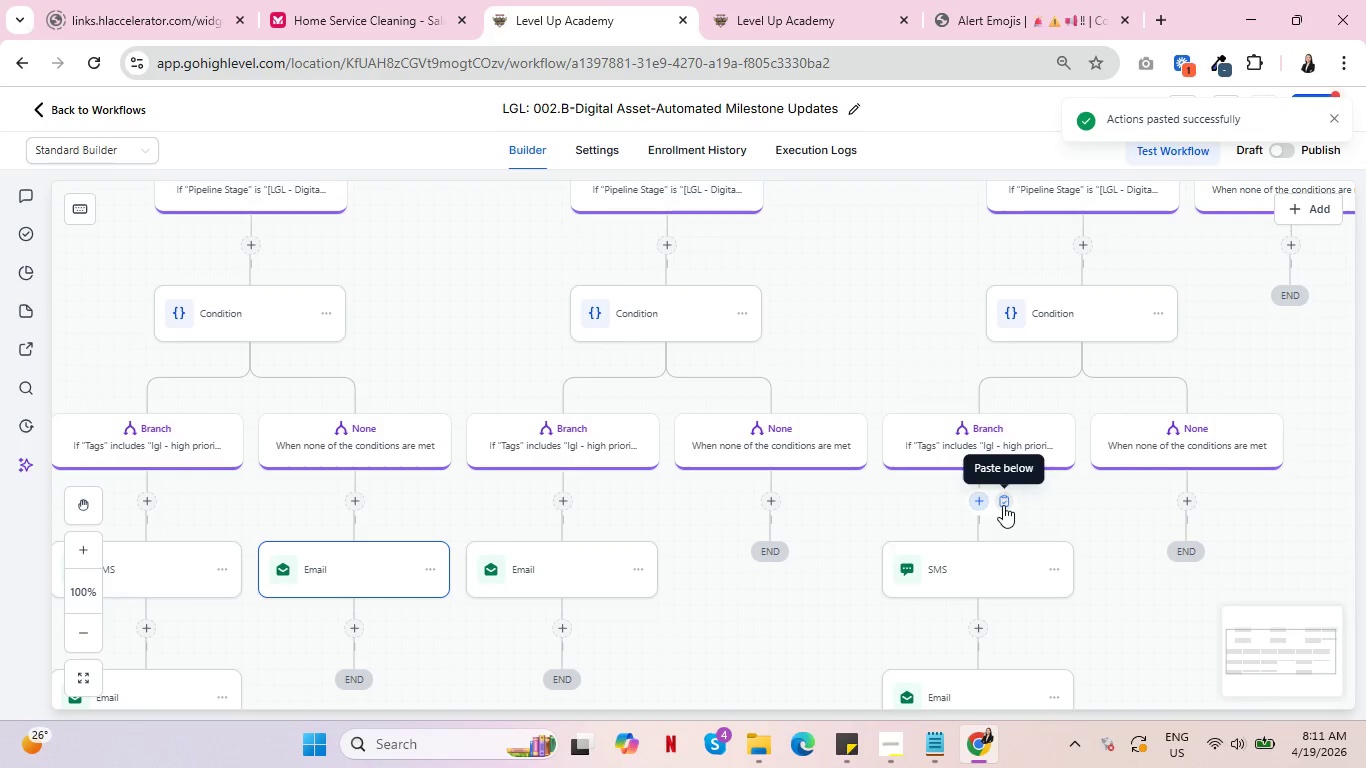 
scroll: coordinate [1013, 537], scroll_direction: down, amount: 2.0
 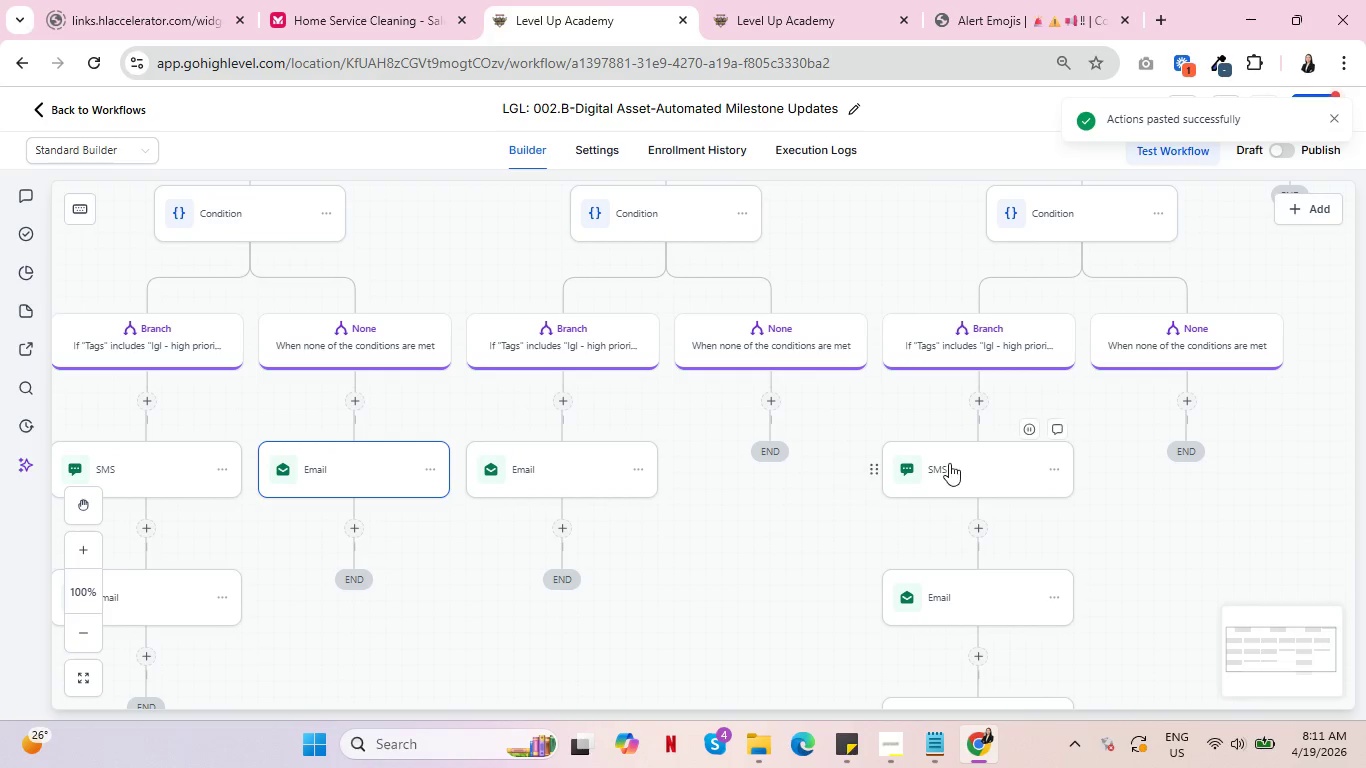 
left_click([948, 462])
 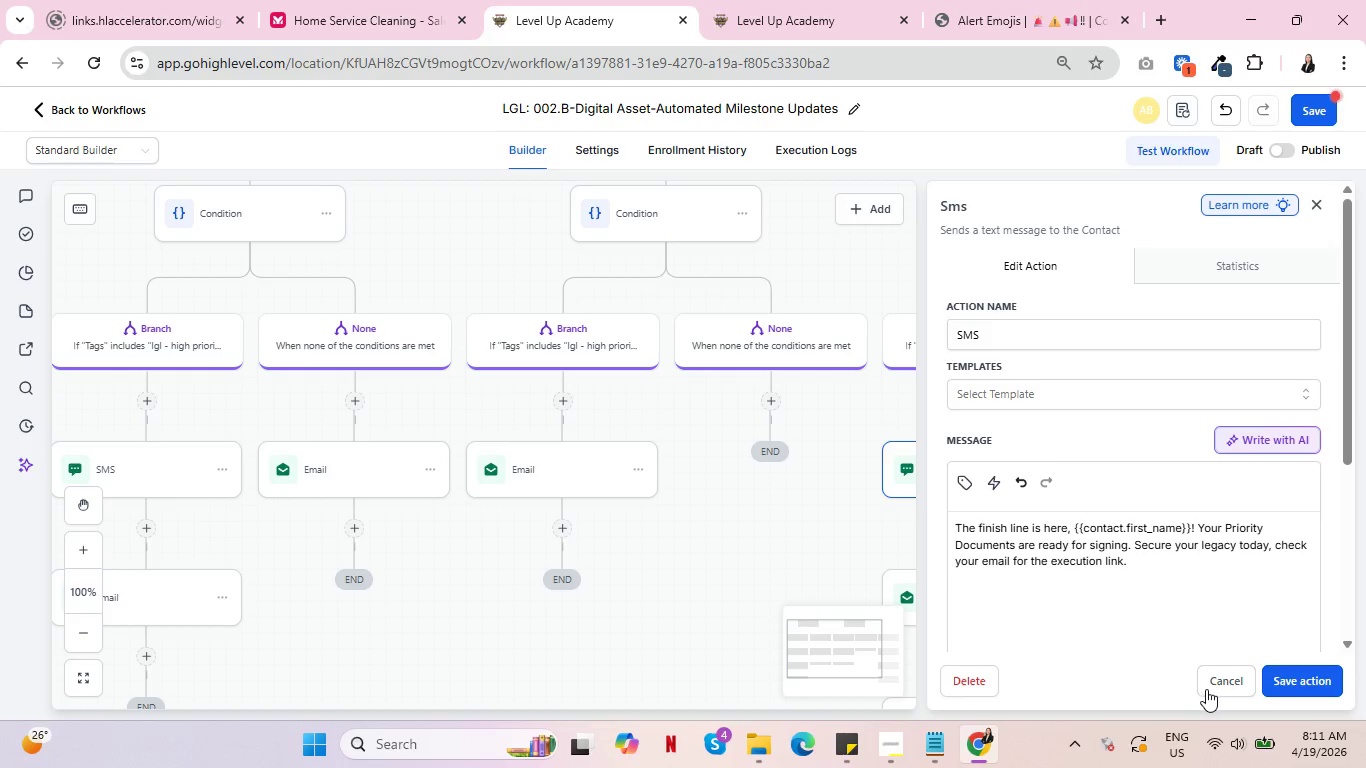 
left_click([1210, 688])
 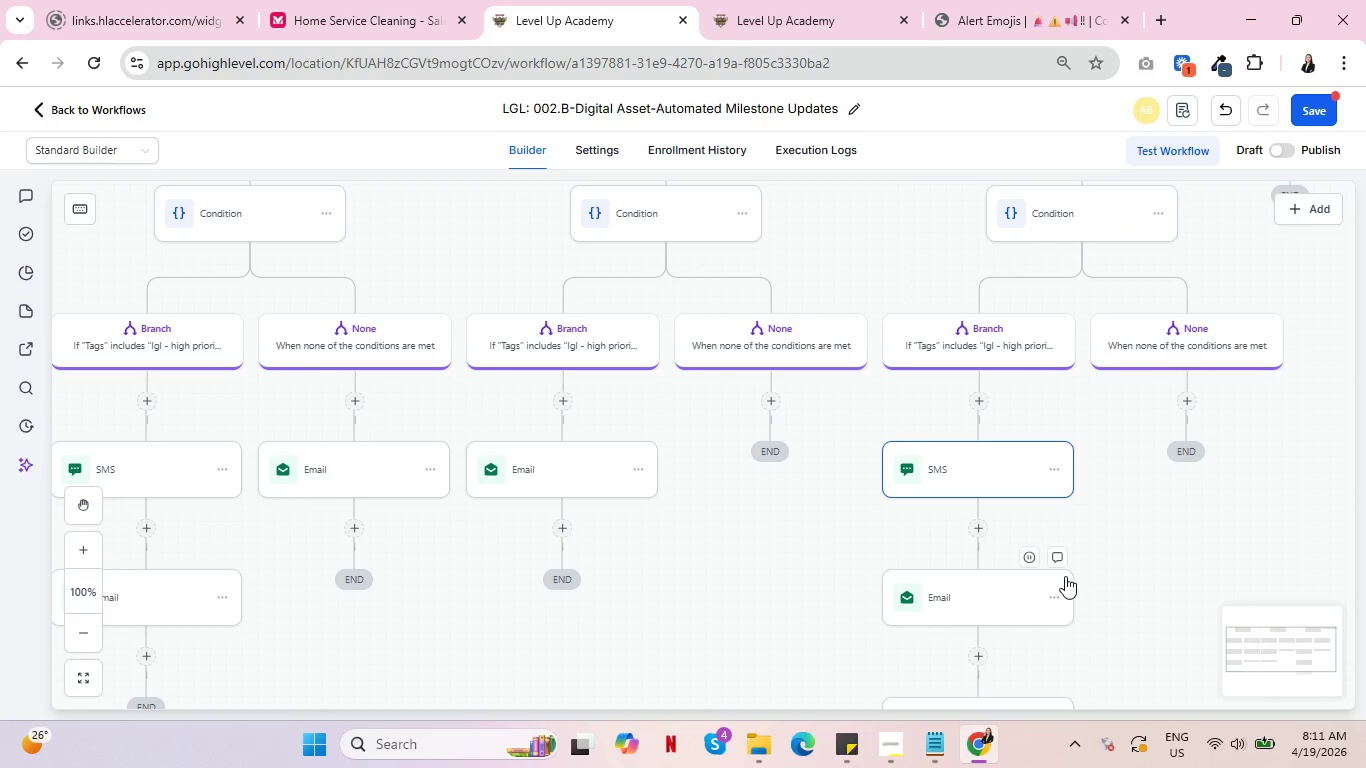 
scroll: coordinate [1059, 572], scroll_direction: down, amount: 3.0
 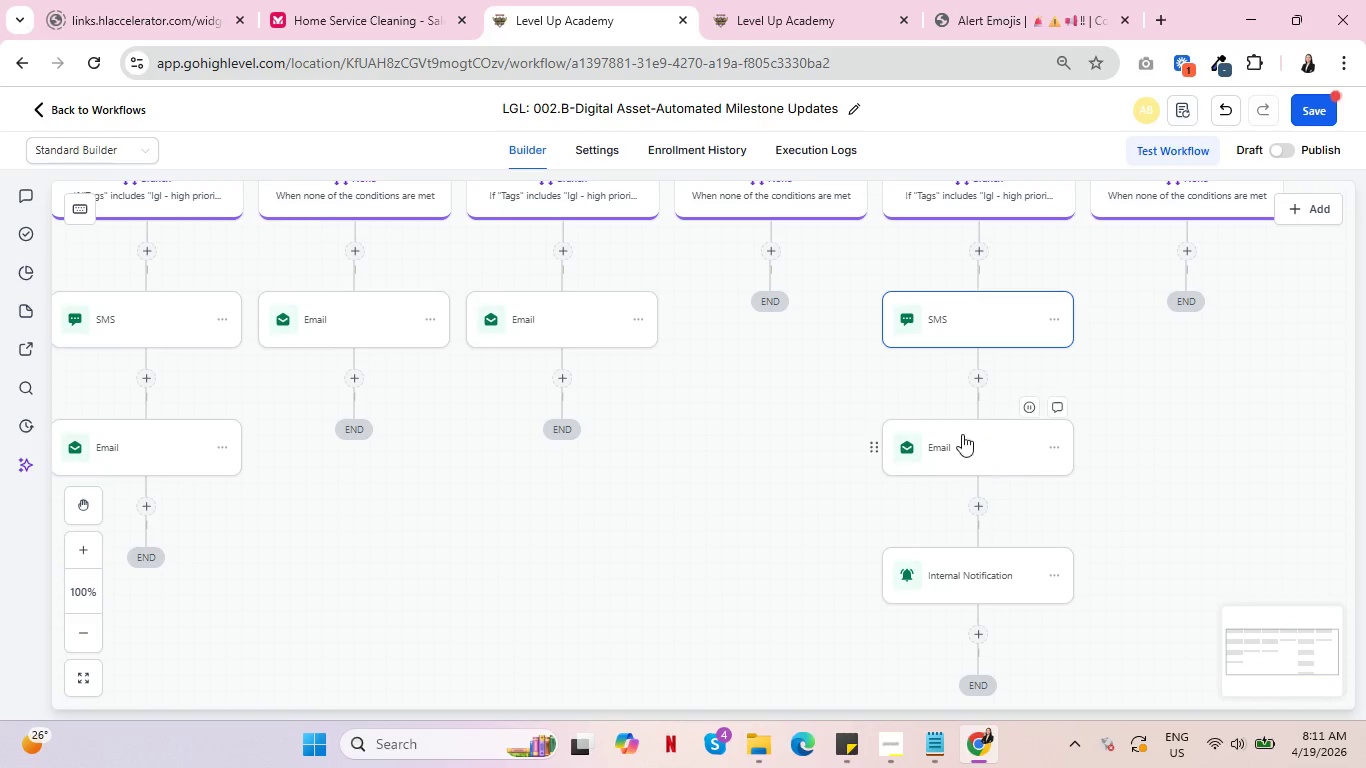 
left_click([960, 433])
 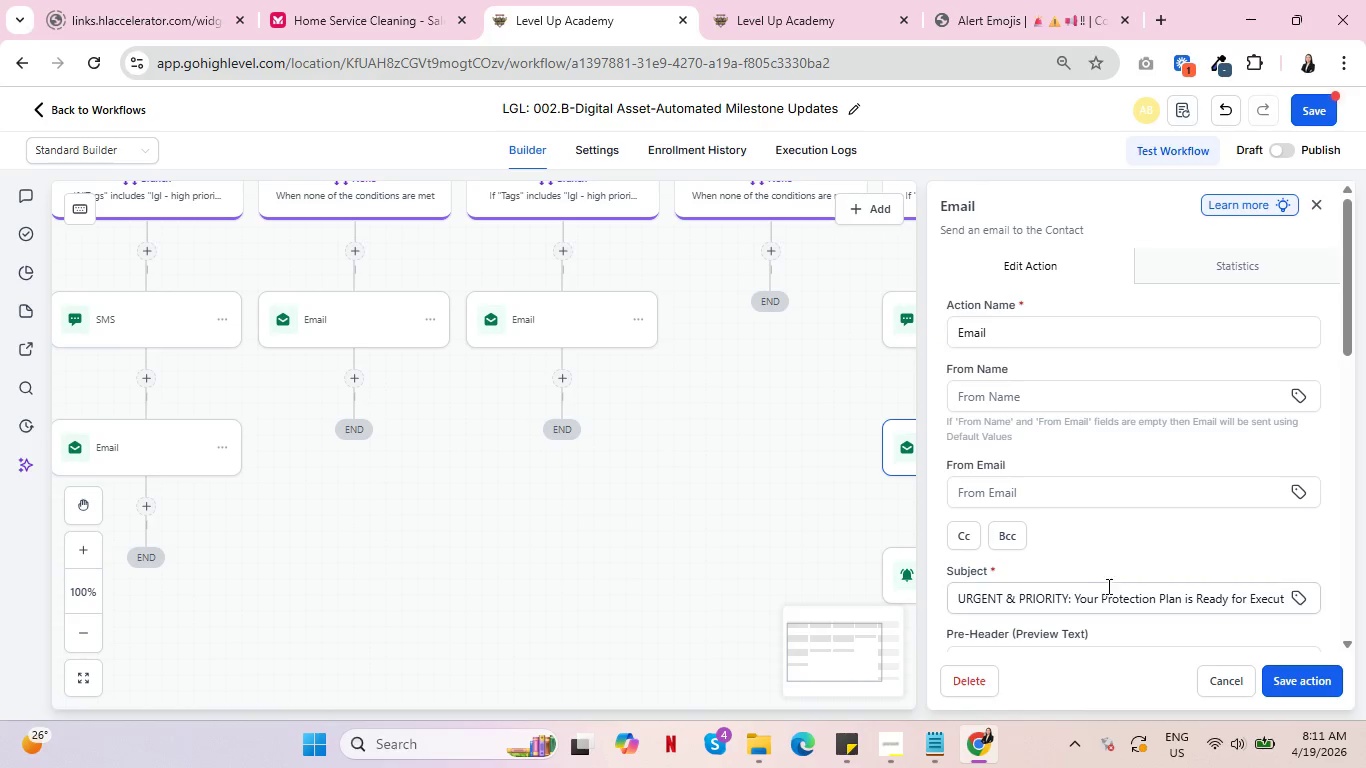 
left_click_drag(start_coordinate=[1182, 607], to_coordinate=[1289, 597])
 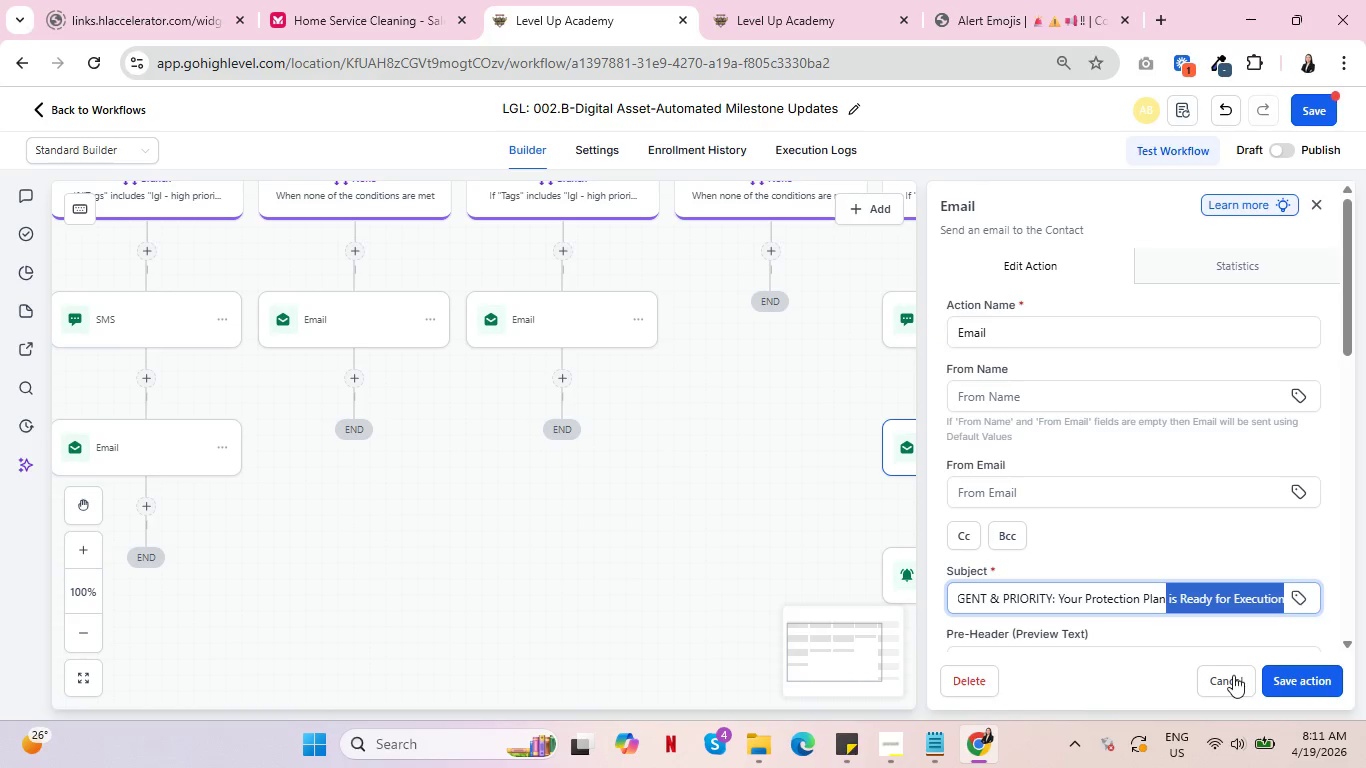 
left_click([1233, 675])
 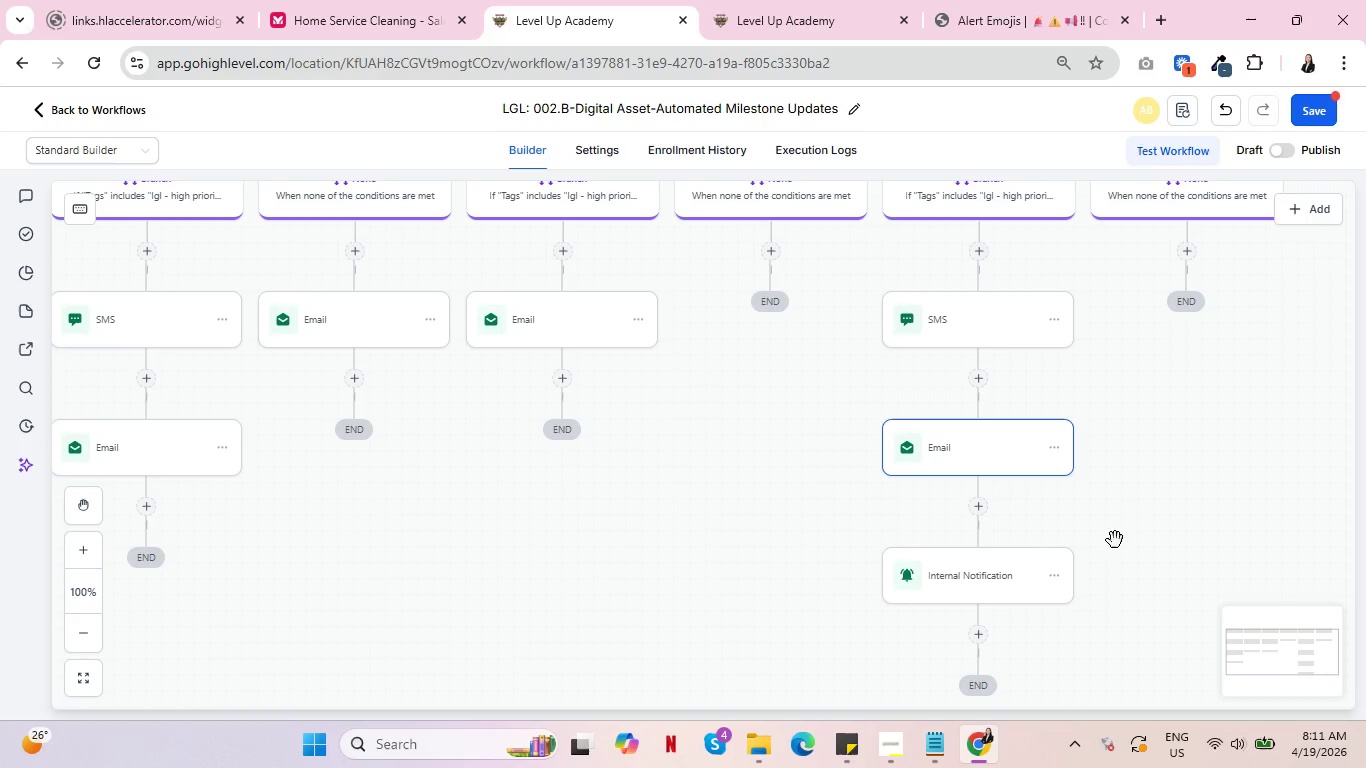 
left_click_drag(start_coordinate=[1188, 490], to_coordinate=[1072, 604])
 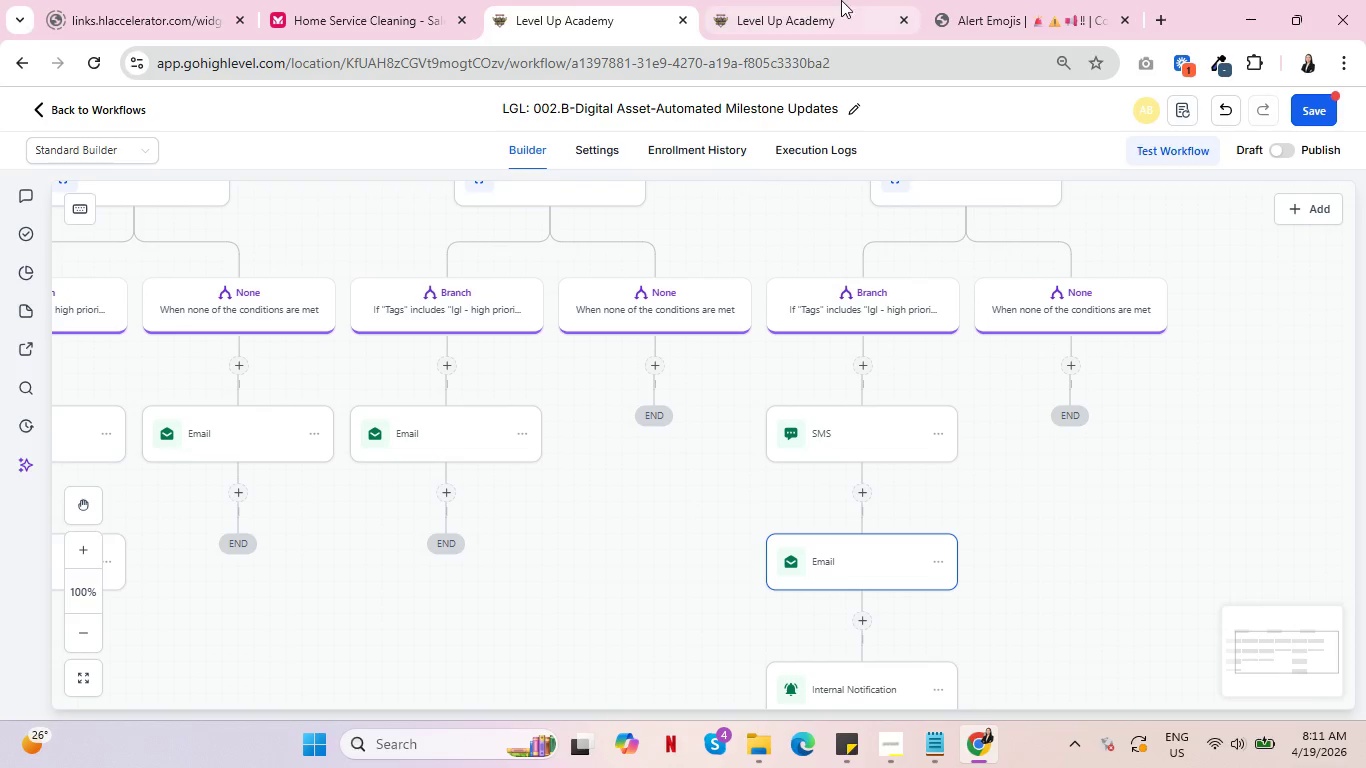 
left_click([833, 0])
 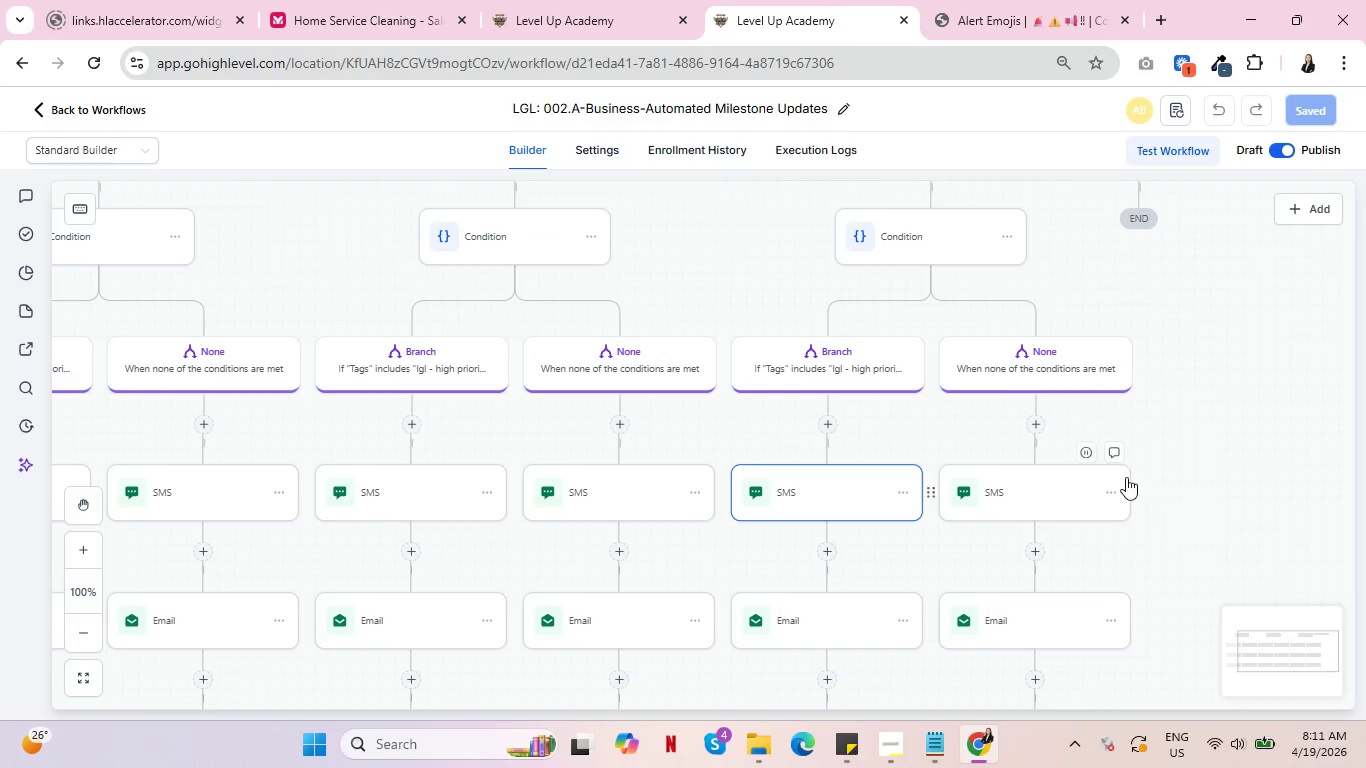 
left_click([1111, 495])
 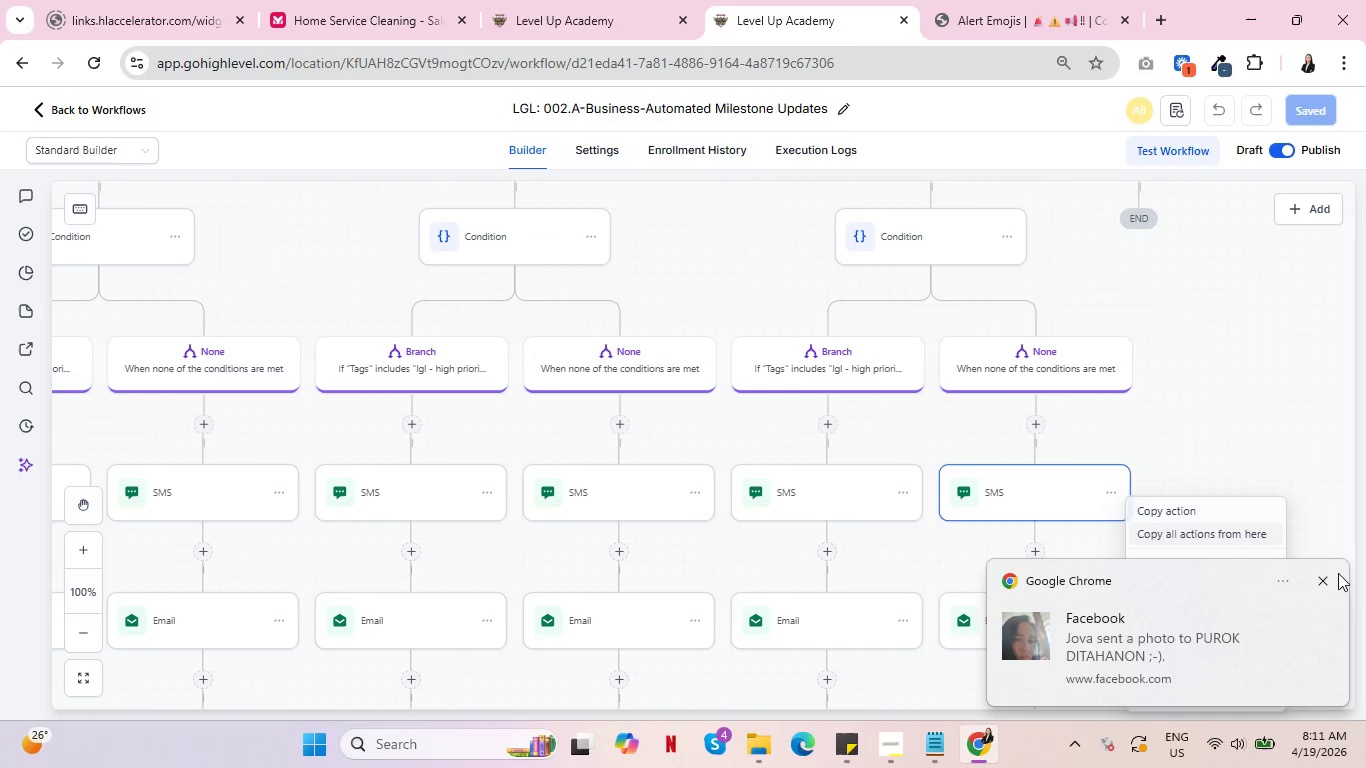 
left_click([1327, 578])
 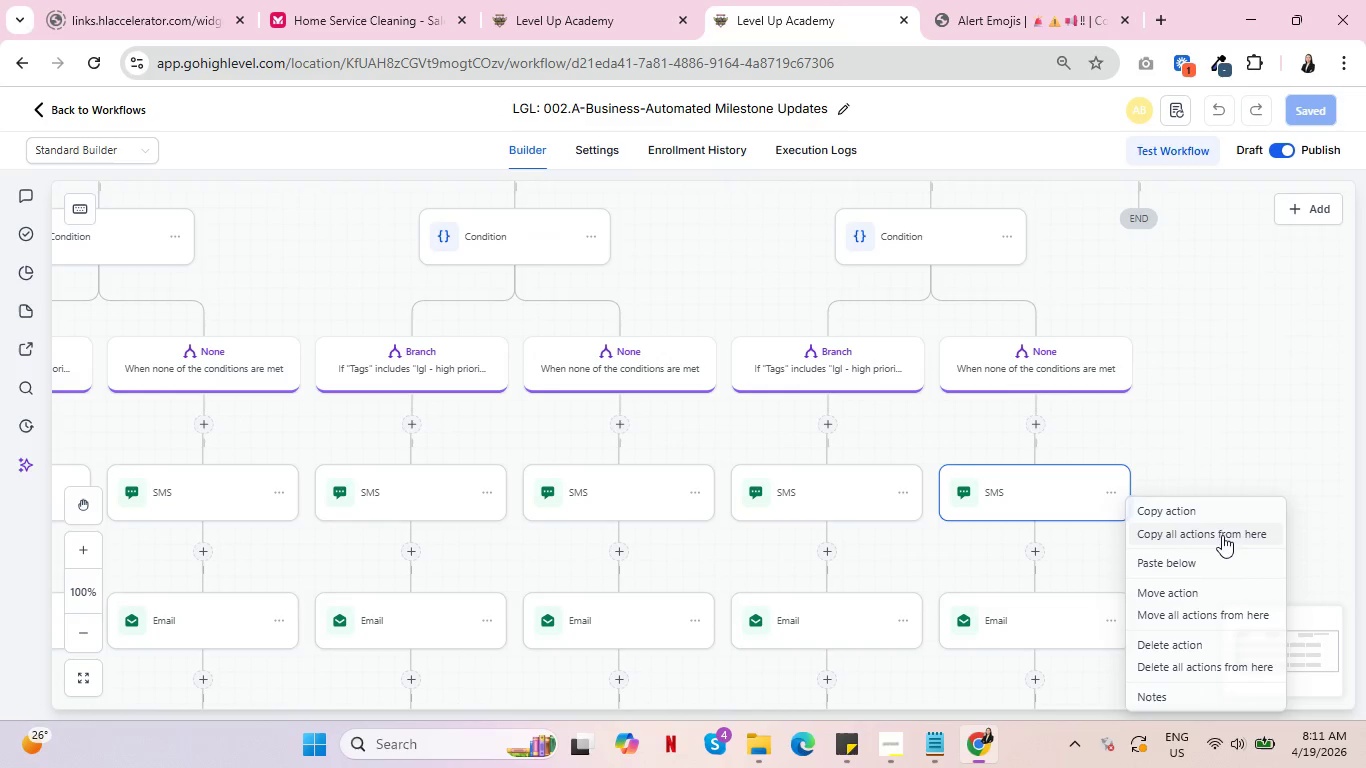 
left_click([1220, 527])
 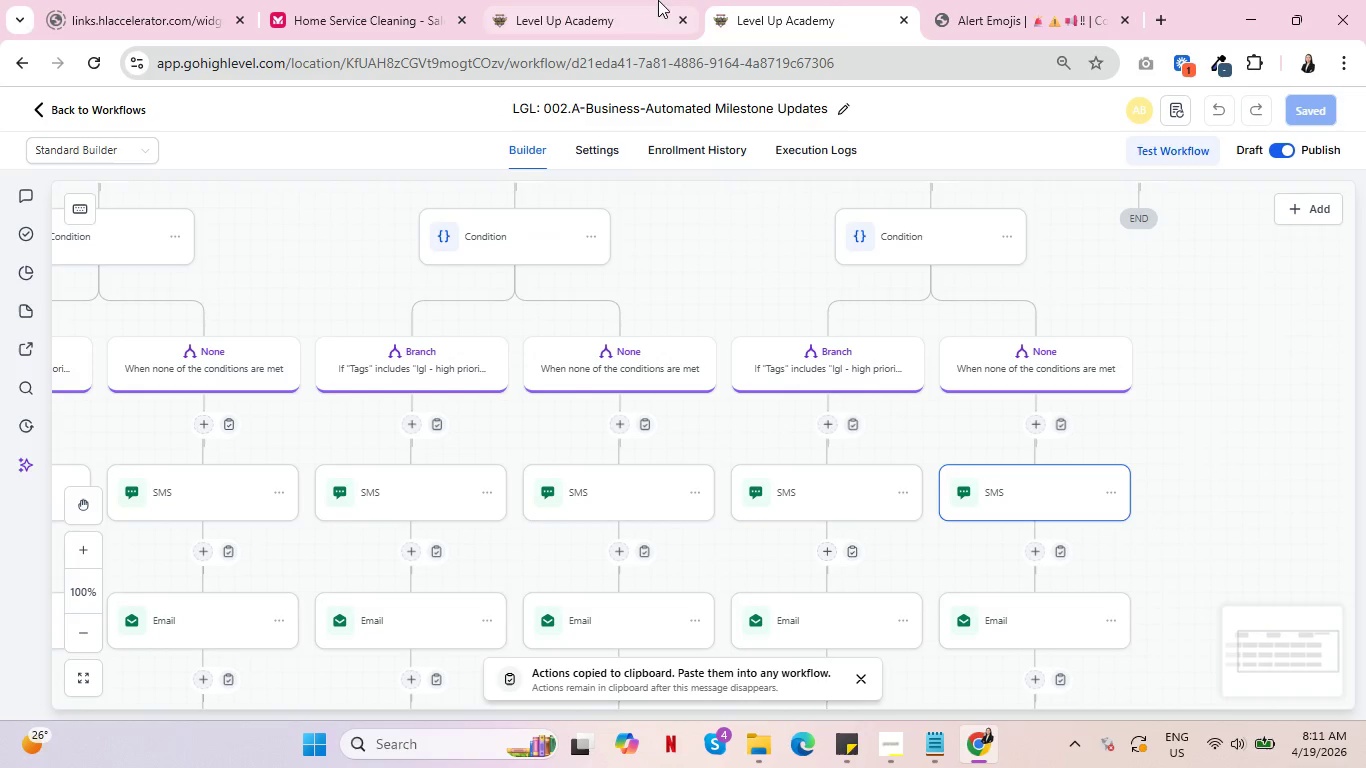 
left_click([616, 0])
 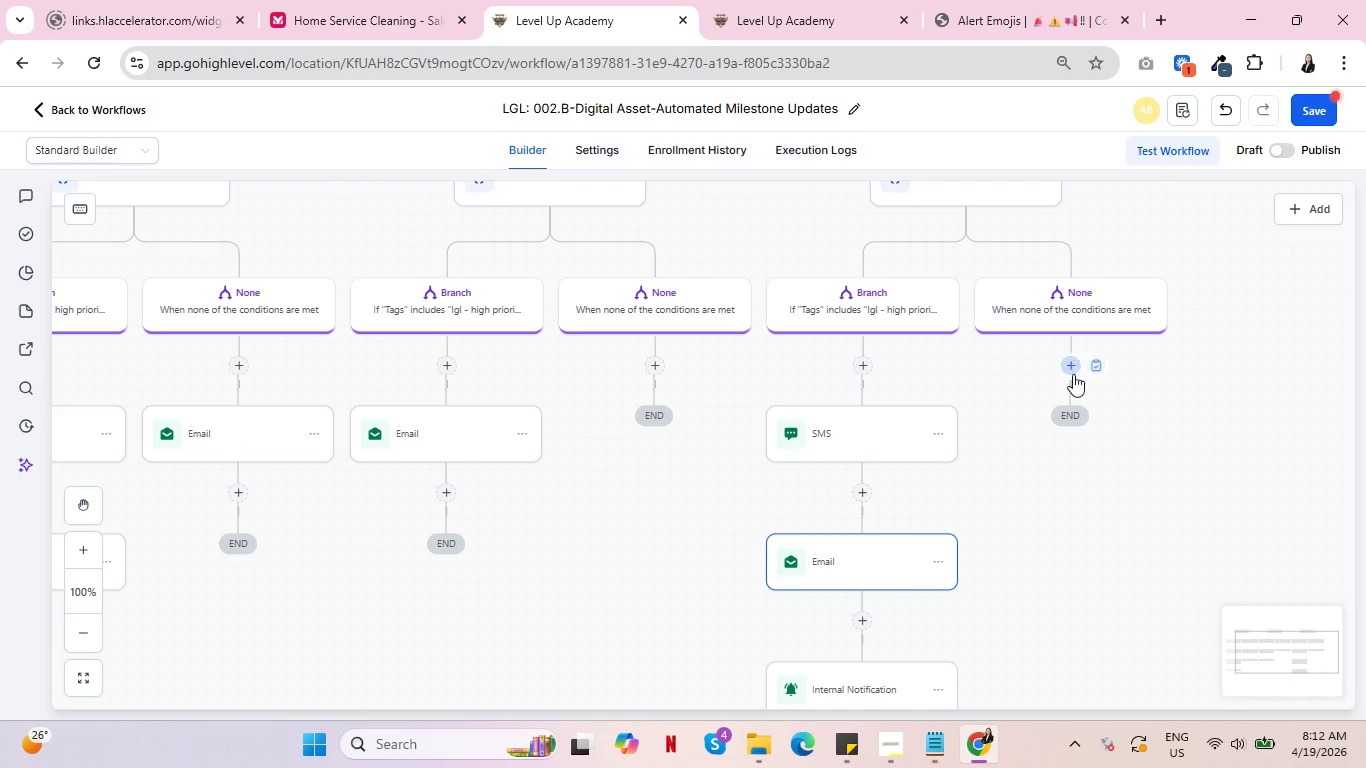 
left_click([1094, 365])
 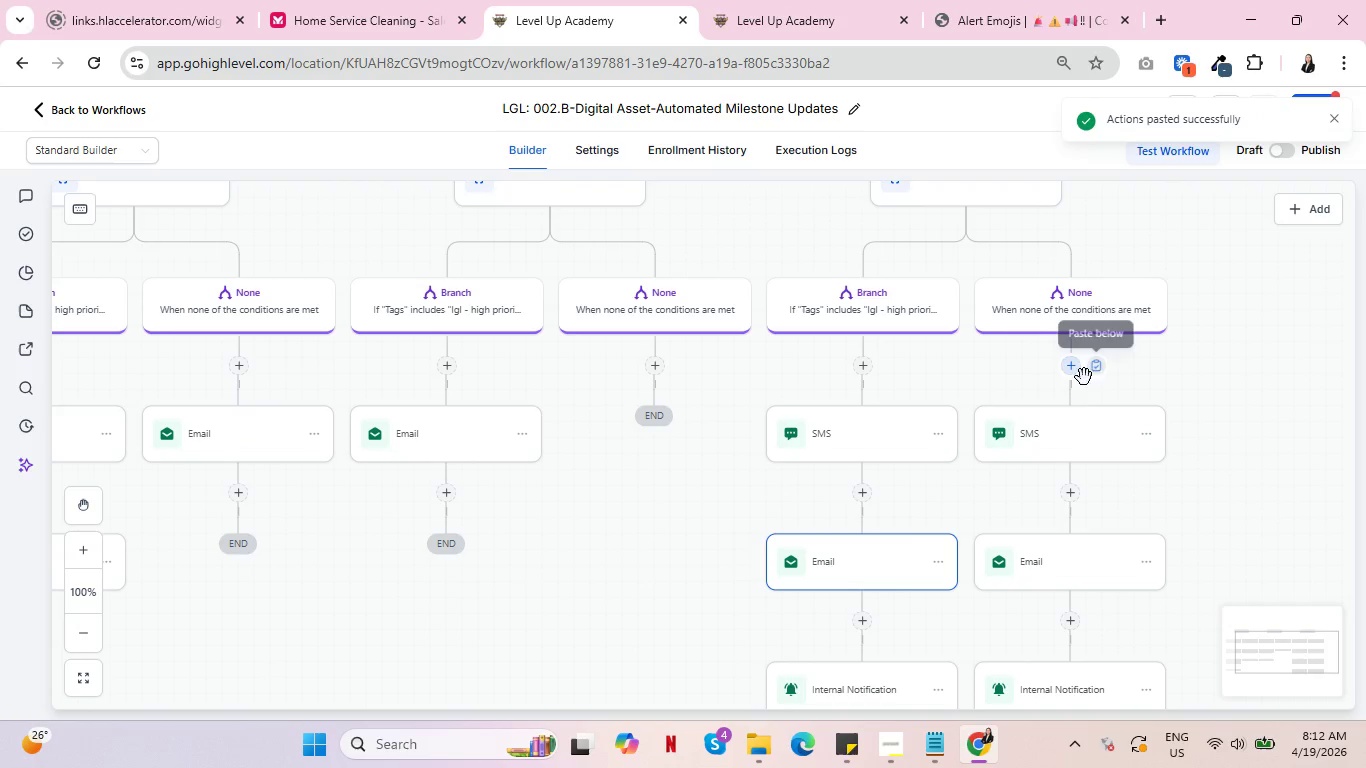 
left_click([1077, 405])
 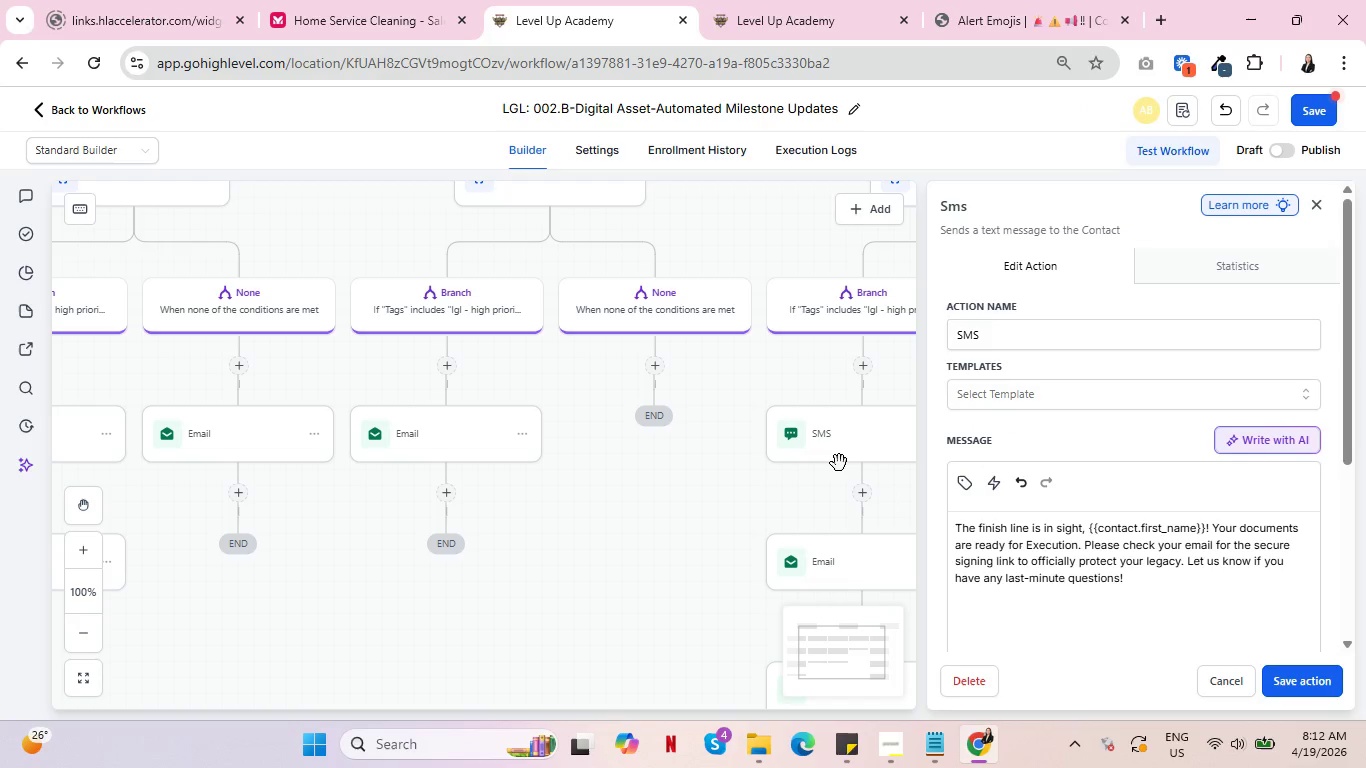 
wait(5.95)
 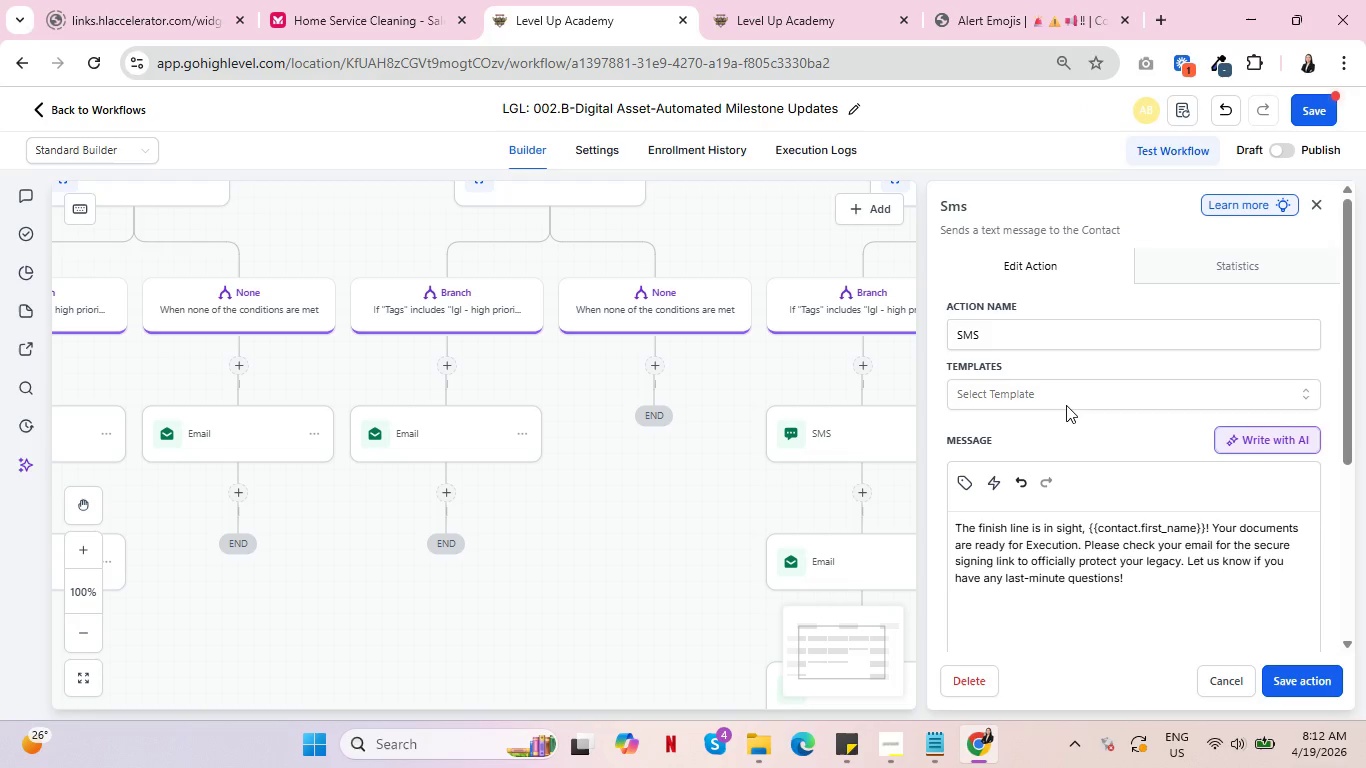 
left_click([1224, 681])
 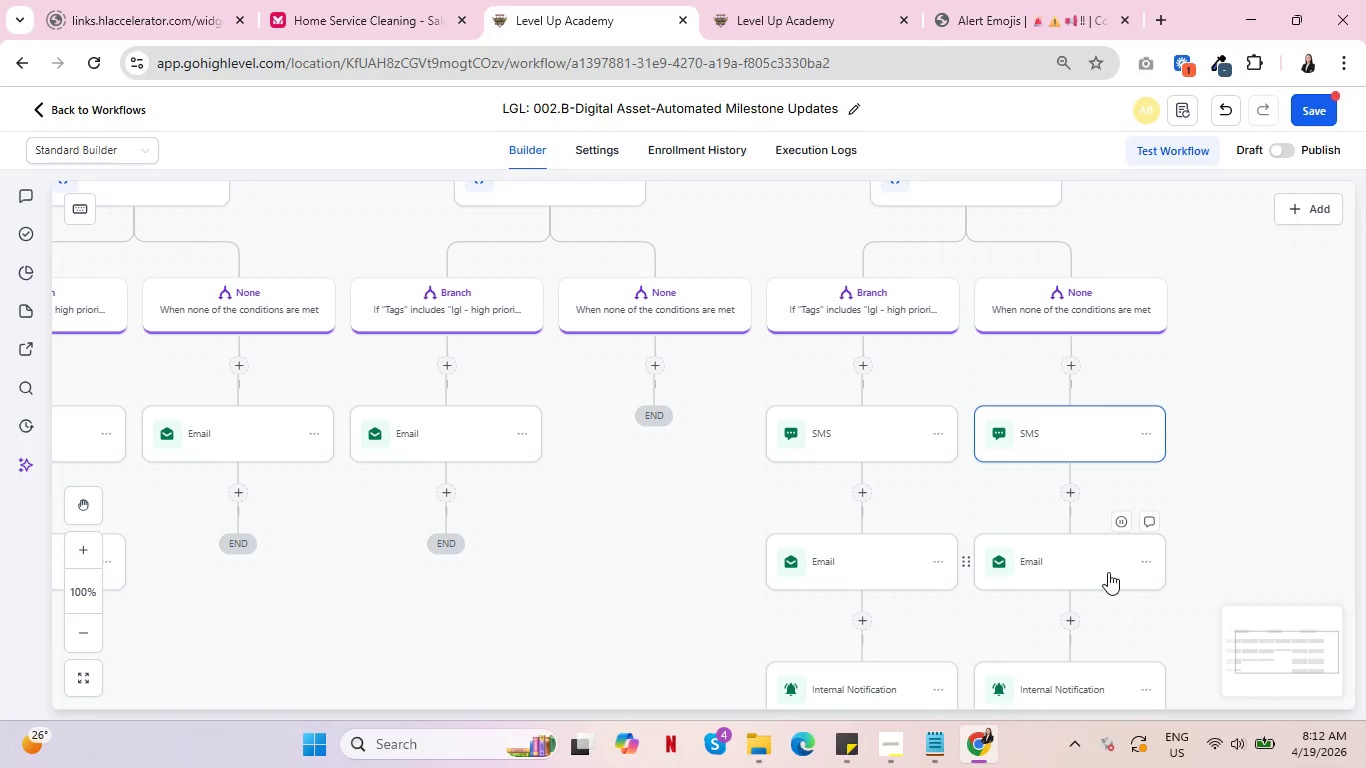 
left_click([1092, 561])
 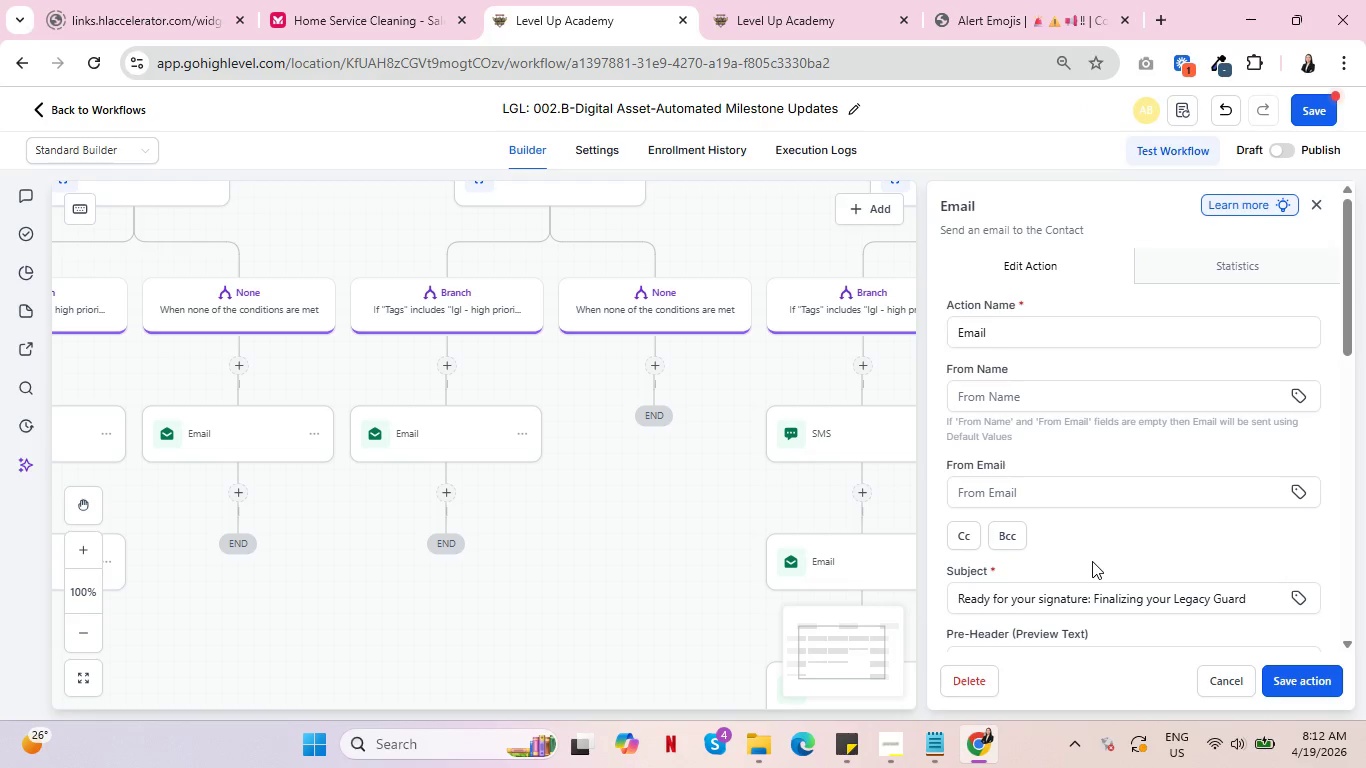 
scroll: coordinate [1224, 375], scroll_direction: down, amount: 9.0
 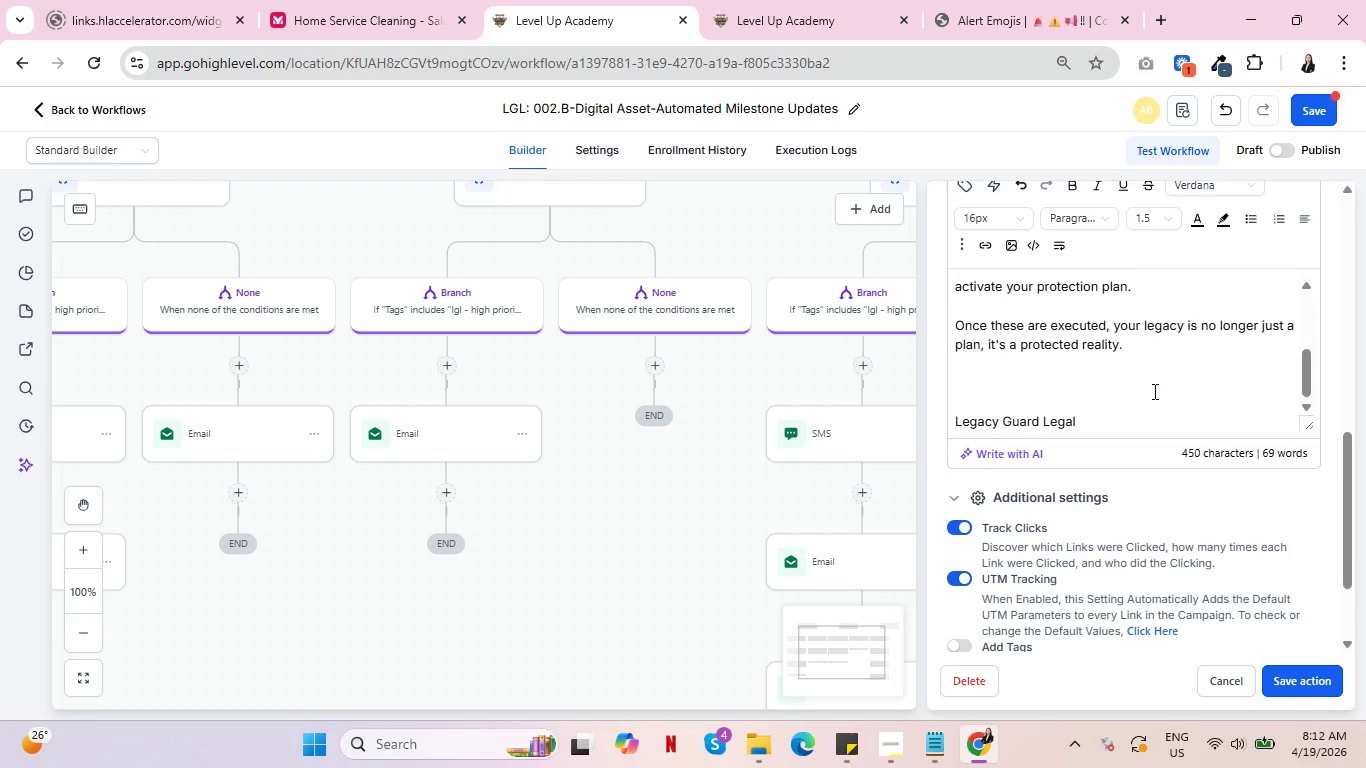 
scroll: coordinate [1153, 391], scroll_direction: up, amount: 1.0
 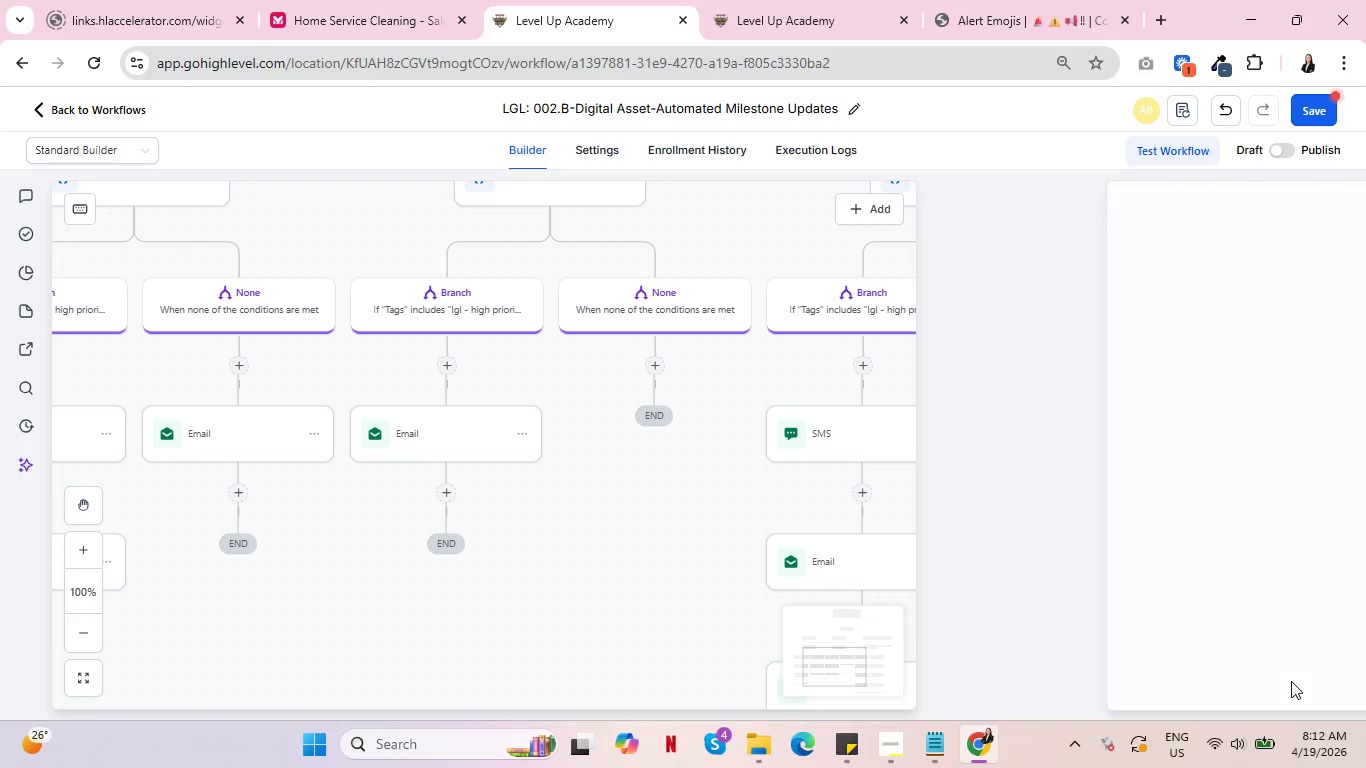 
left_click([774, 0])
 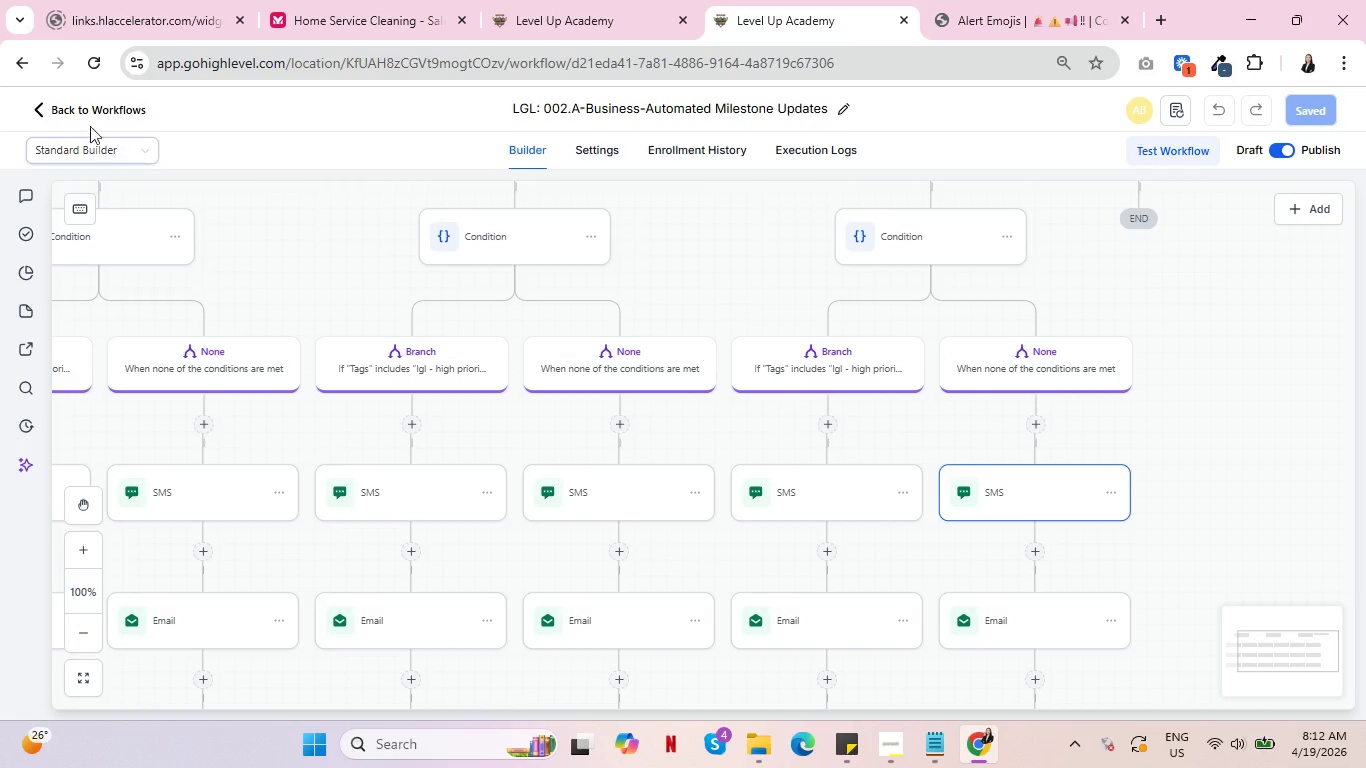 
left_click([78, 108])
 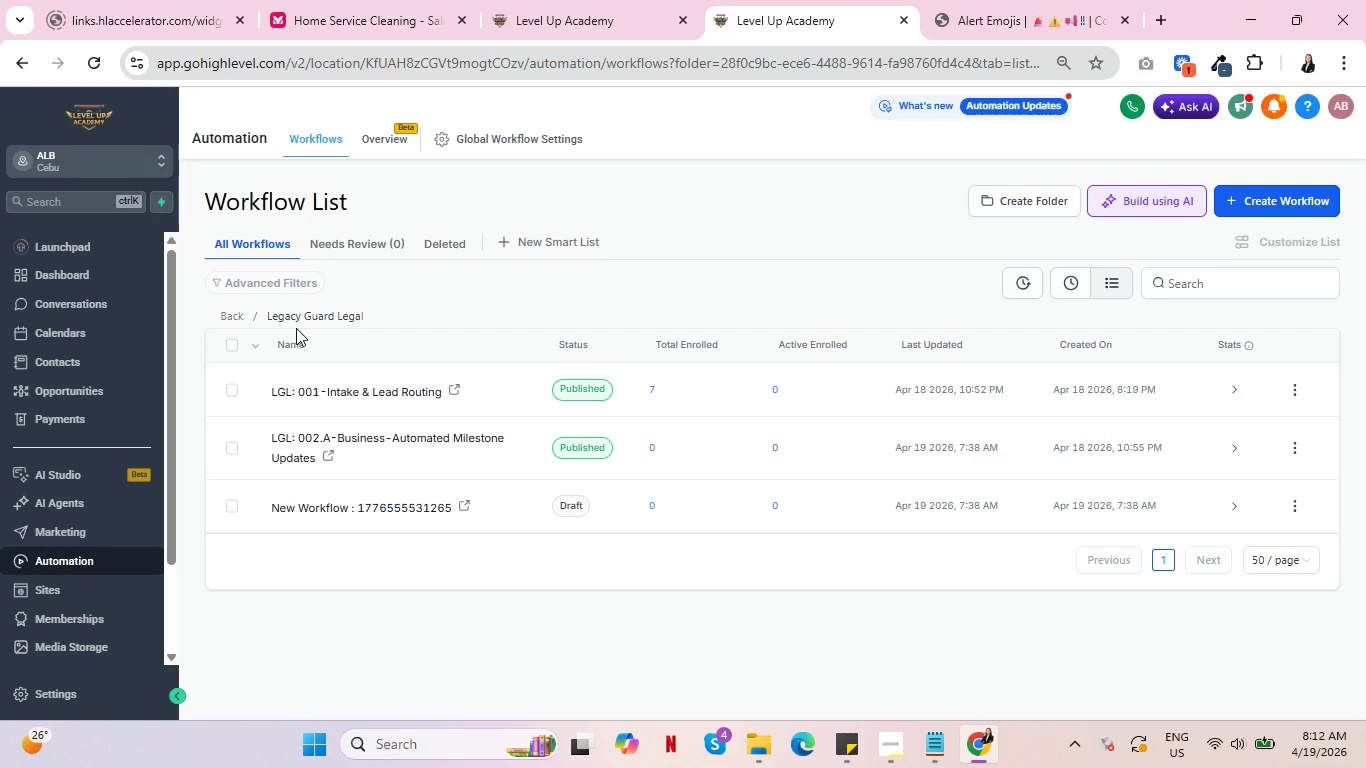 
wait(11.73)
 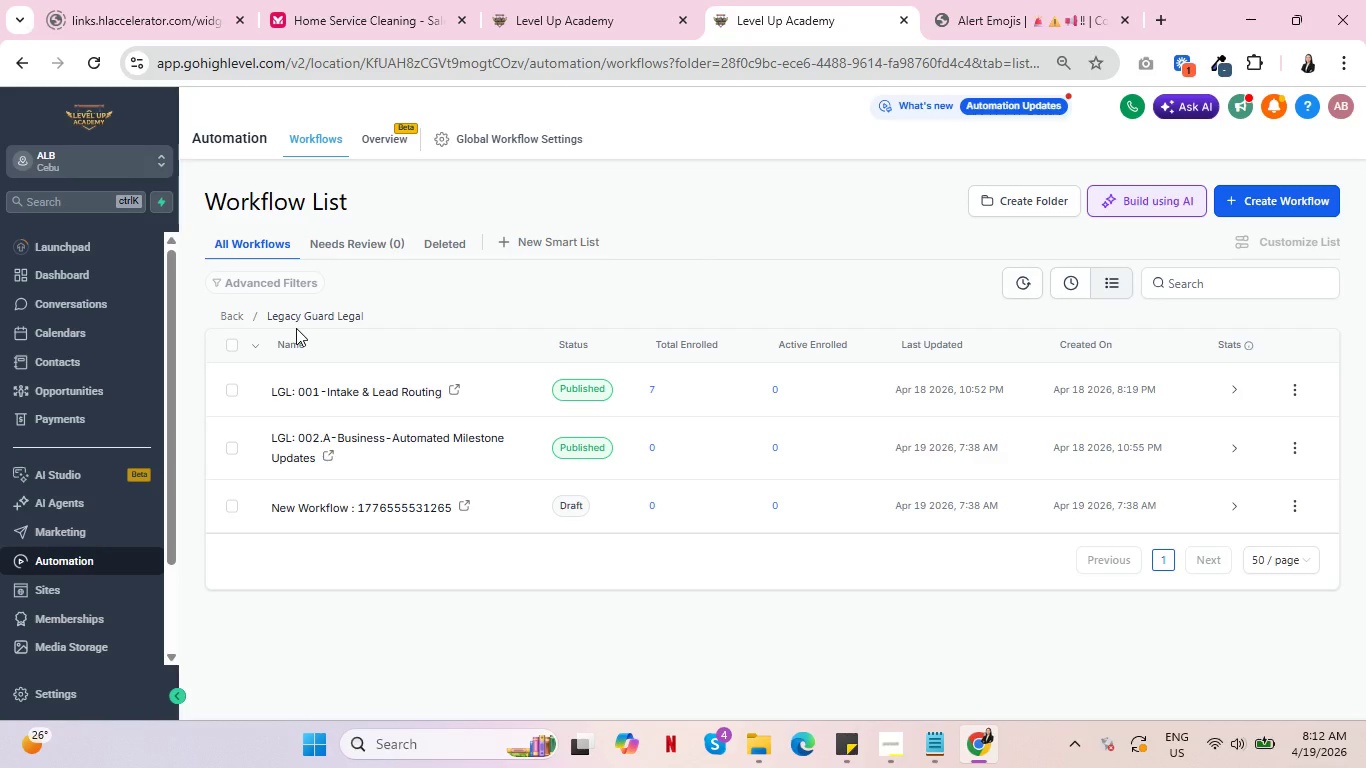 
left_click([546, 0])
 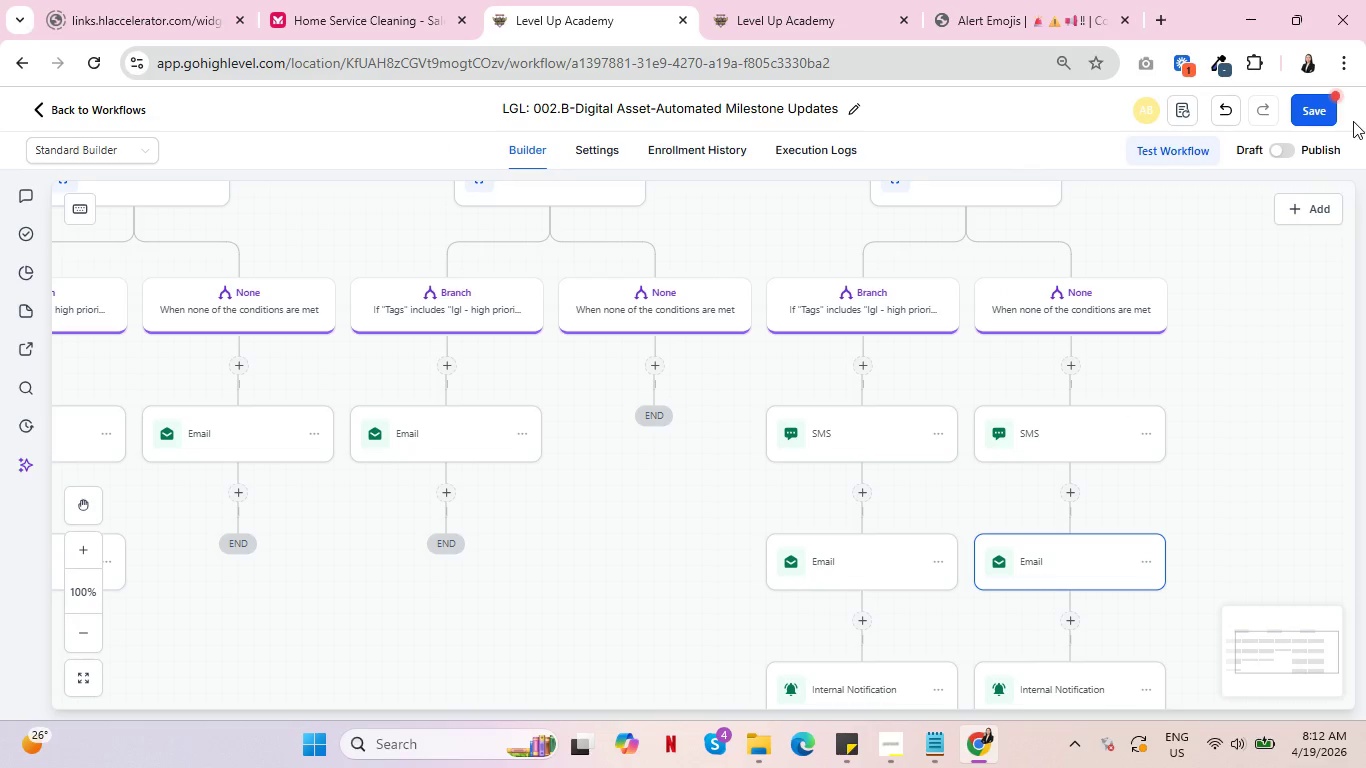 
left_click([1321, 105])
 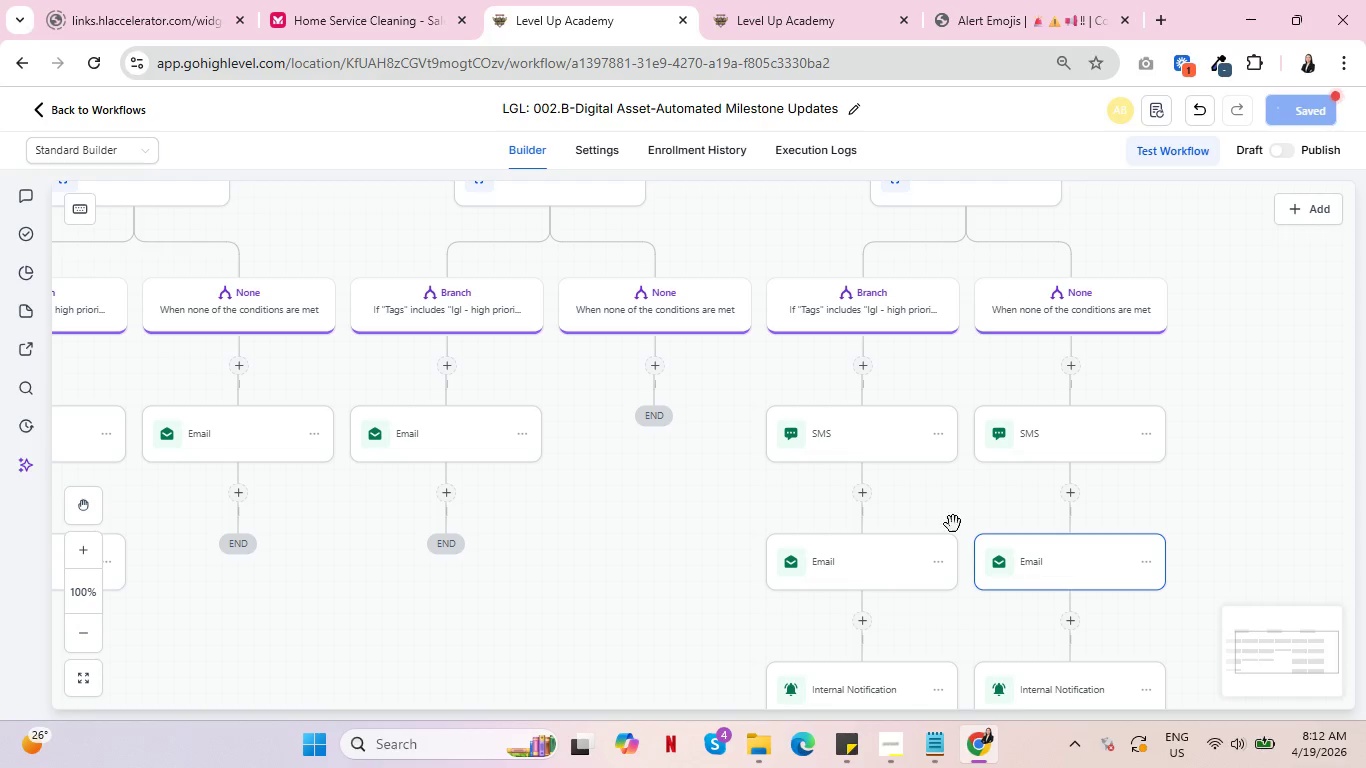 
scroll: coordinate [873, 541], scroll_direction: up, amount: 5.0
 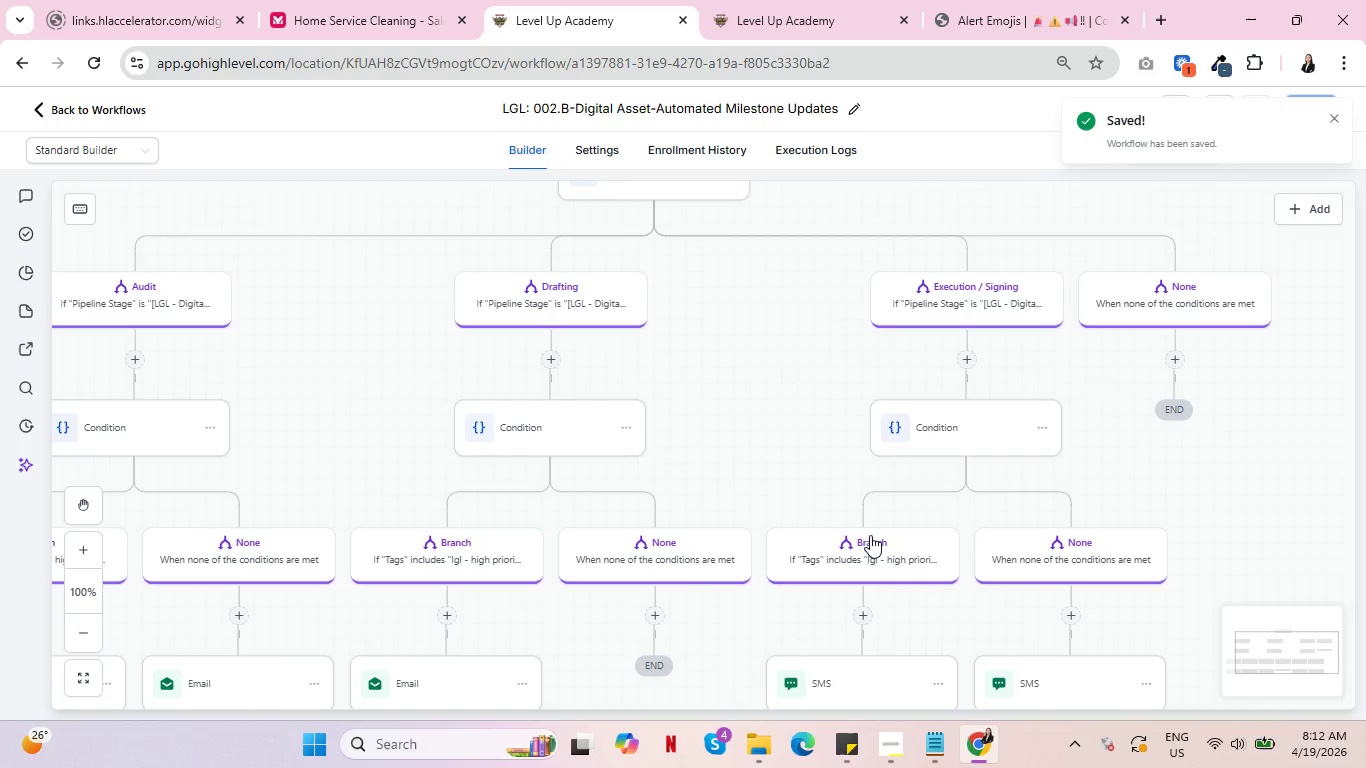 
scroll: coordinate [870, 535], scroll_direction: down, amount: 5.0
 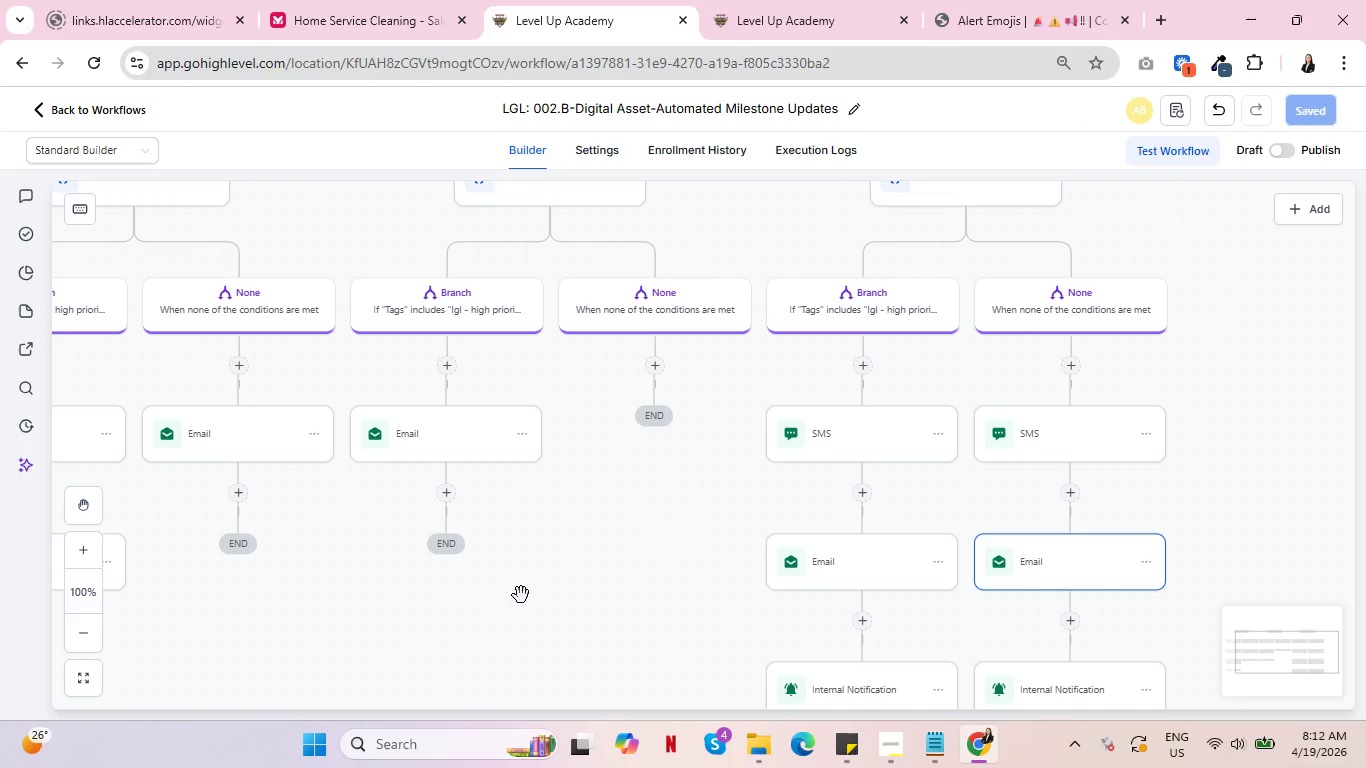 
left_click_drag(start_coordinate=[521, 595], to_coordinate=[1014, 527])
 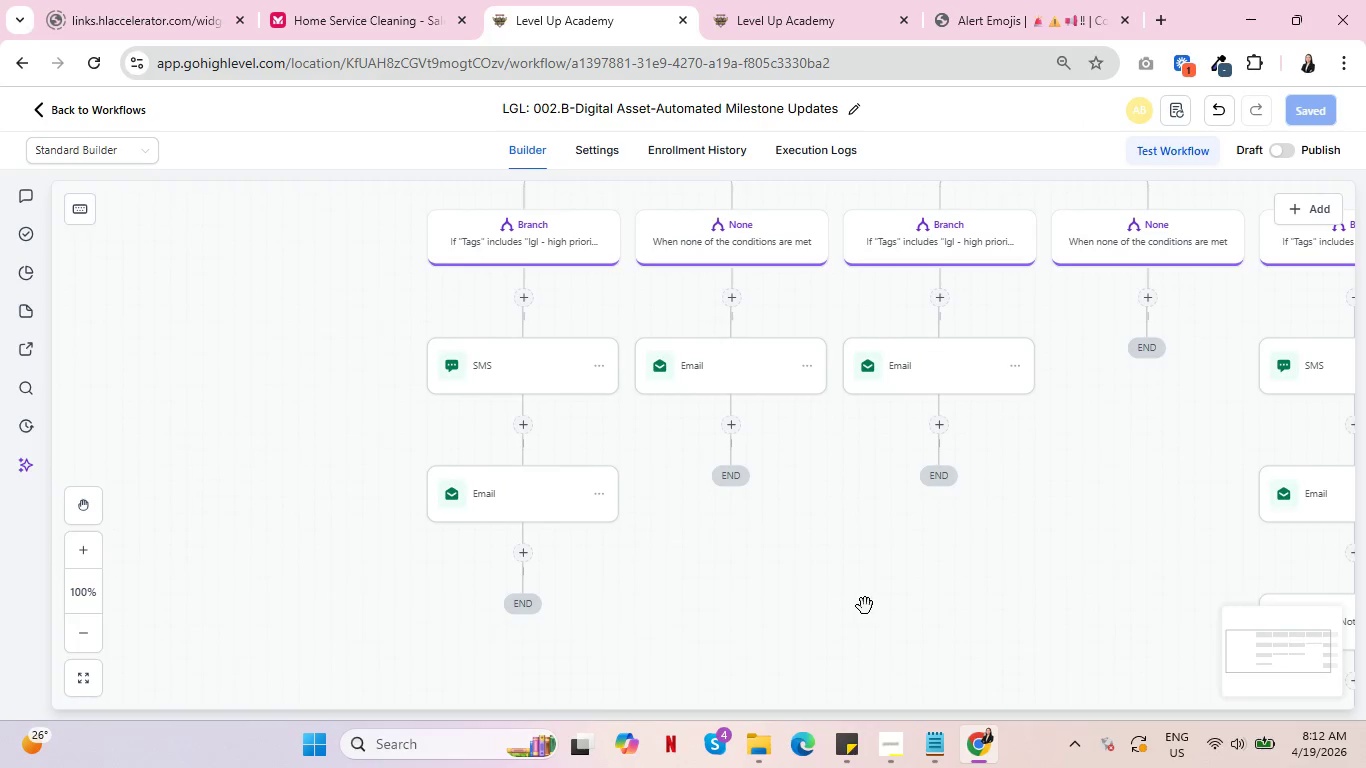 
left_click_drag(start_coordinate=[865, 606], to_coordinate=[680, 527])
 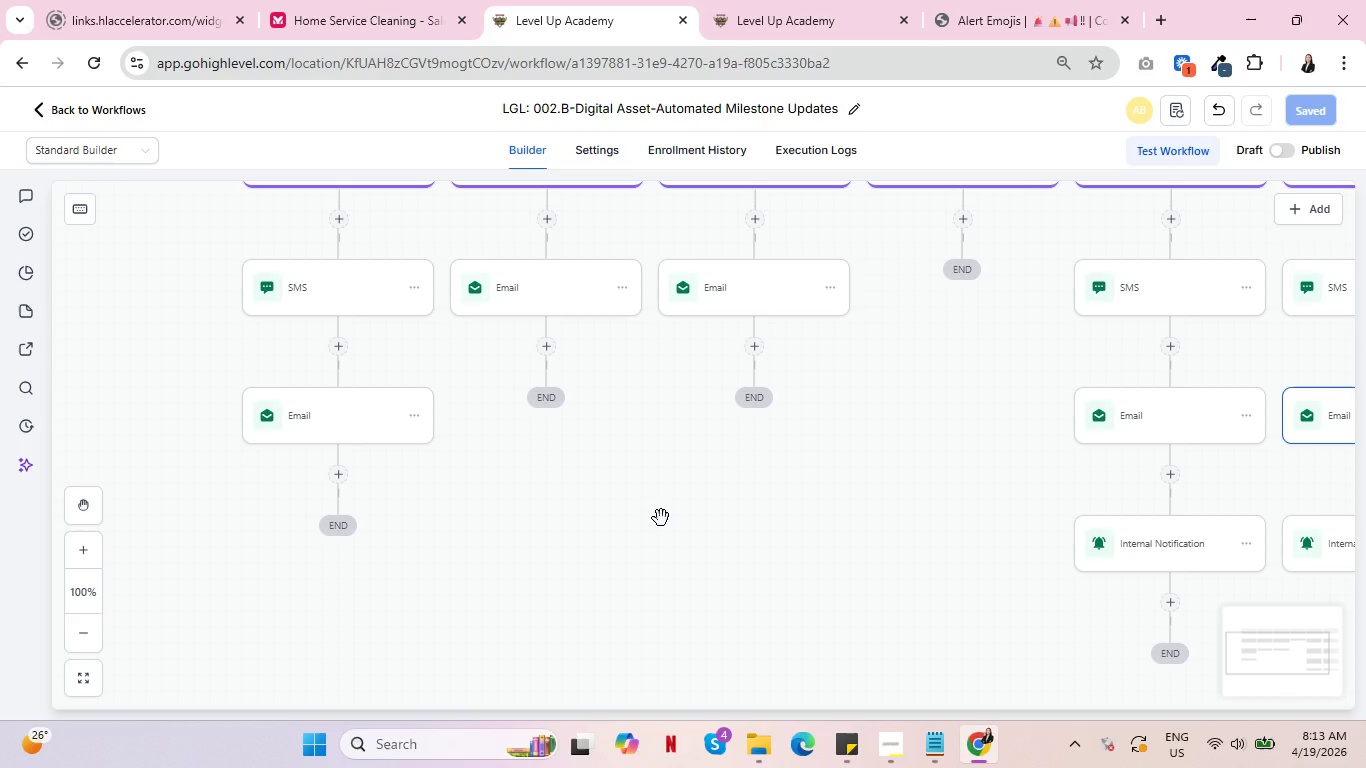 
wait(22.81)
 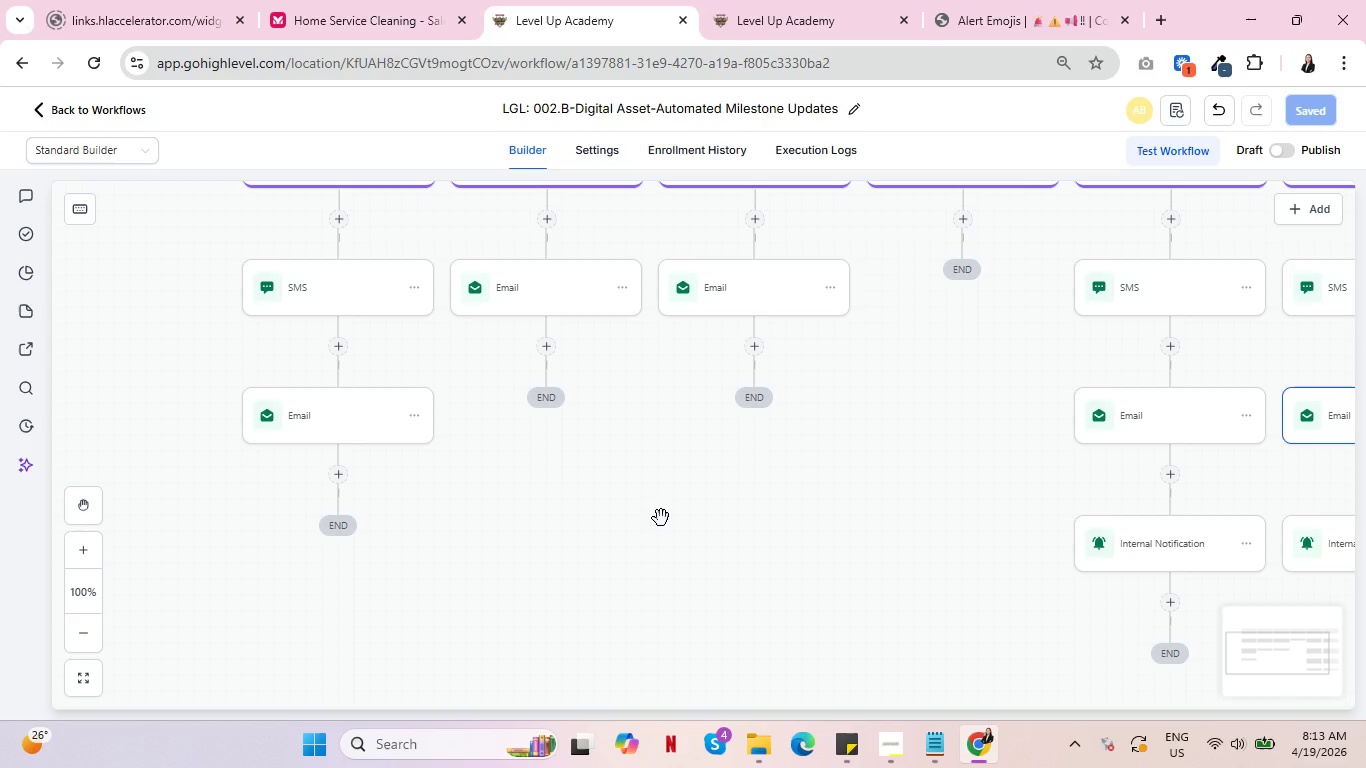 
scroll: coordinate [672, 524], scroll_direction: up, amount: 5.0
 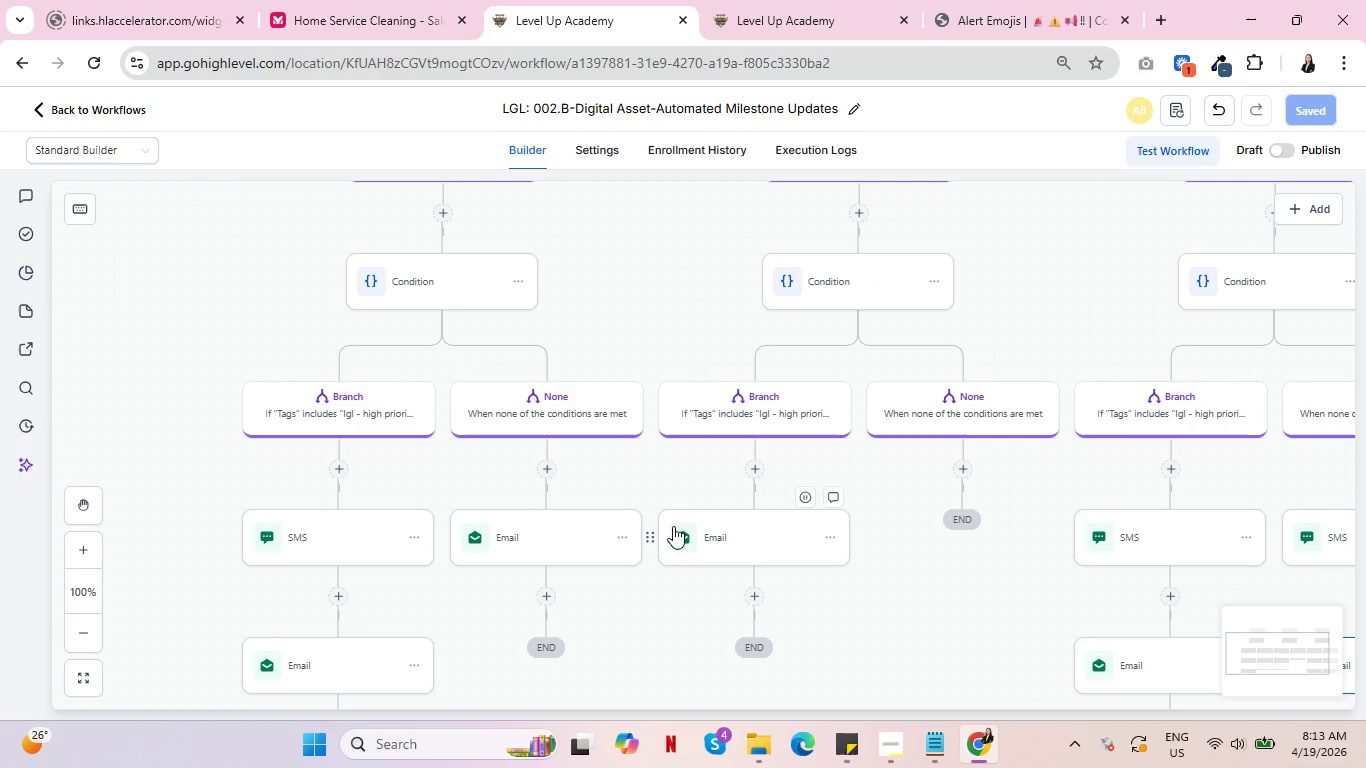 
left_click([331, 540])
 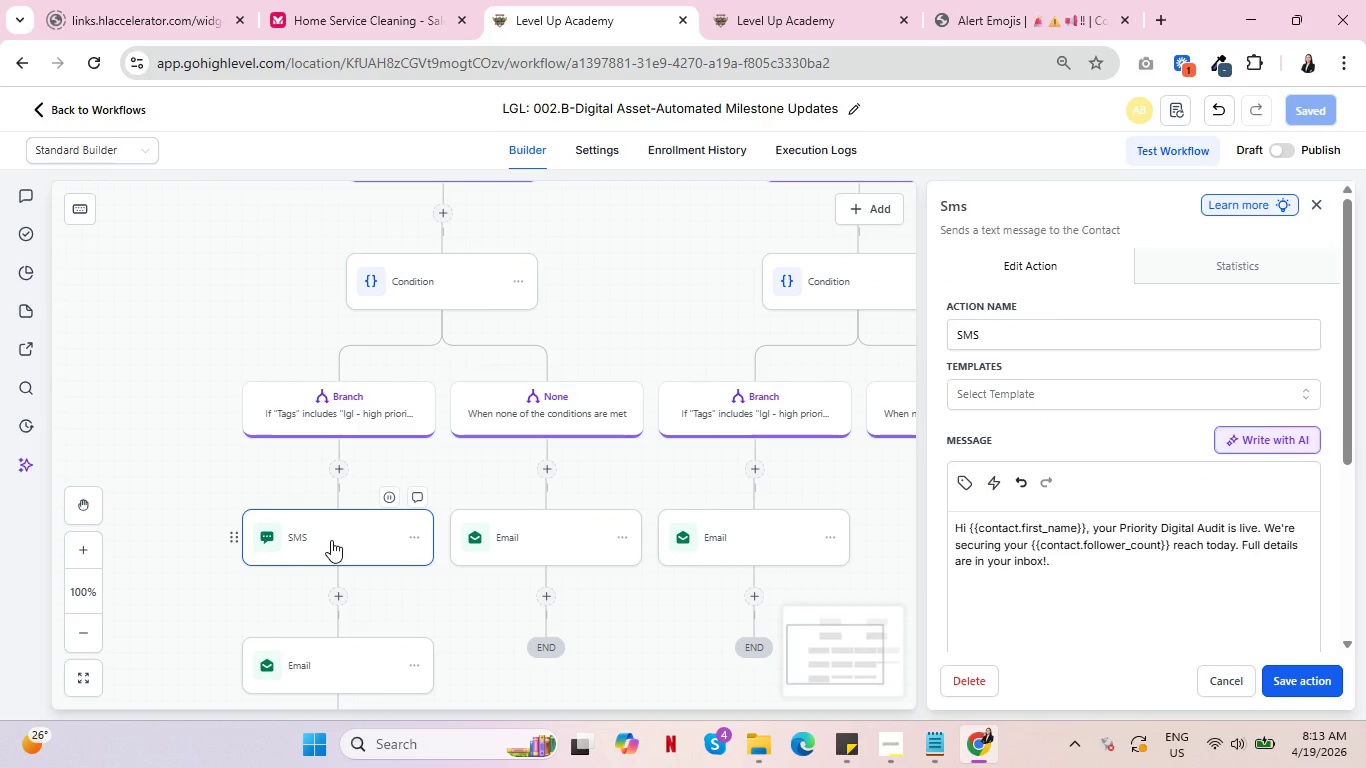 
wait(9.95)
 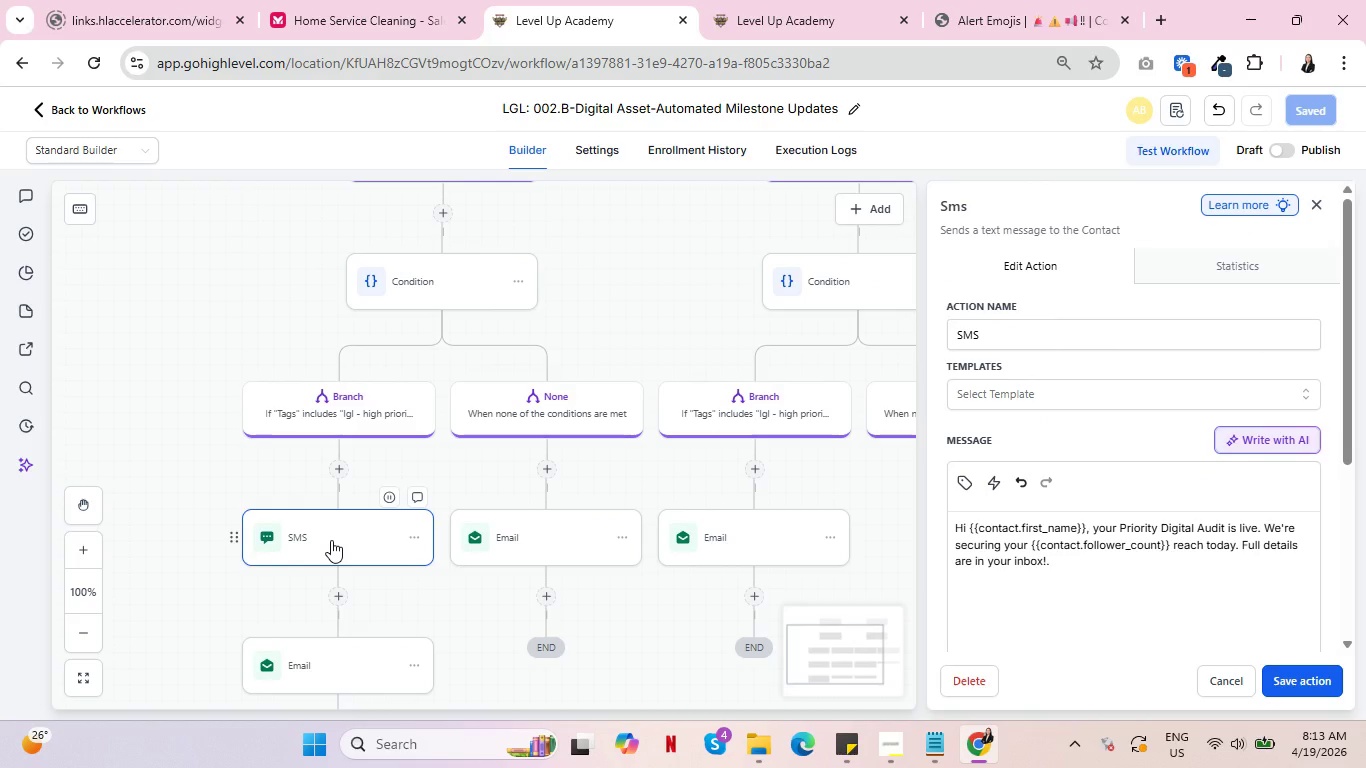 
left_click([544, 466])
 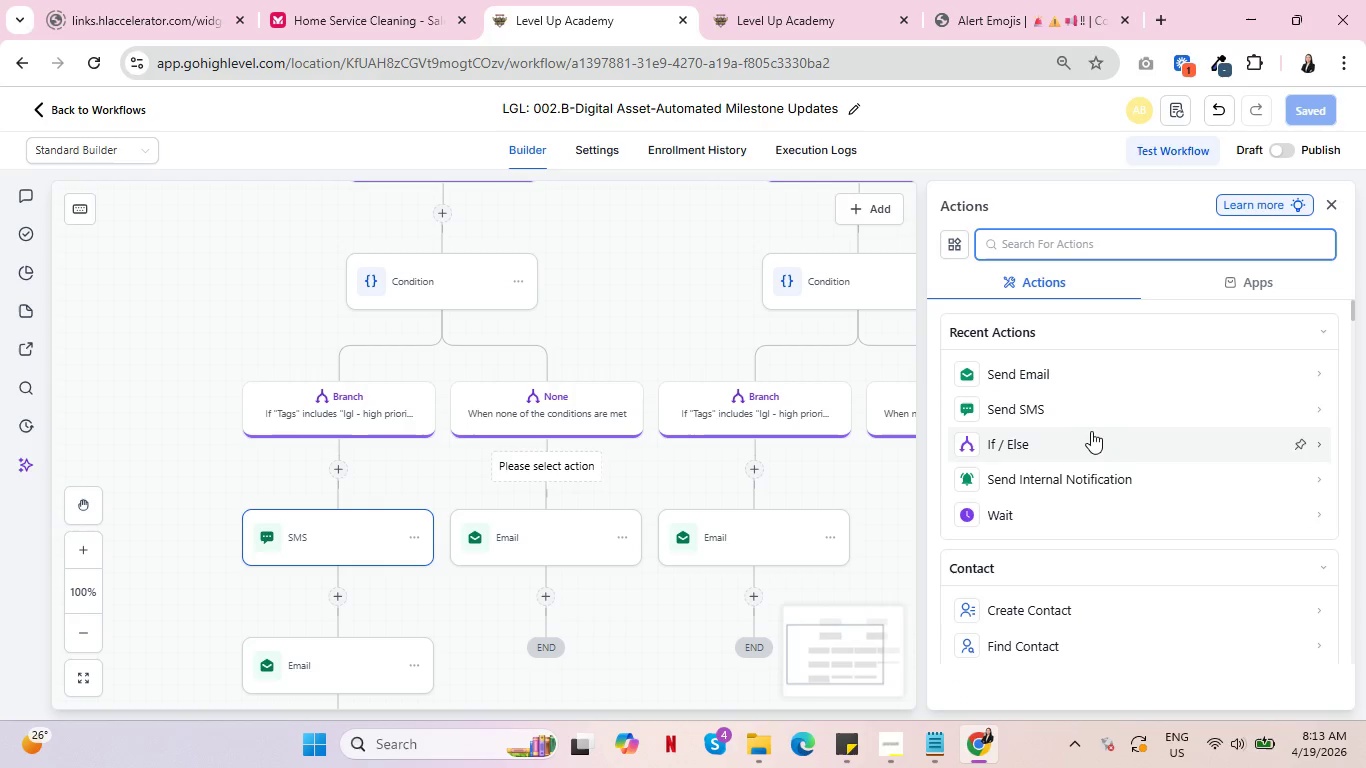 
left_click([1053, 404])
 